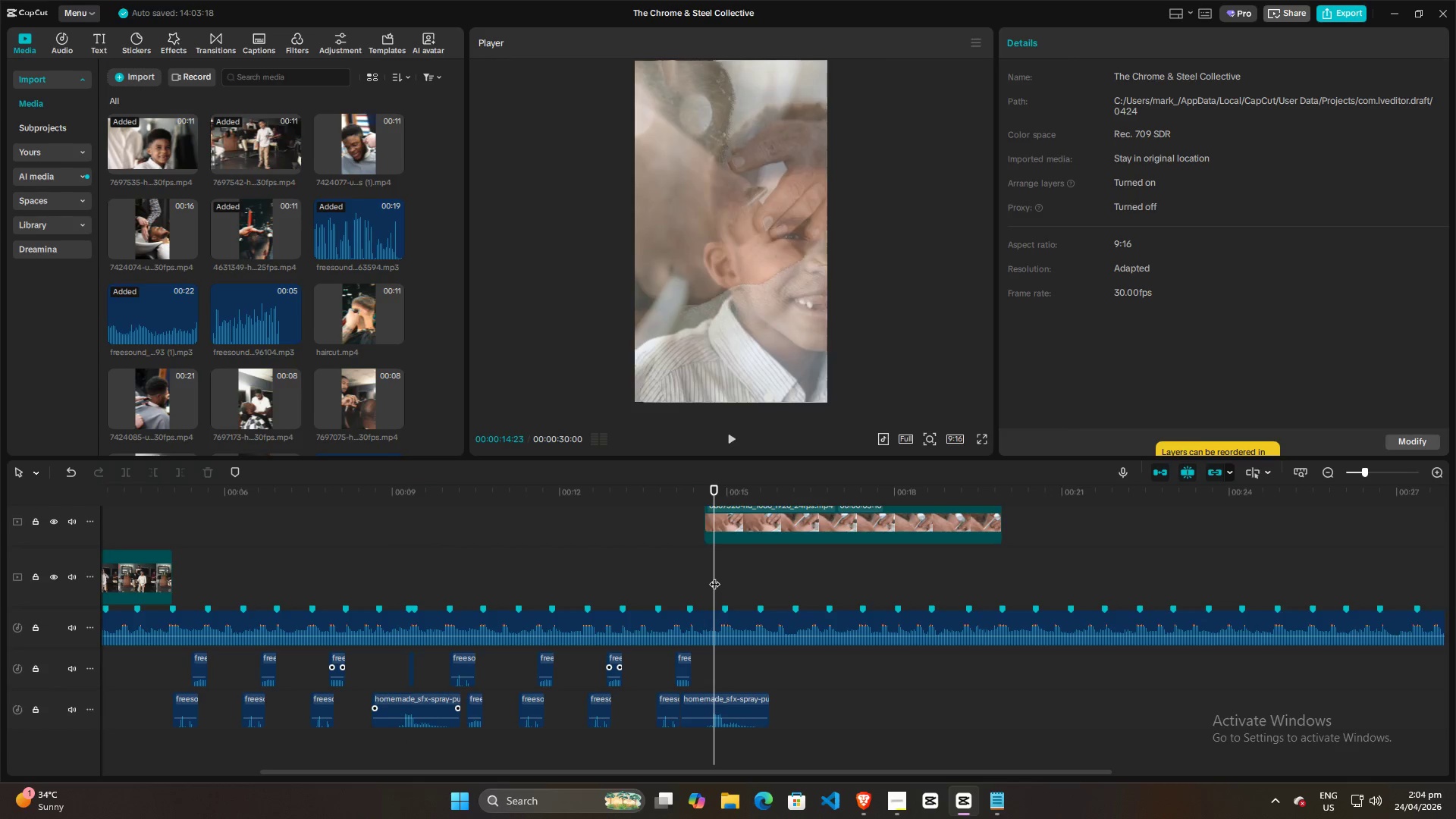 
left_click_drag(start_coordinate=[715, 576], to_coordinate=[720, 576])
 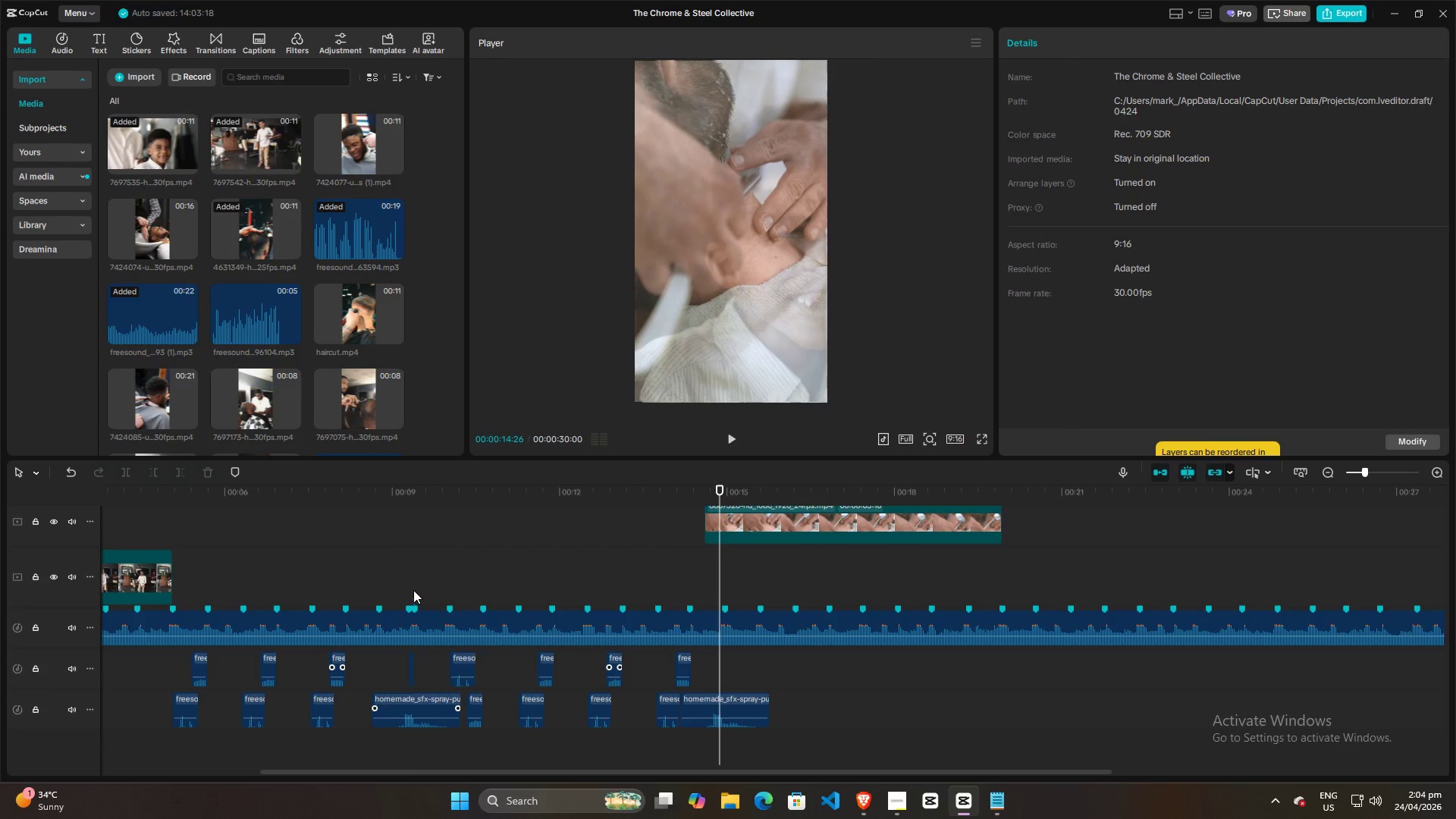 
left_click([414, 585])
 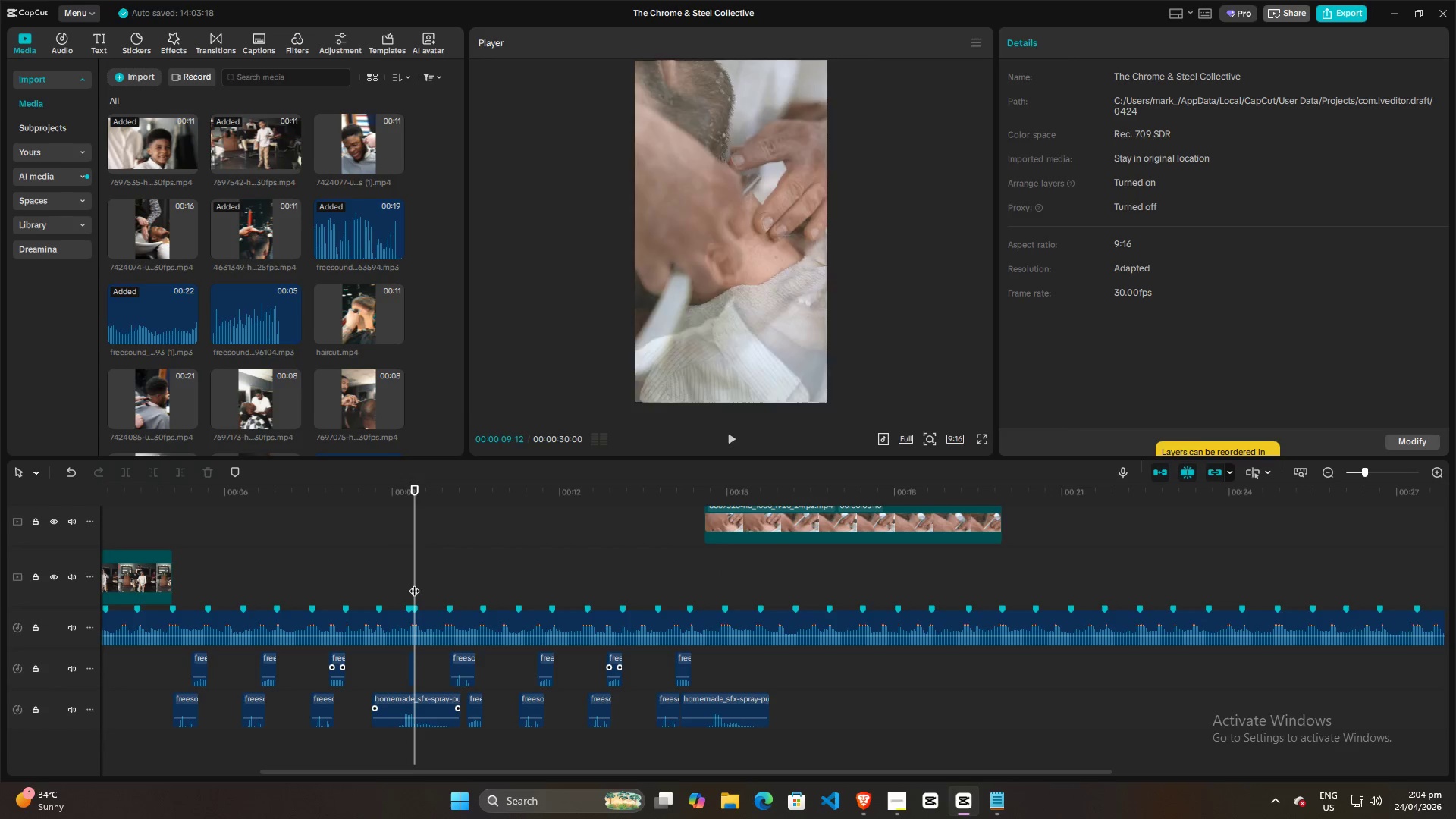 
left_click_drag(start_coordinate=[414, 583], to_coordinate=[410, 582])
 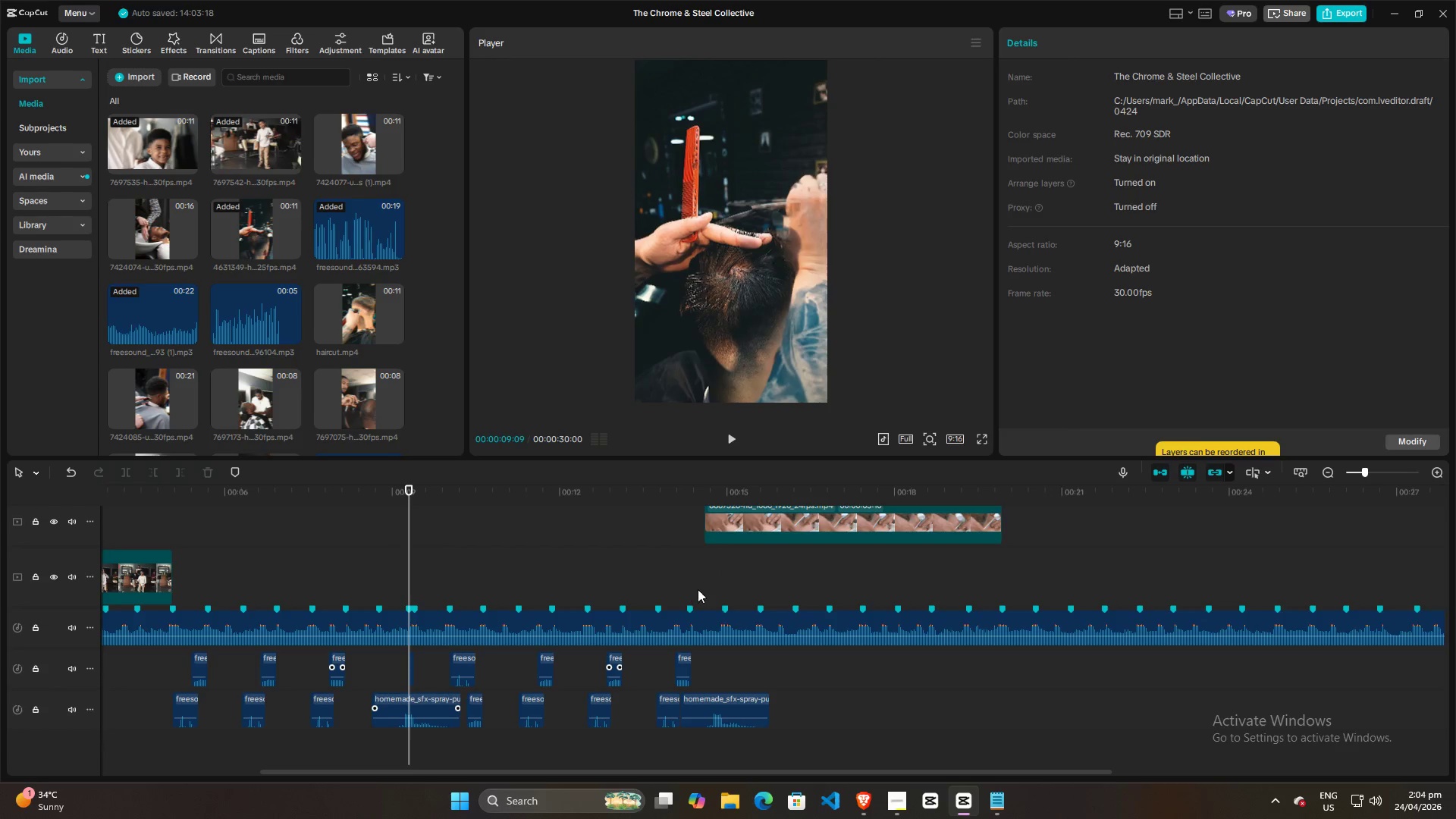 
left_click([708, 589])
 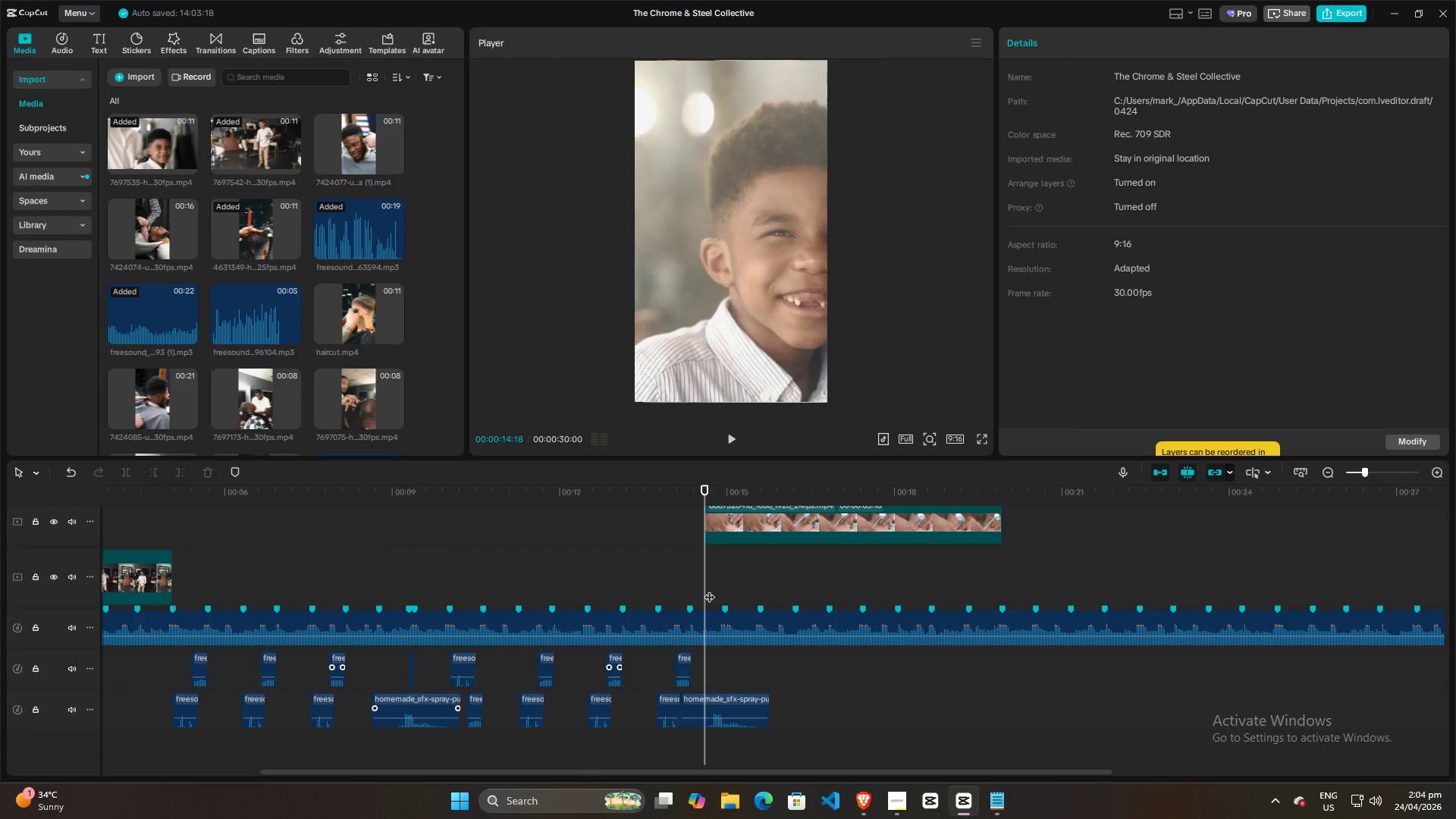 
left_click_drag(start_coordinate=[709, 589], to_coordinate=[719, 589])
 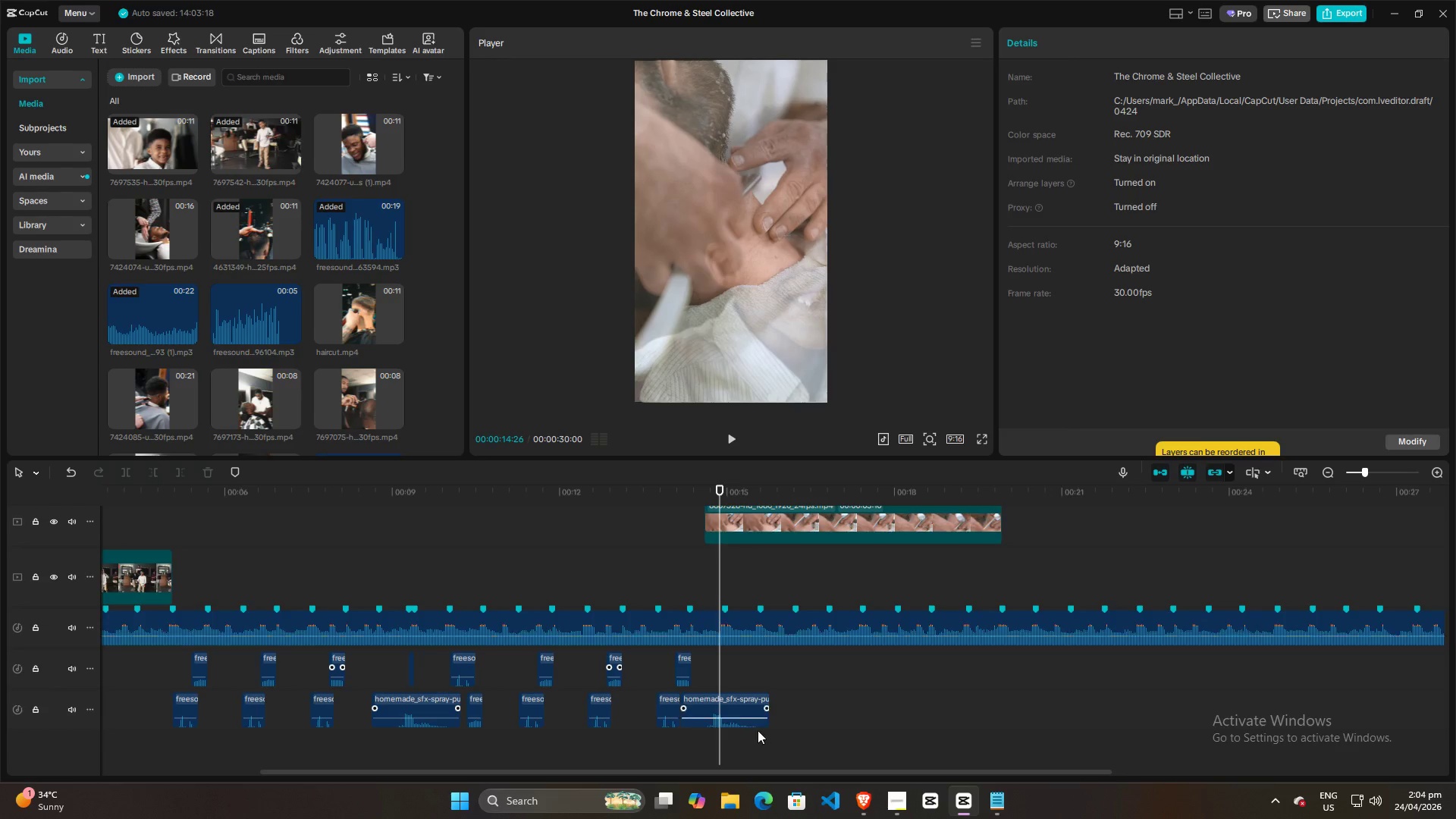 
hold_key(key=ControlLeft, duration=1.5)
 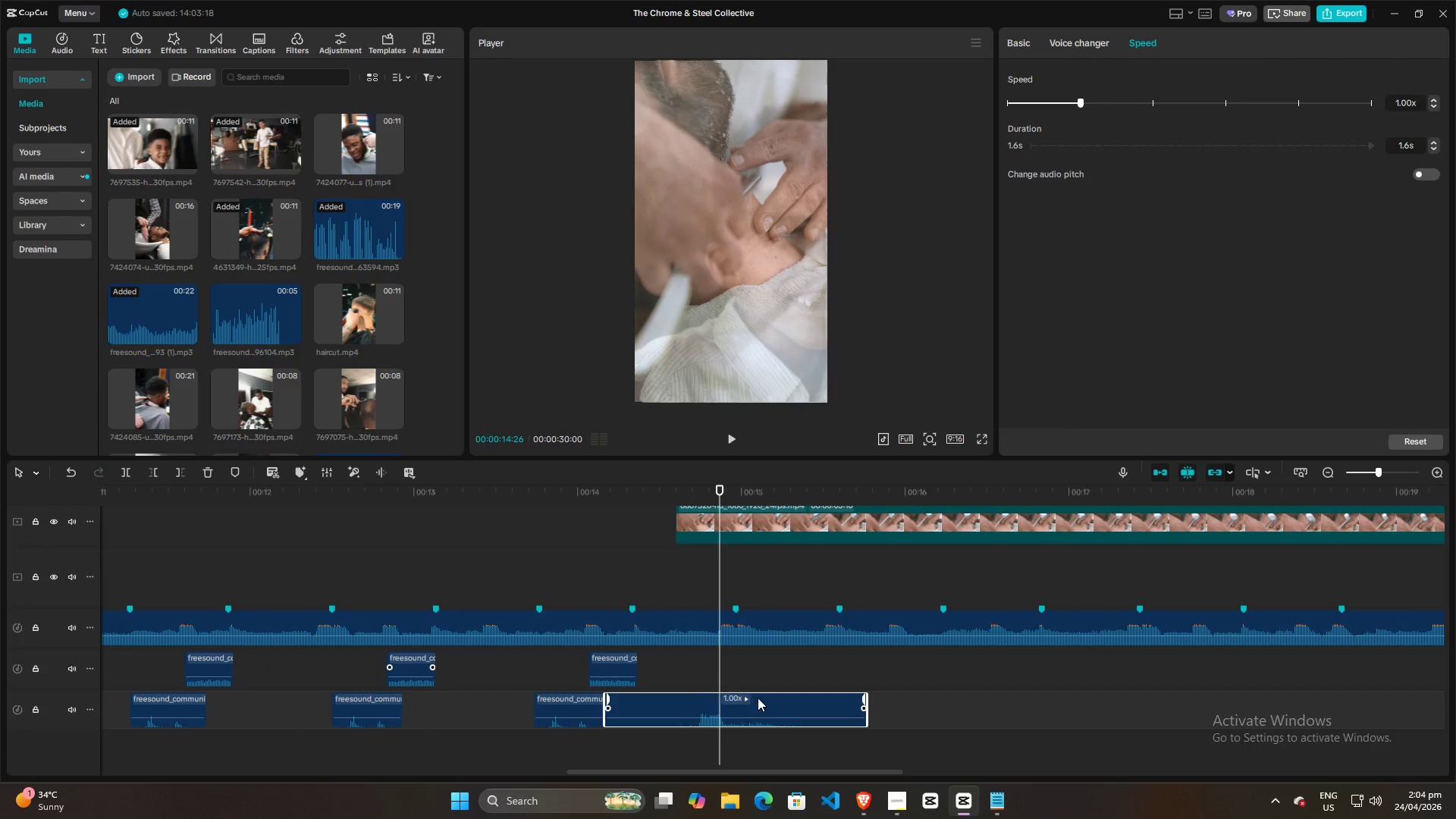 
key(Control+ControlLeft)
 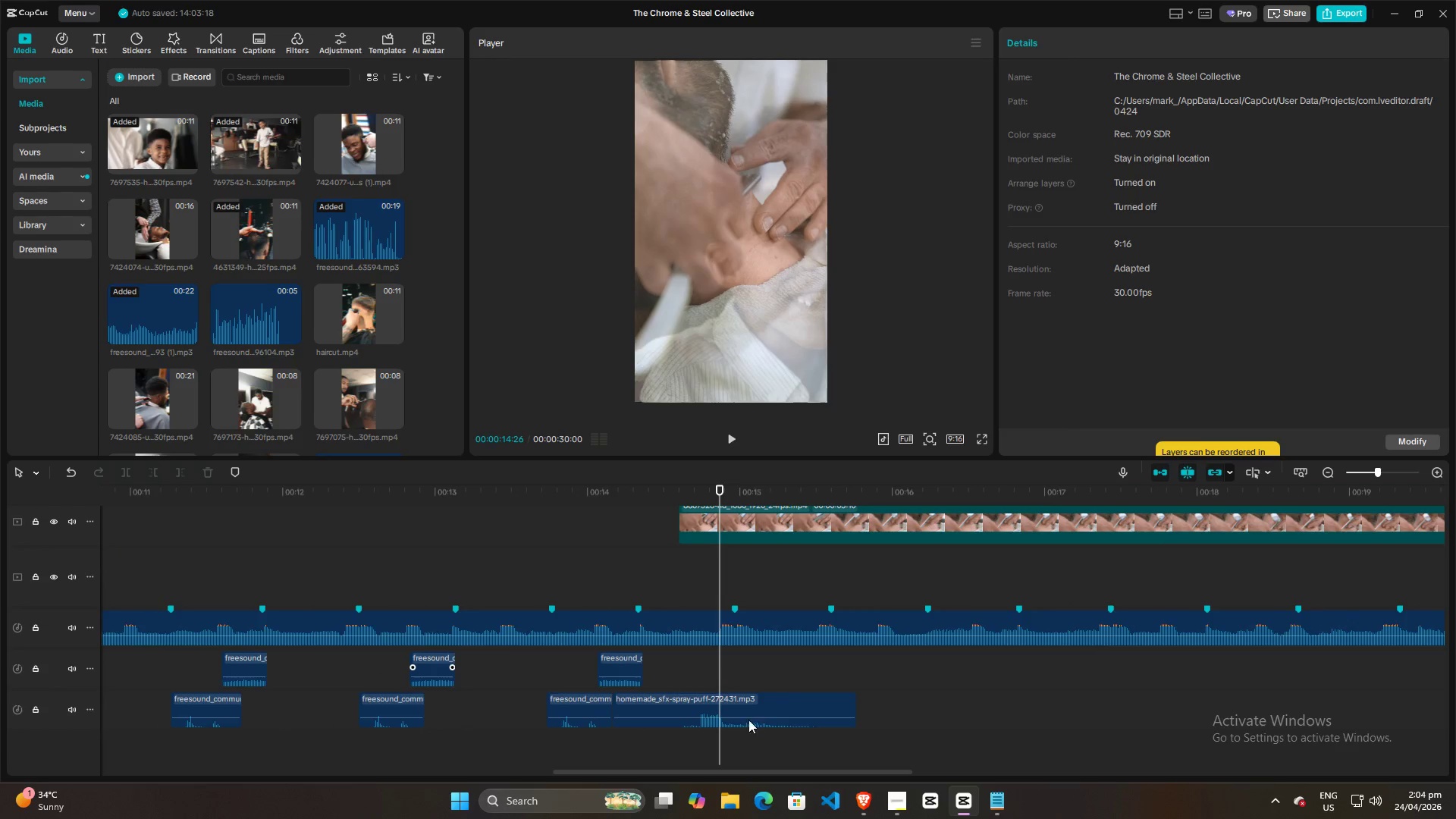 
key(Control+ControlLeft)
 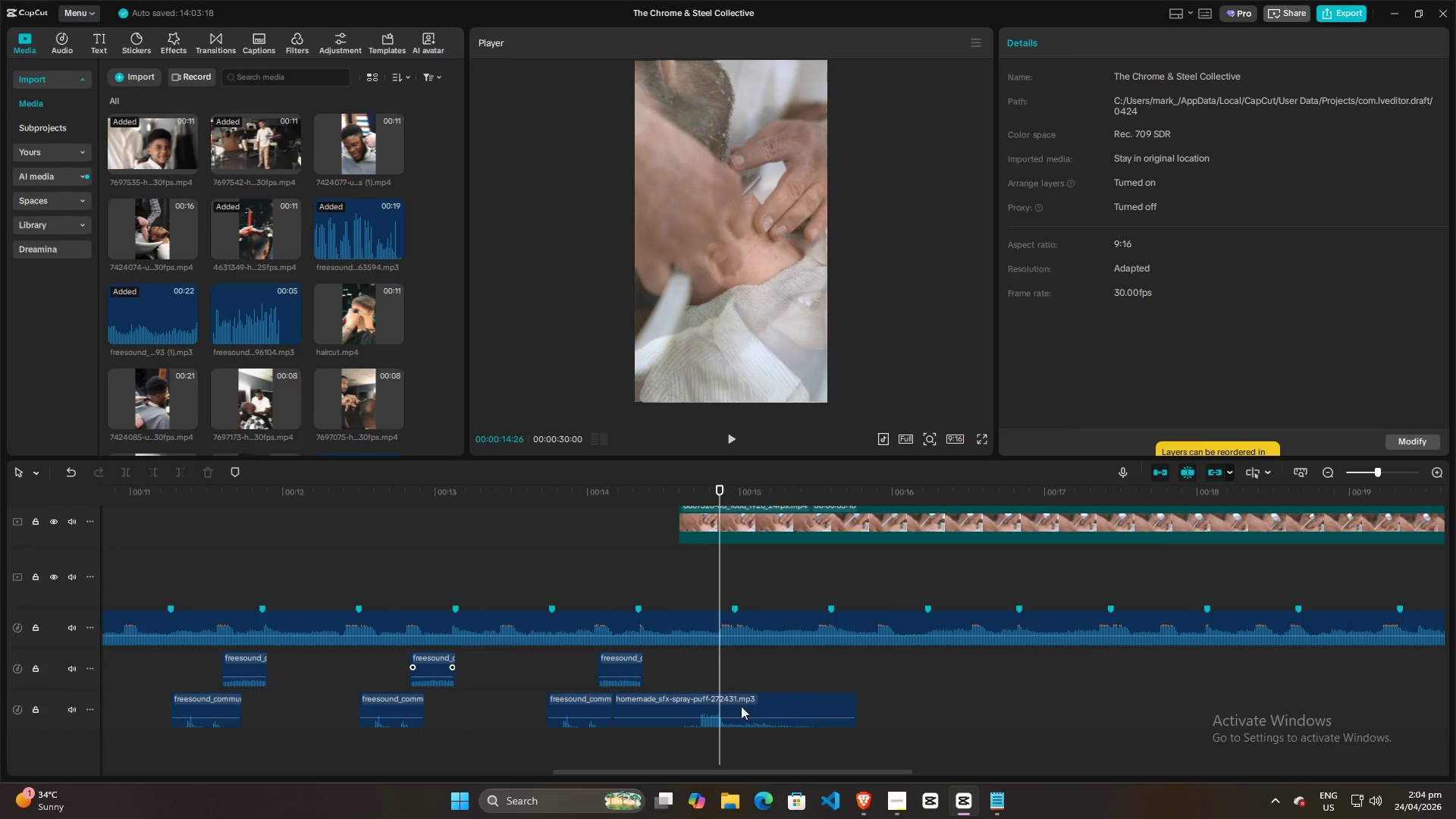 
key(Control+ControlLeft)
 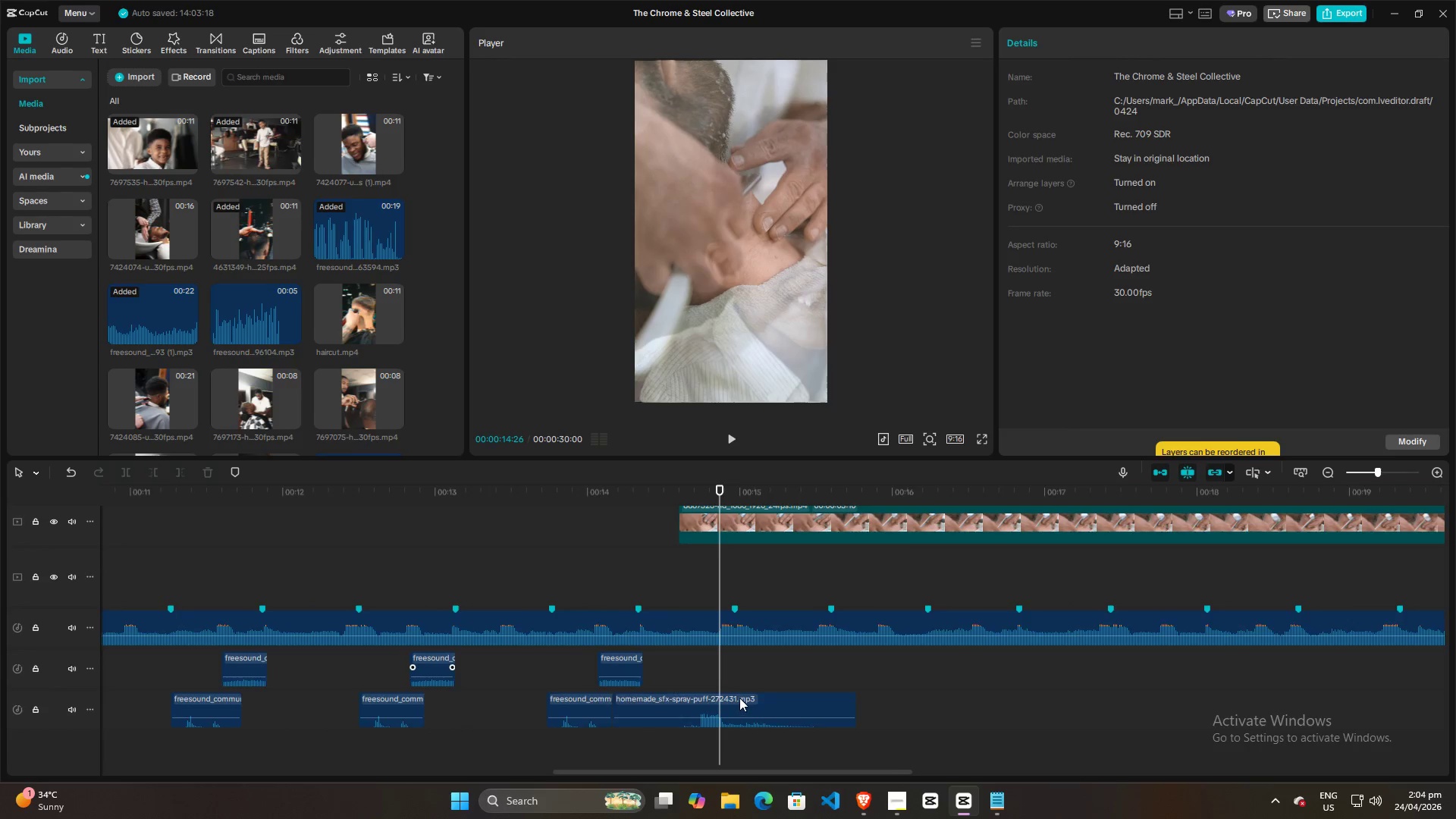 
left_click([739, 698])
 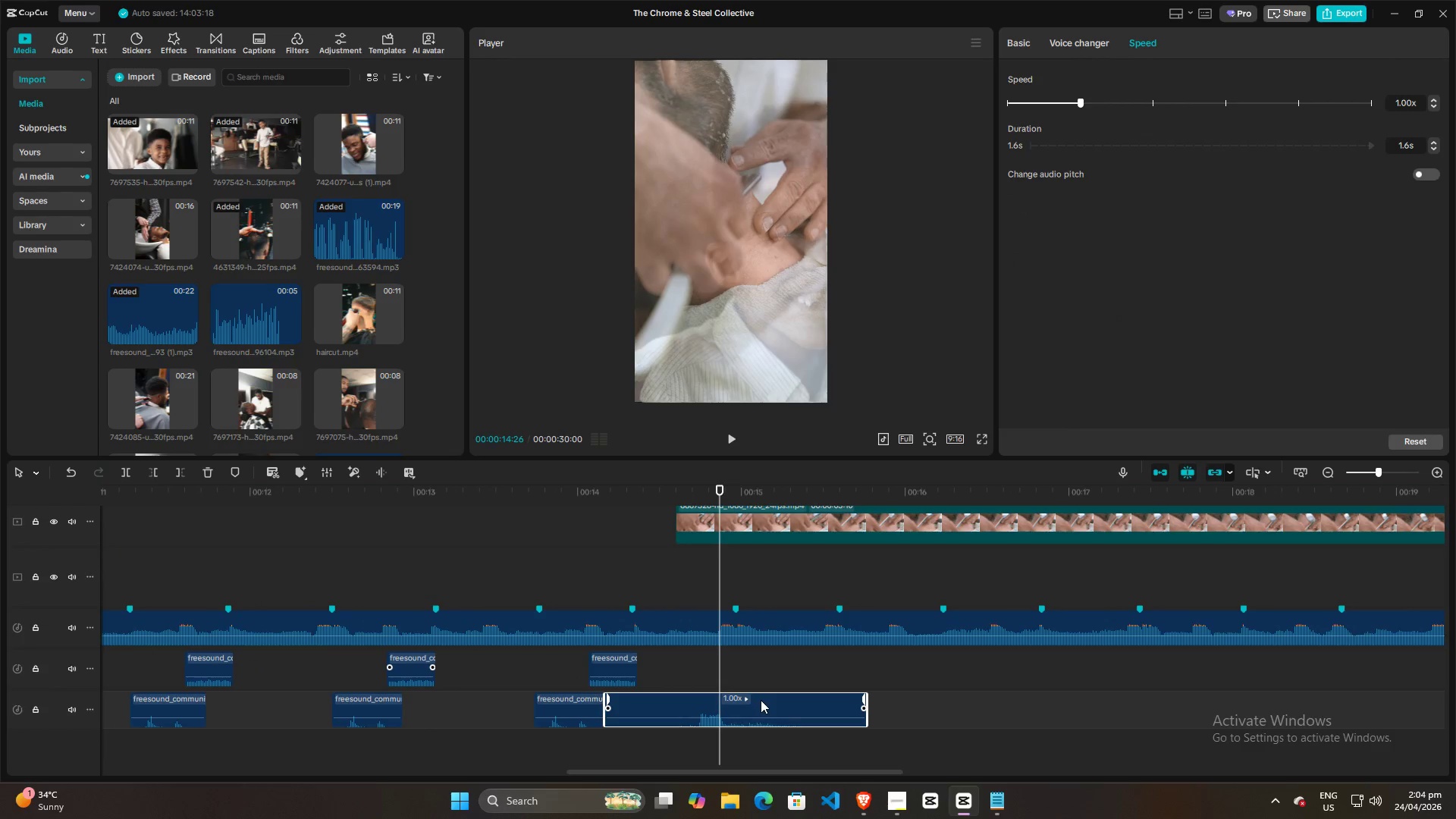 
scroll: coordinate [759, 737], scroll_direction: up, amount: 21.0
 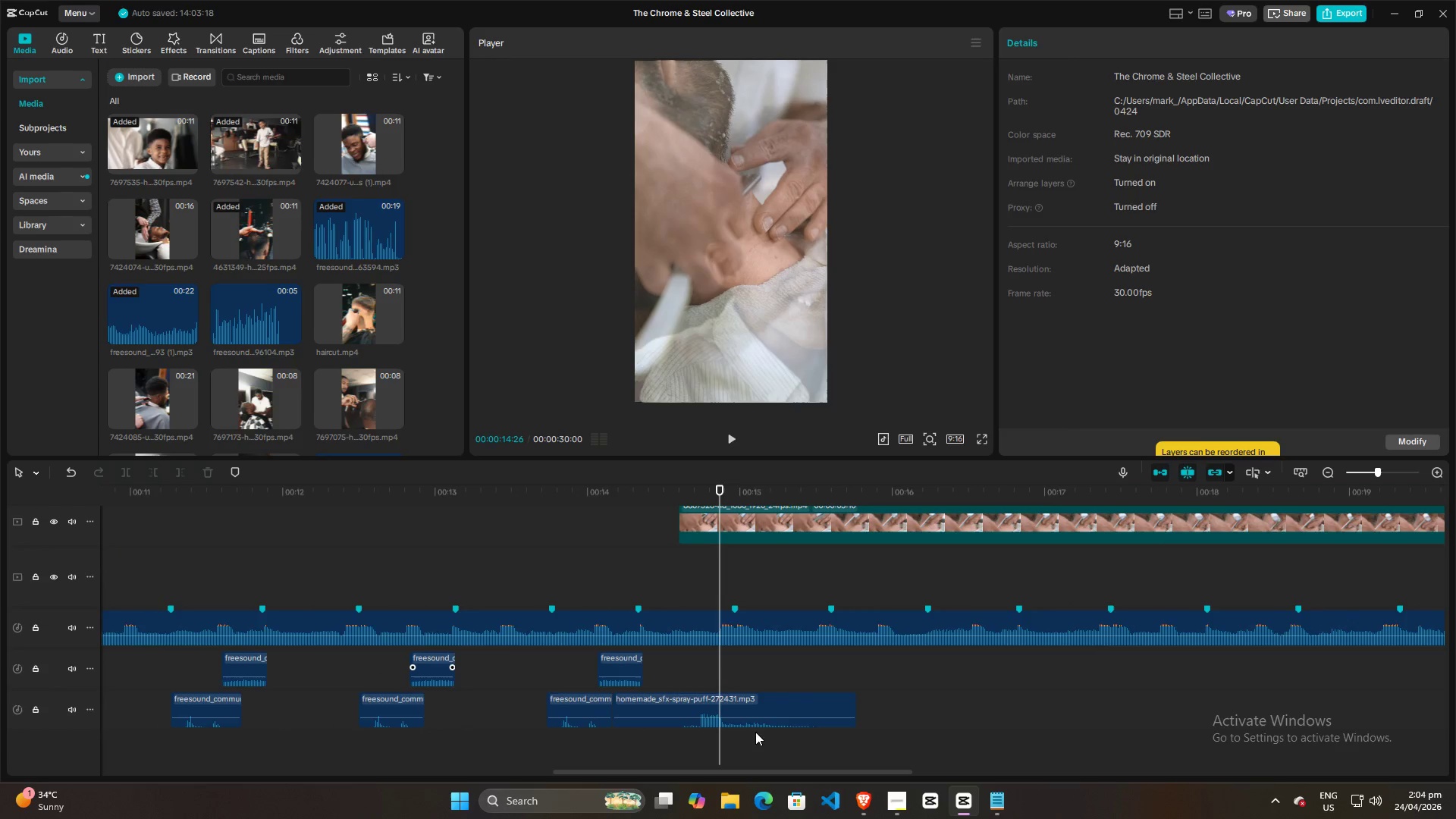 
left_click_drag(start_coordinate=[761, 700], to_coordinate=[771, 700])
 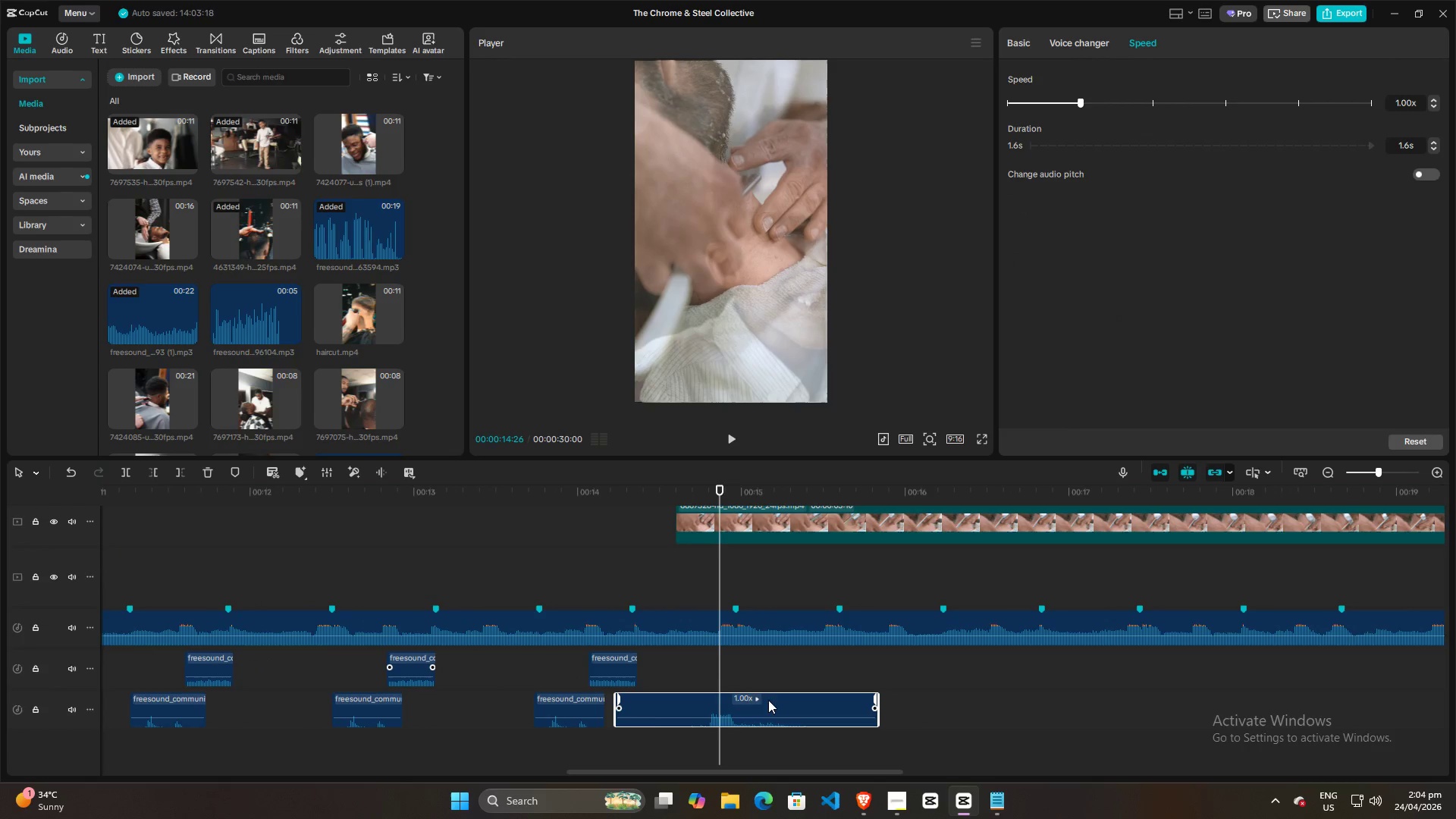 
hold_key(key=ControlLeft, duration=1.5)
 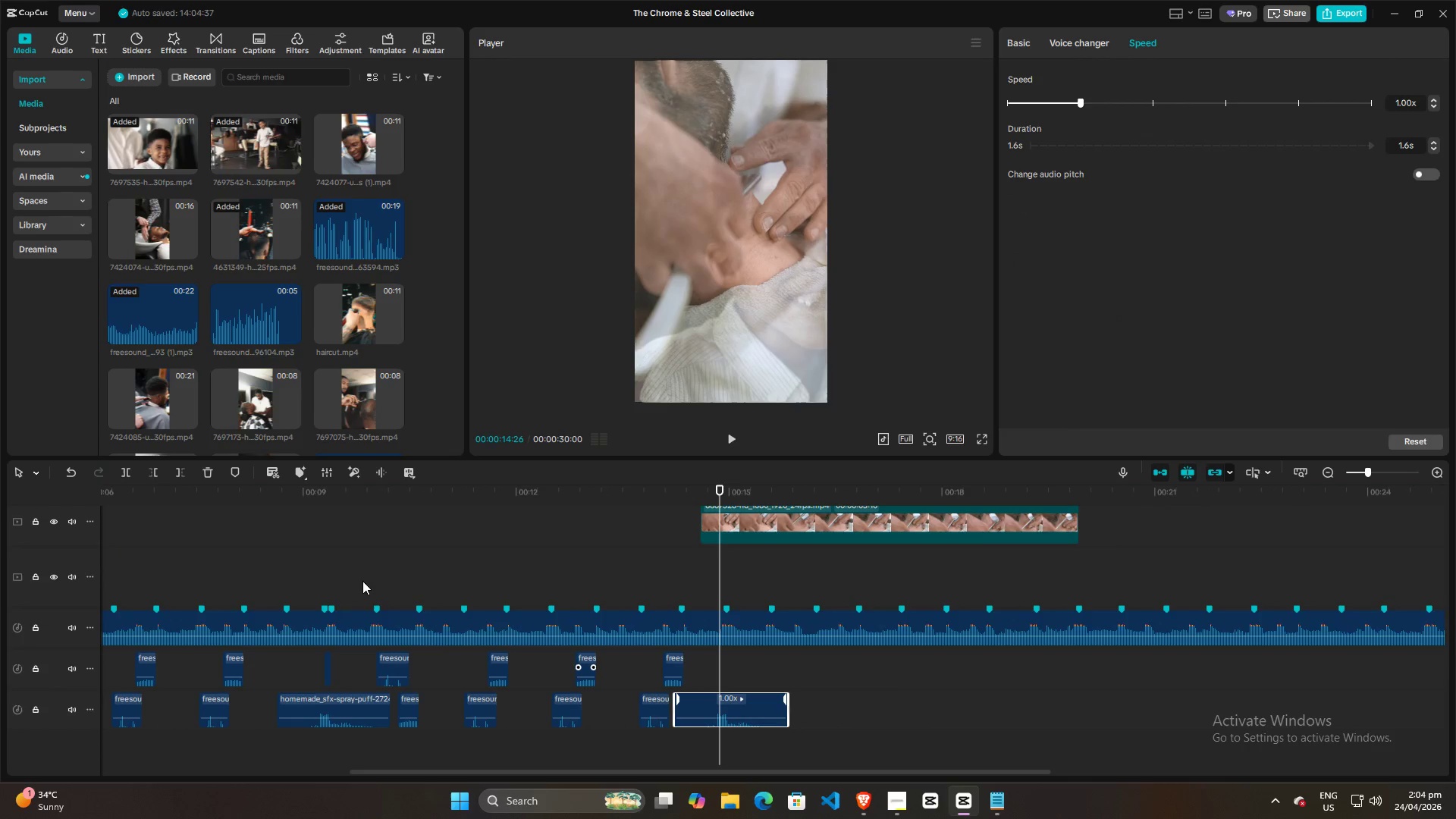 
key(Control+ControlLeft)
 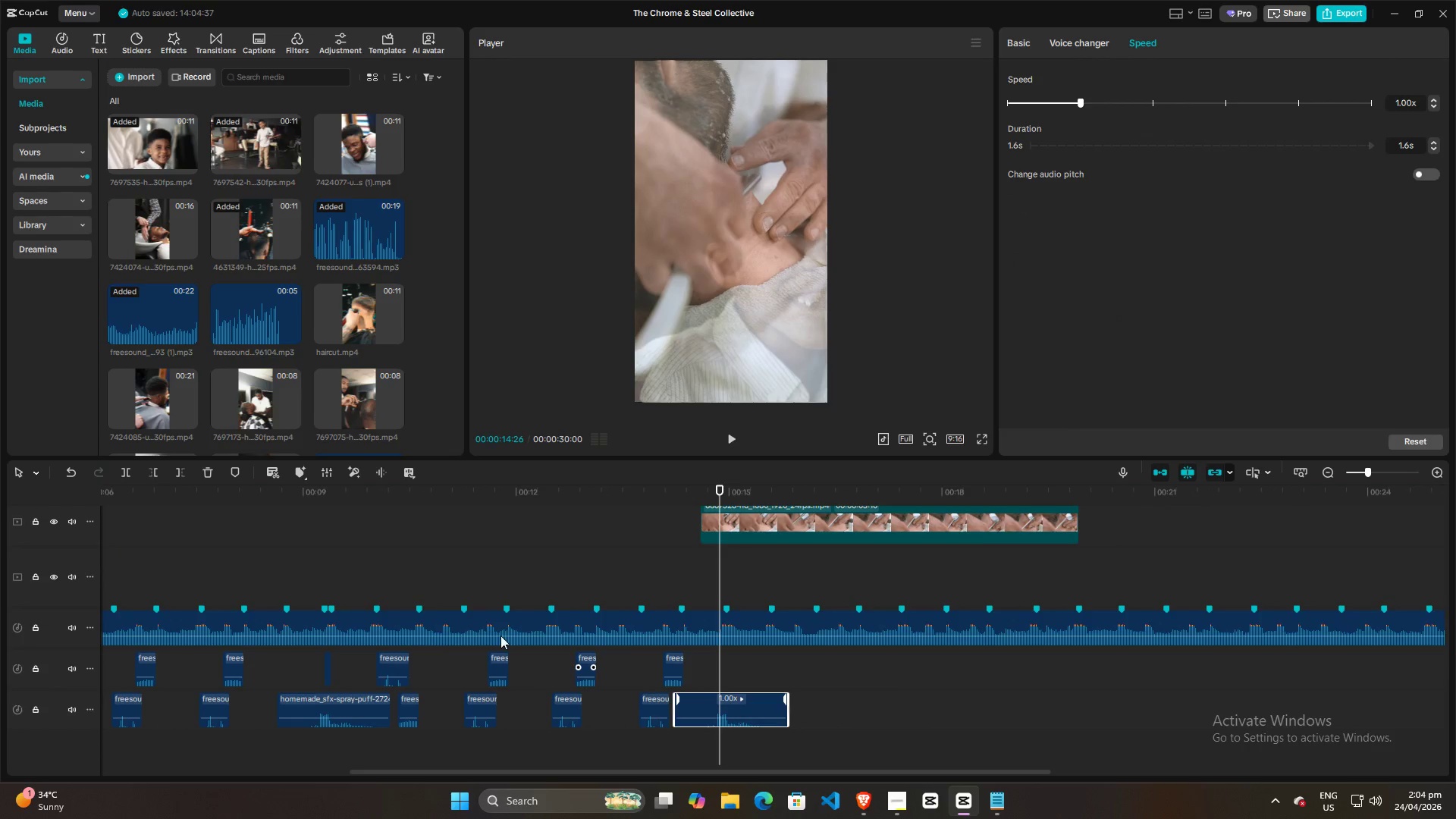 
key(Control+ControlLeft)
 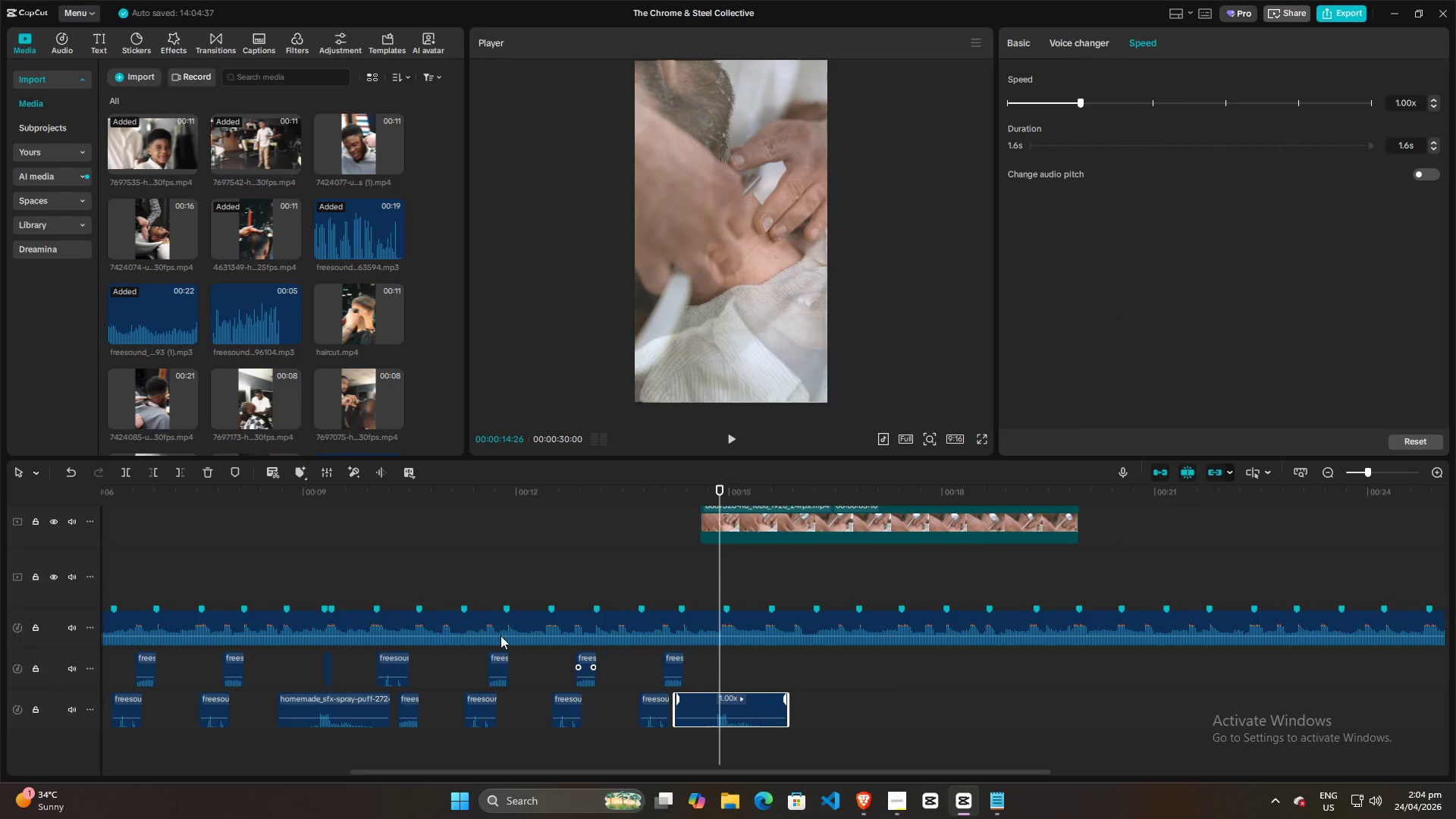 
key(Control+ControlLeft)
 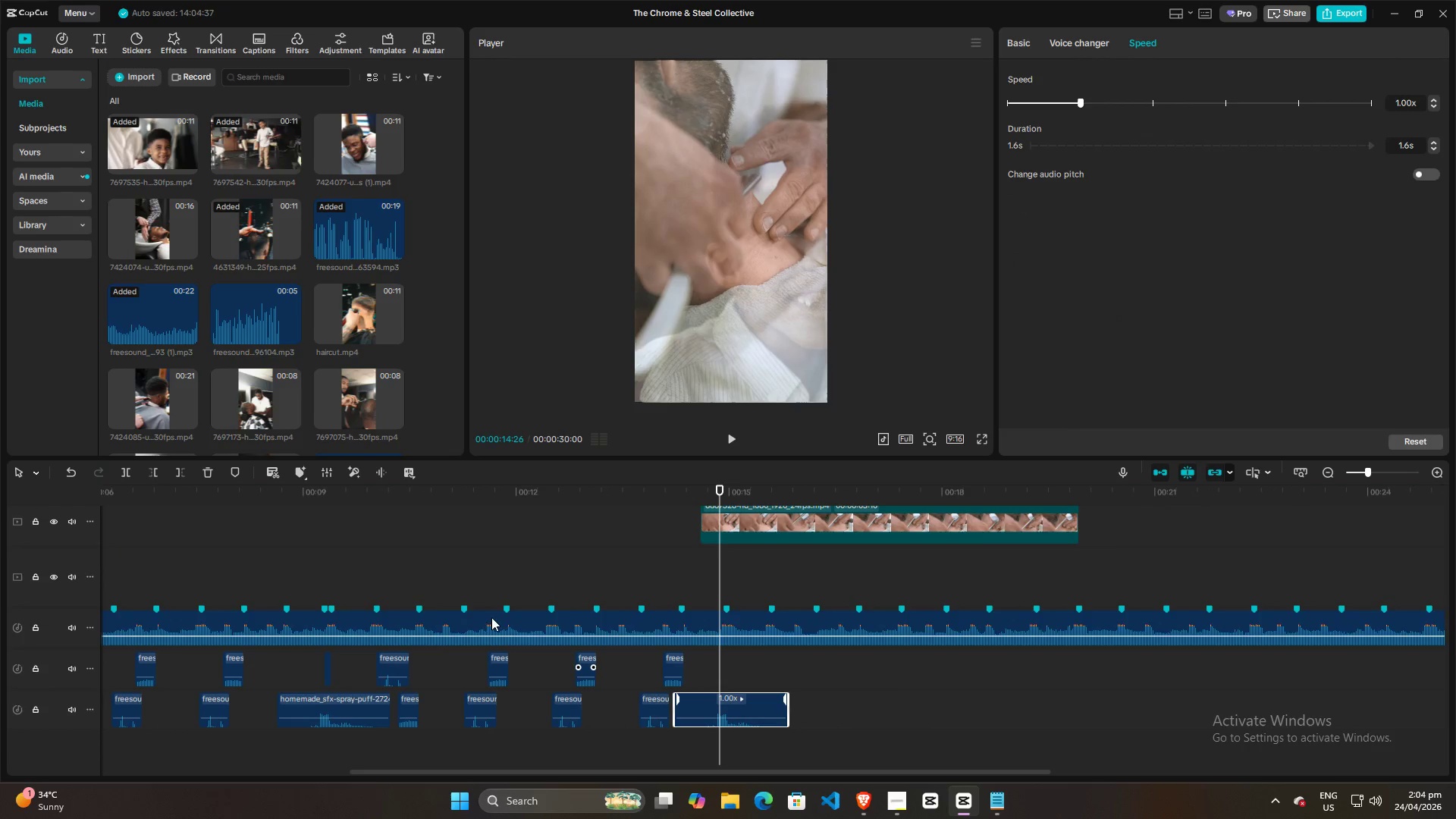 
key(Control+ControlLeft)
 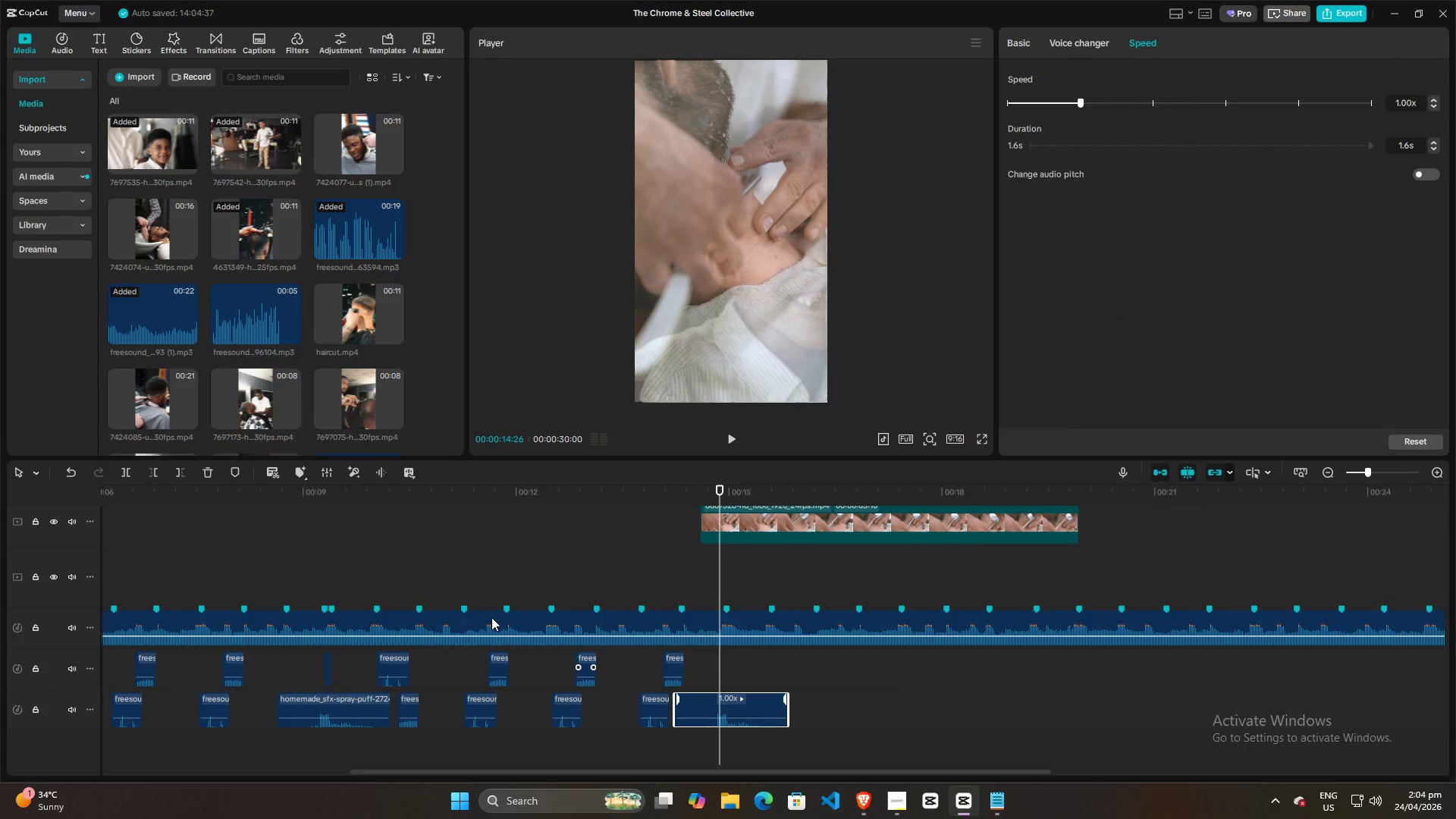 
scroll: coordinate [529, 702], scroll_direction: down, amount: 16.0
 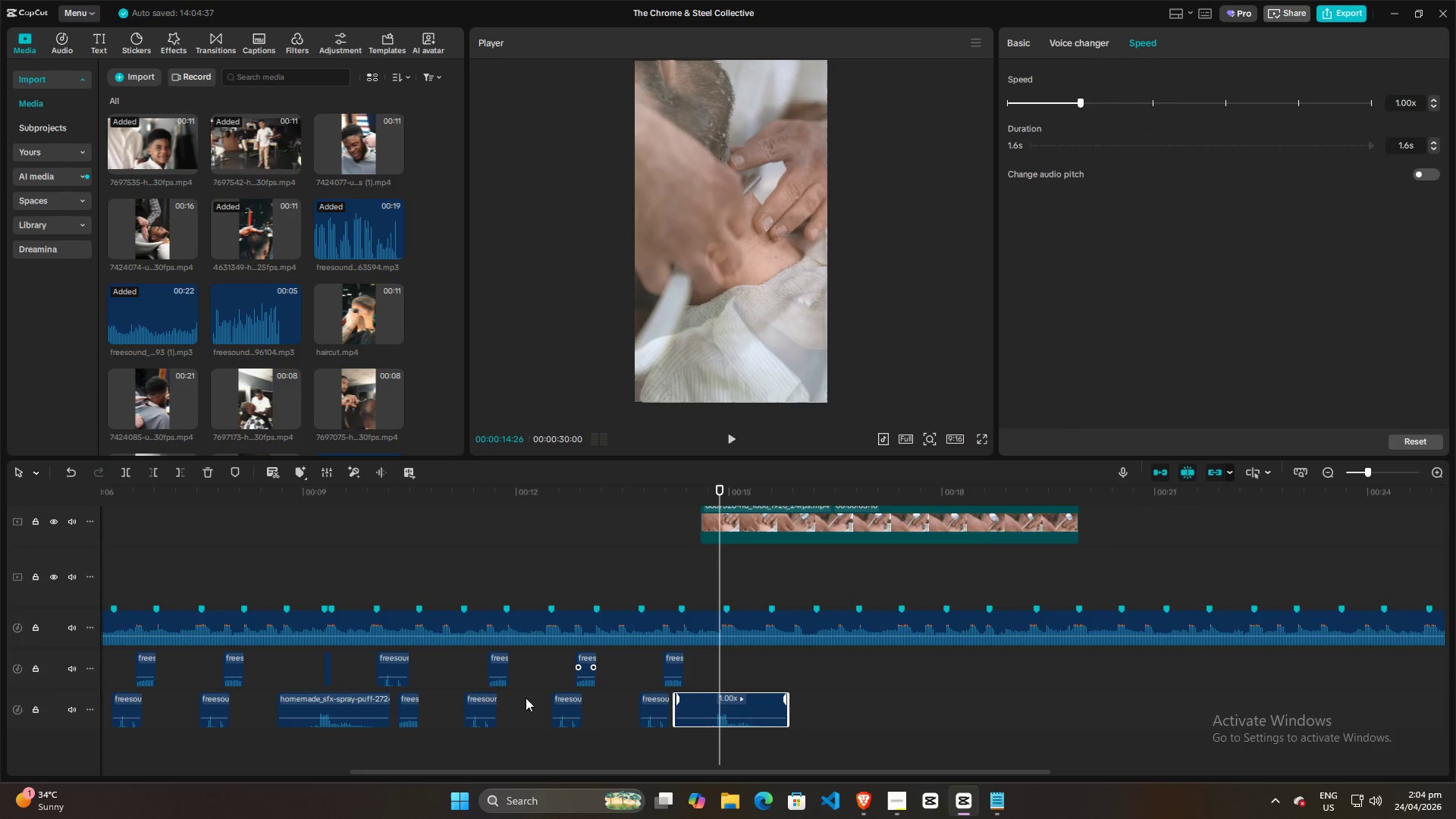 
key(Control+ControlLeft)
 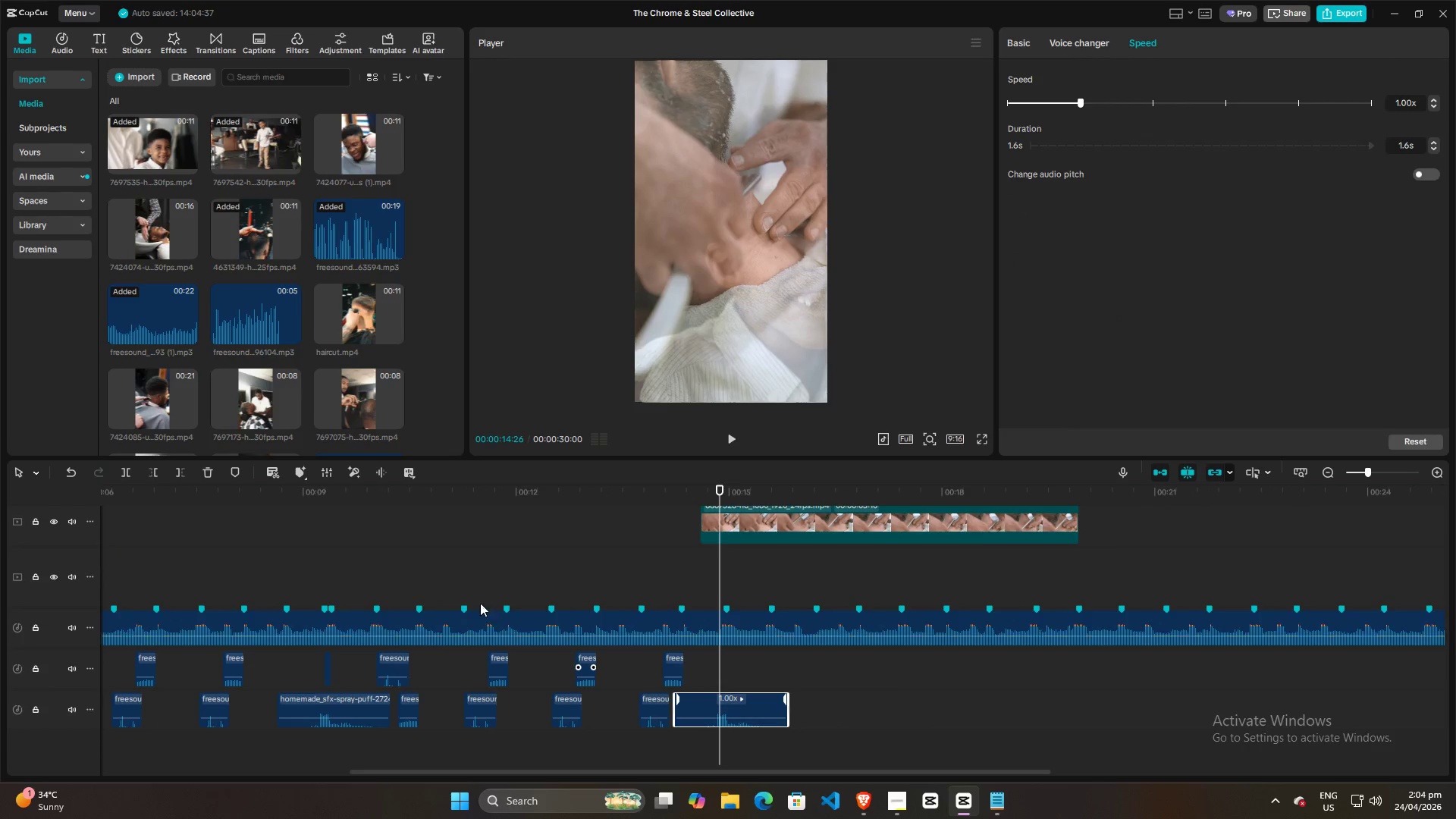 
key(Control+ControlLeft)
 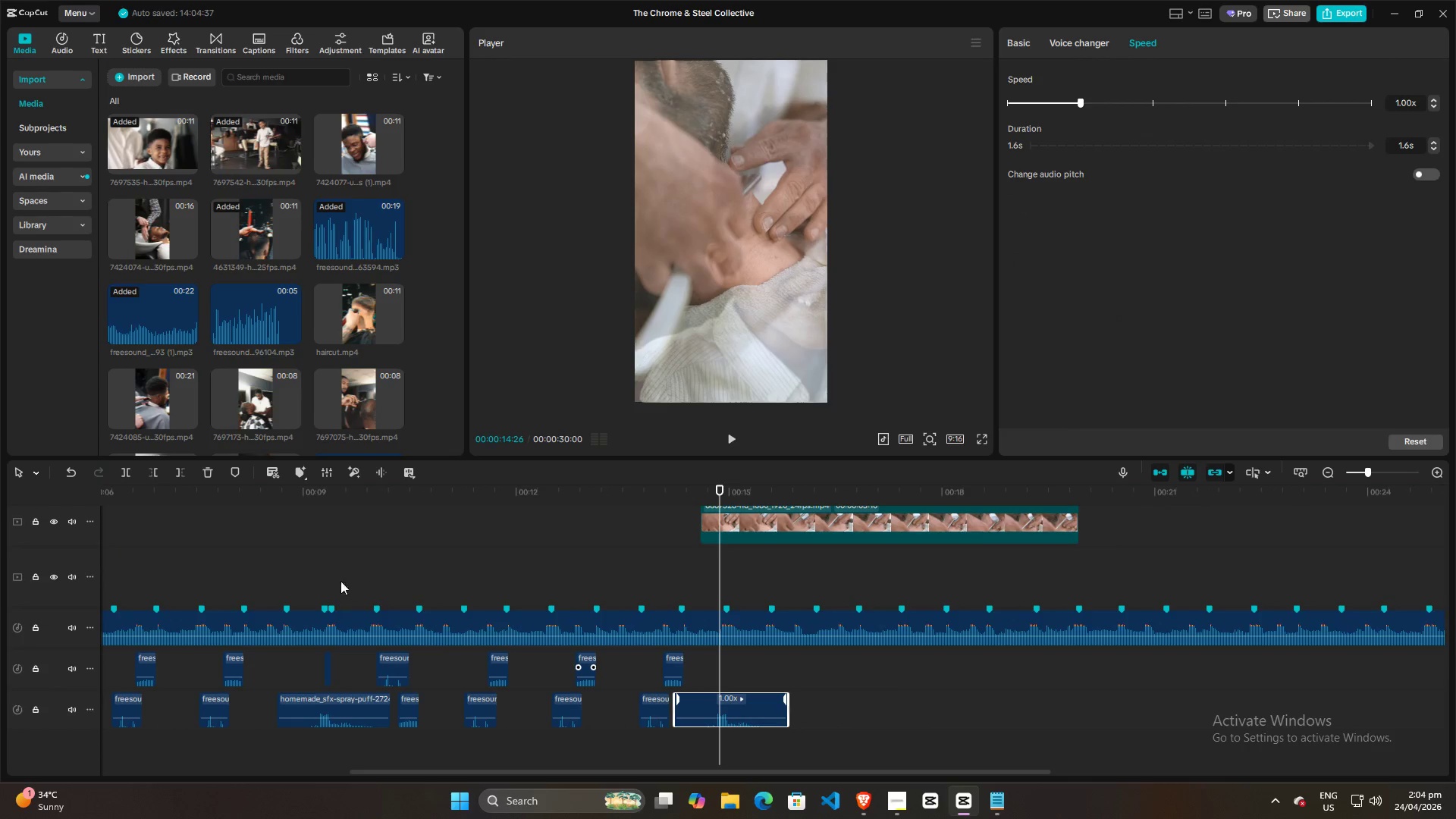 
left_click([323, 585])
 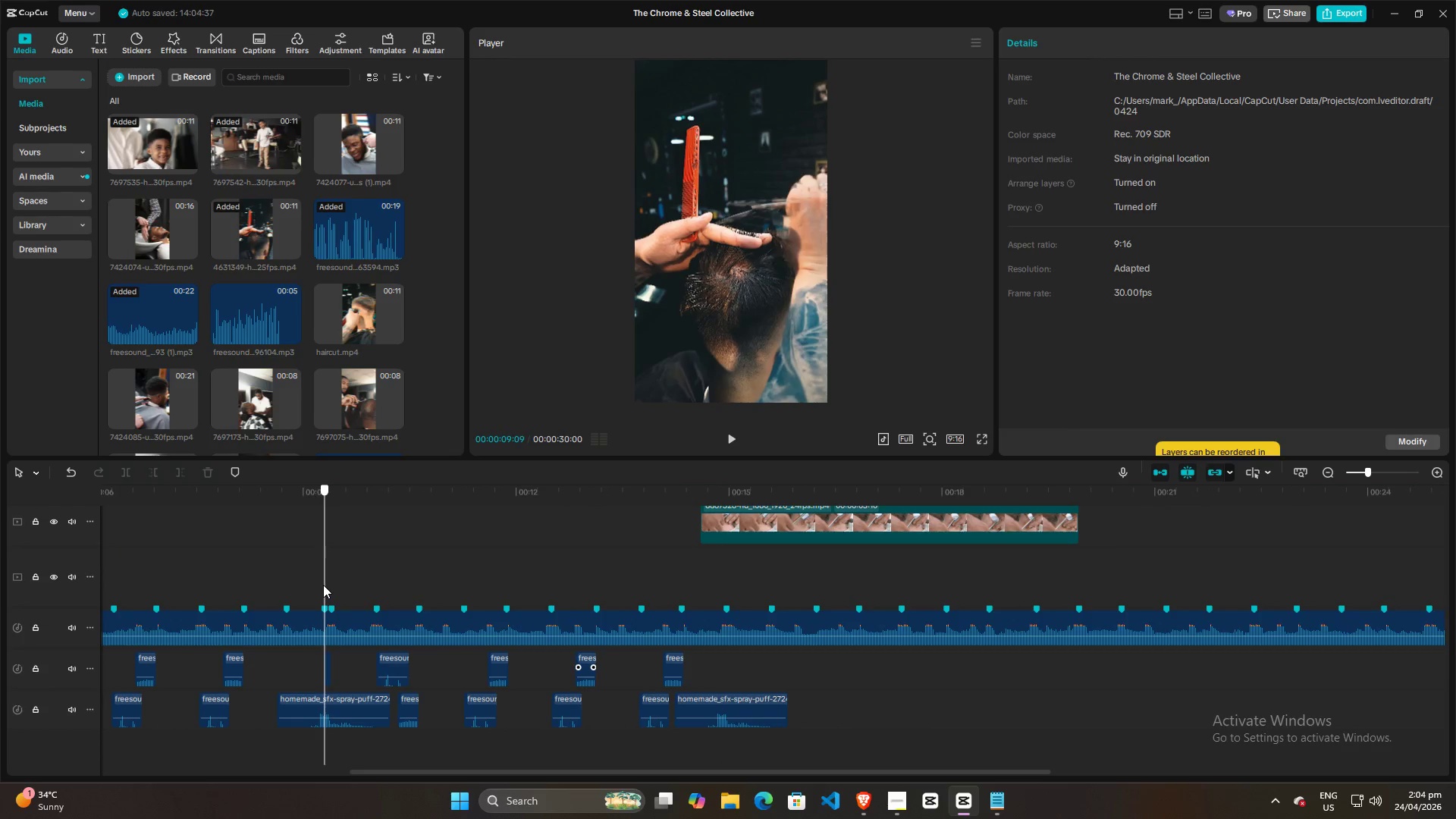 
double_click([323, 585])
 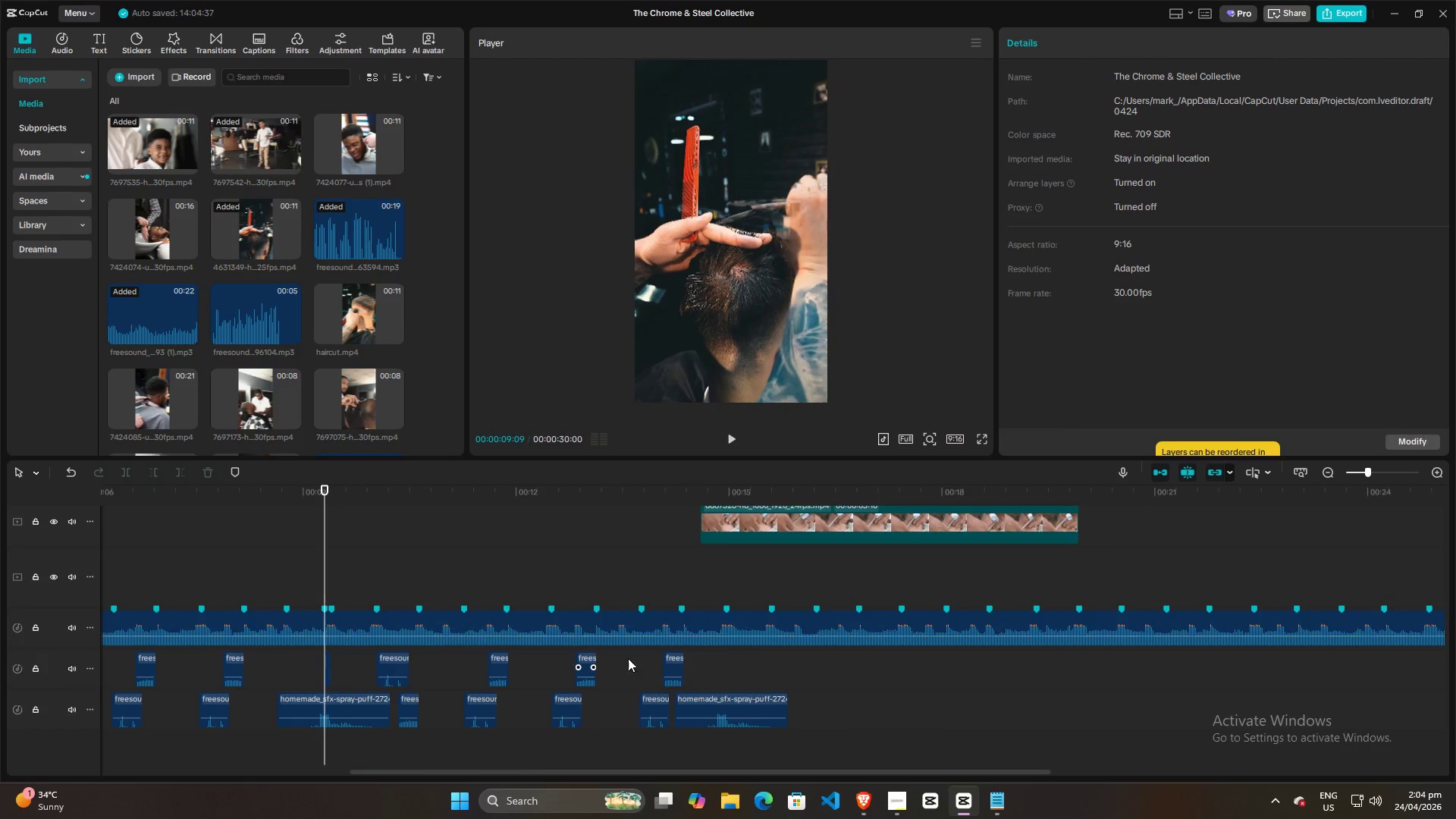 
hold_key(key=ControlLeft, duration=0.94)
scroll: coordinate [820, 700], scroll_direction: up, amount: 14.0
 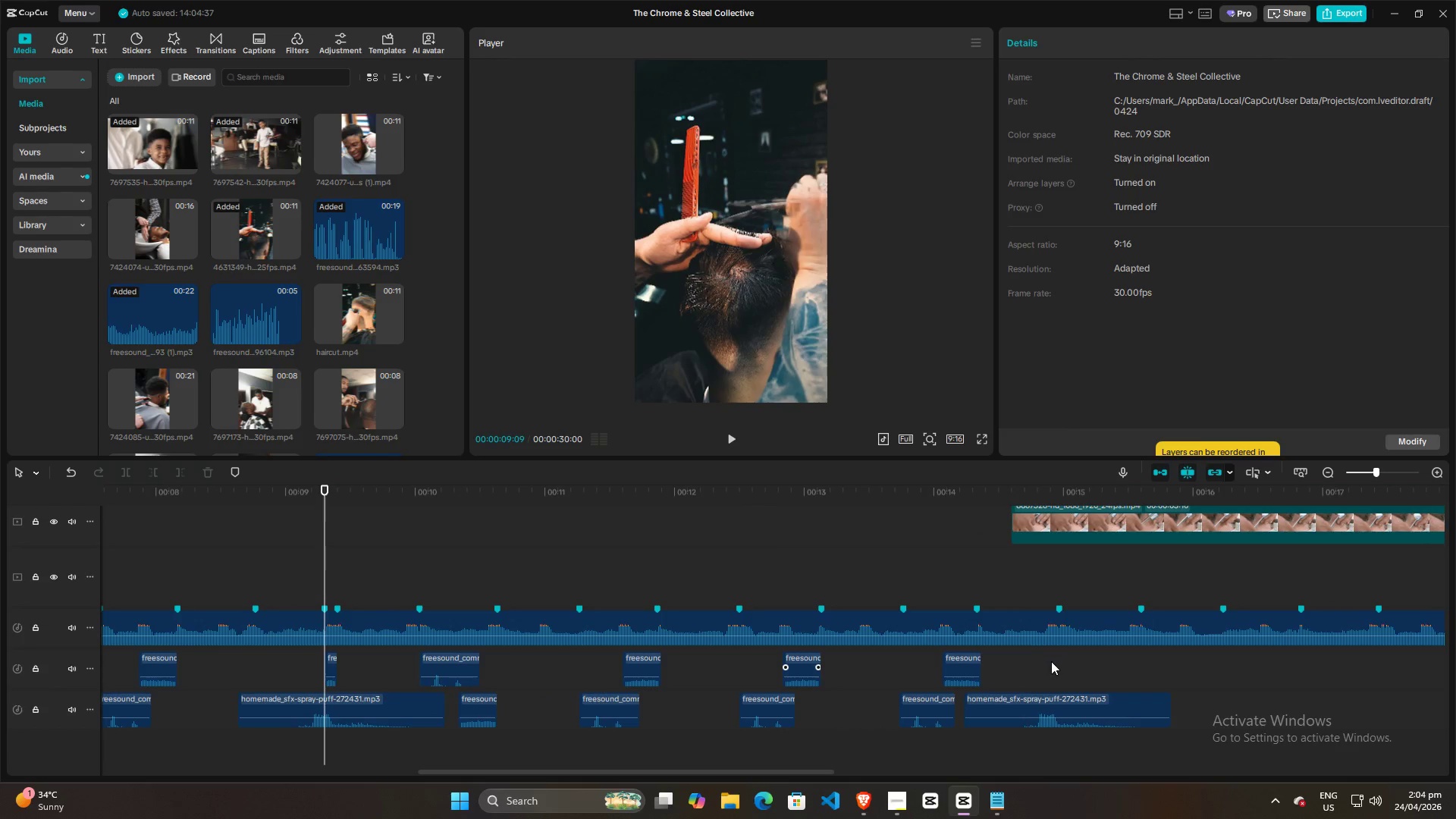 
left_click([1044, 669])
 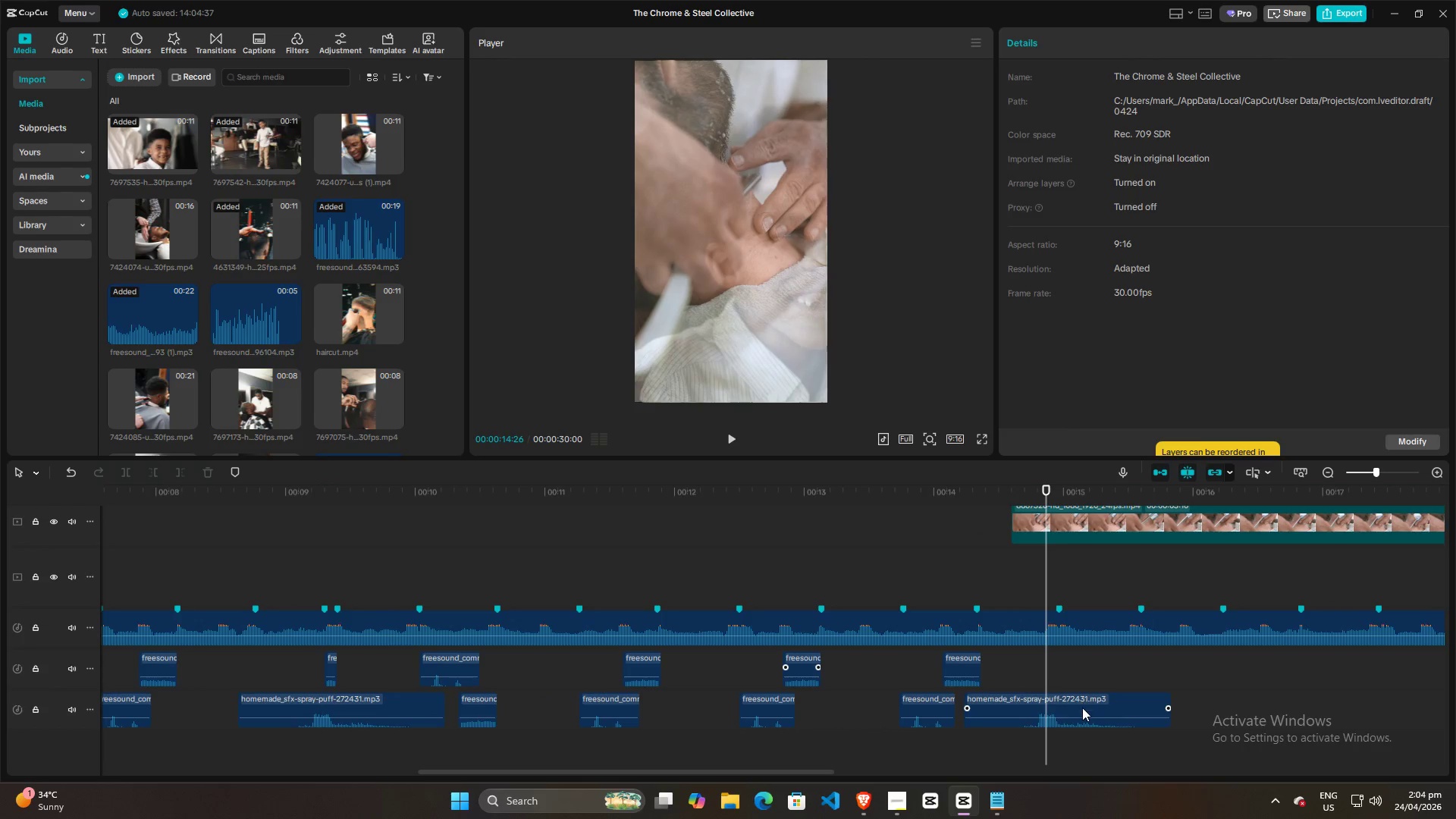 
hold_key(key=ControlLeft, duration=0.94)
scroll: coordinate [1140, 695], scroll_direction: up, amount: 10.0
 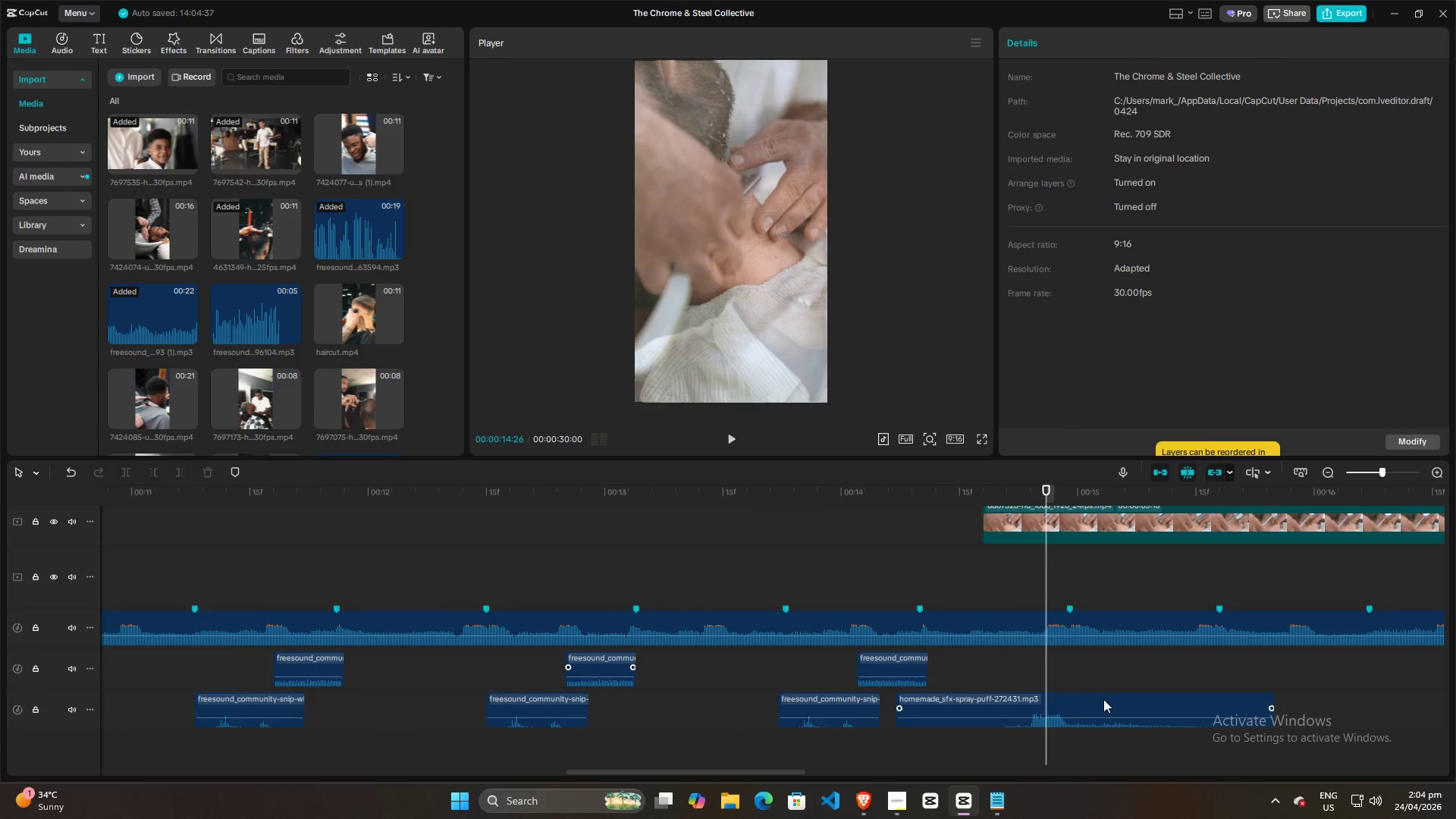 
left_click_drag(start_coordinate=[1103, 701], to_coordinate=[1101, 706])
 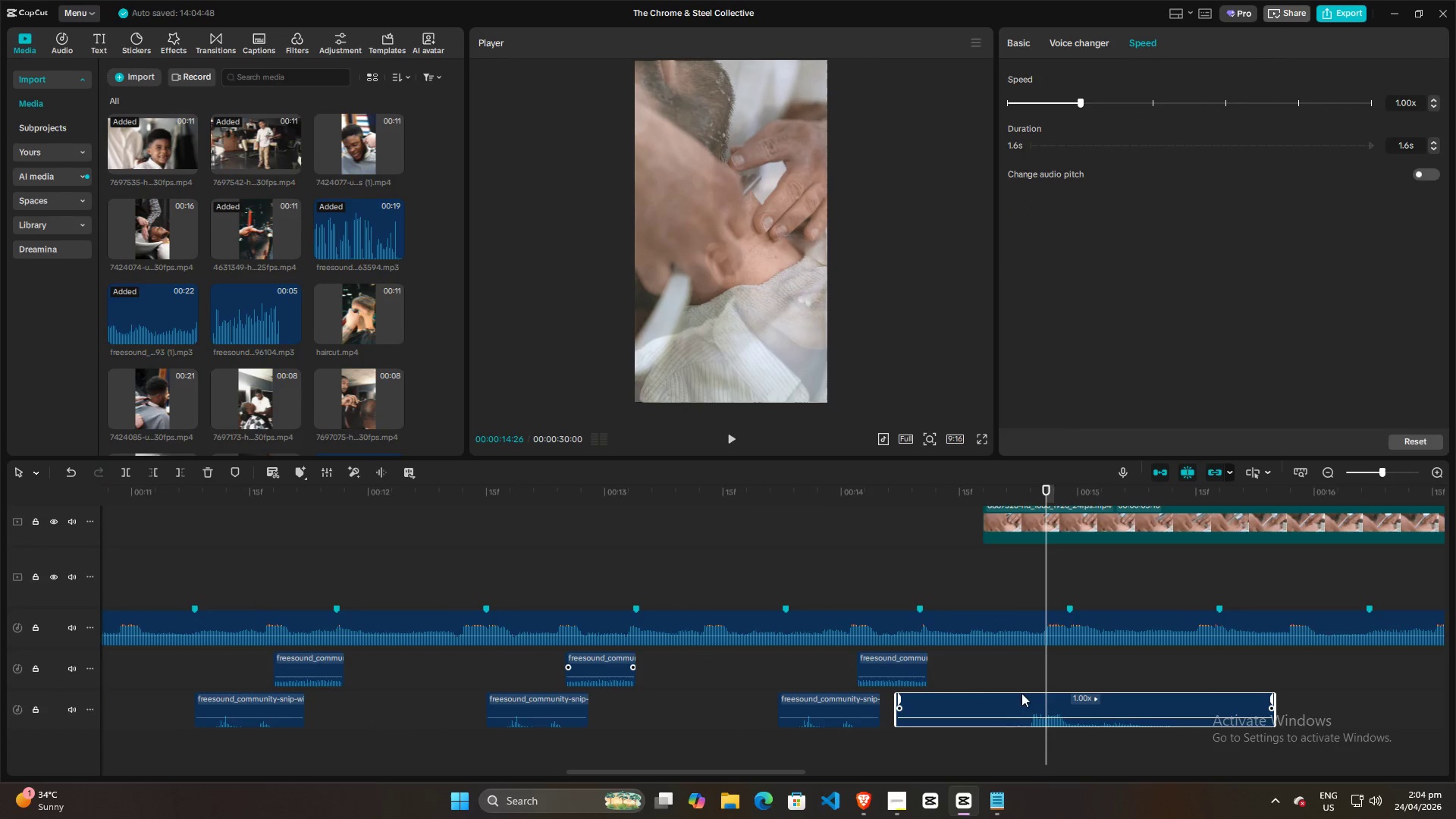 
hold_key(key=ControlLeft, duration=1.5)
hold_key(key=ControlLeft, duration=1.38)
scroll: coordinate [601, 586], scroll_direction: down, amount: 52.0
 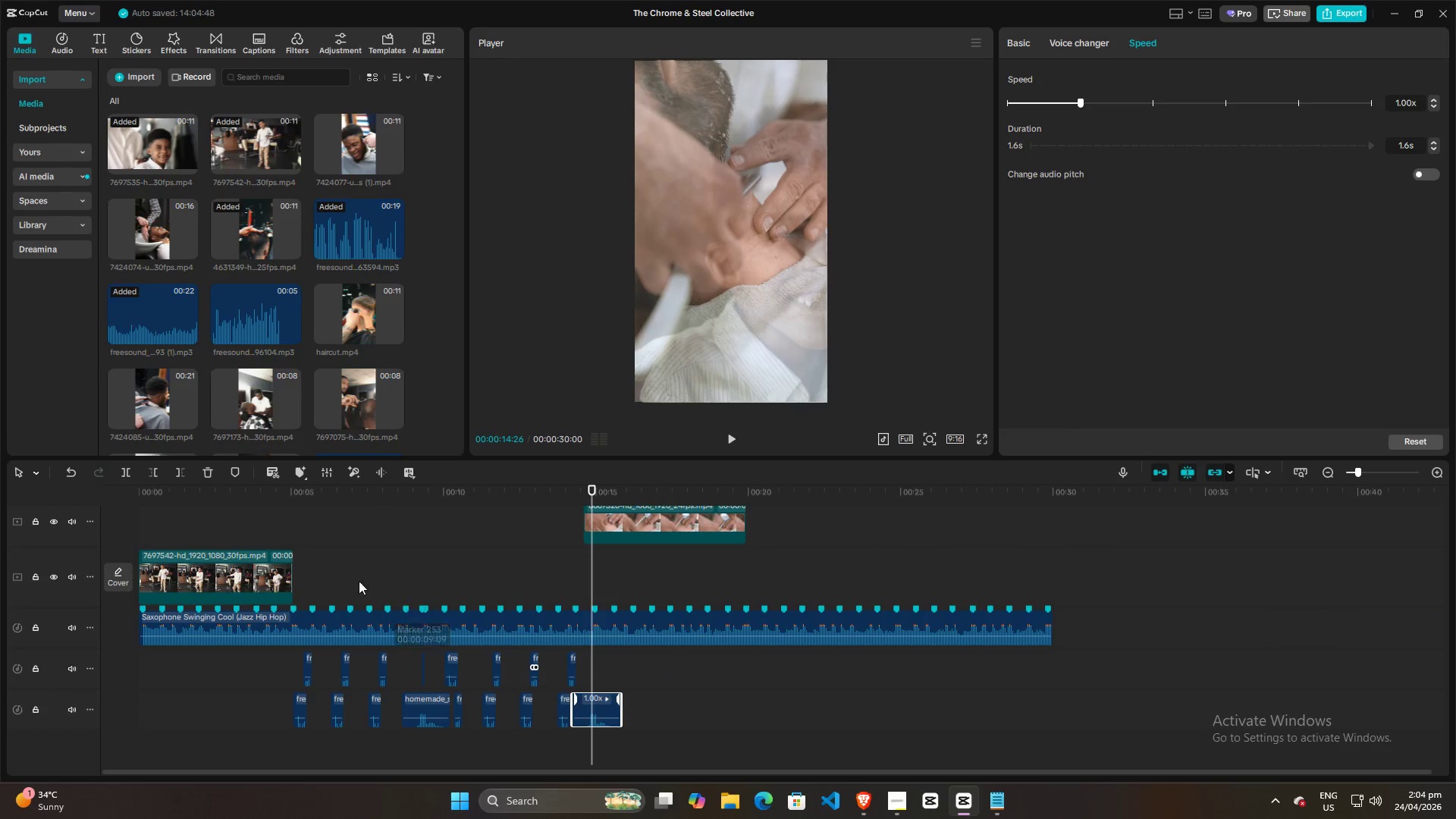 
left_click([344, 579])
 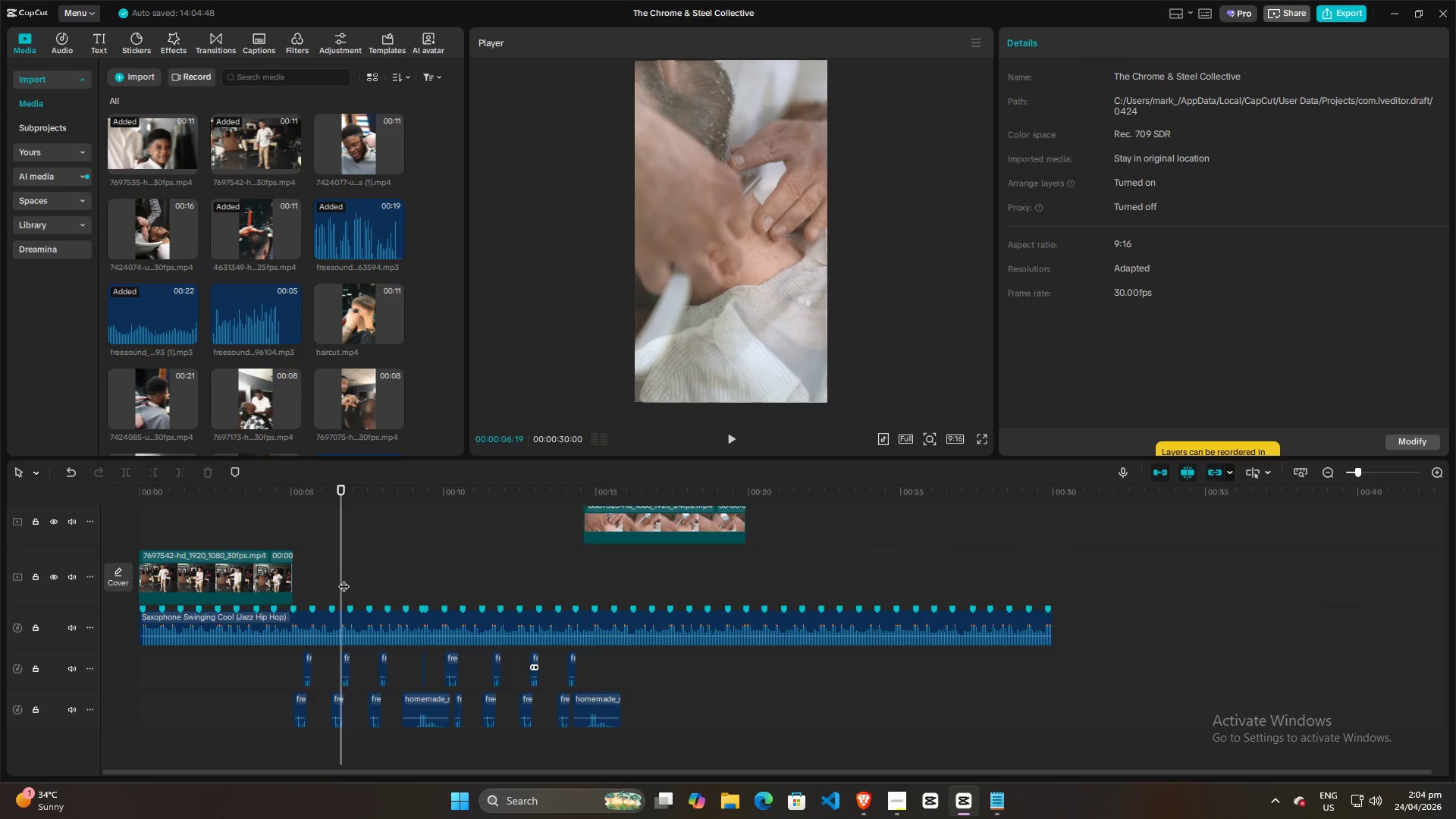 
key(Space)
 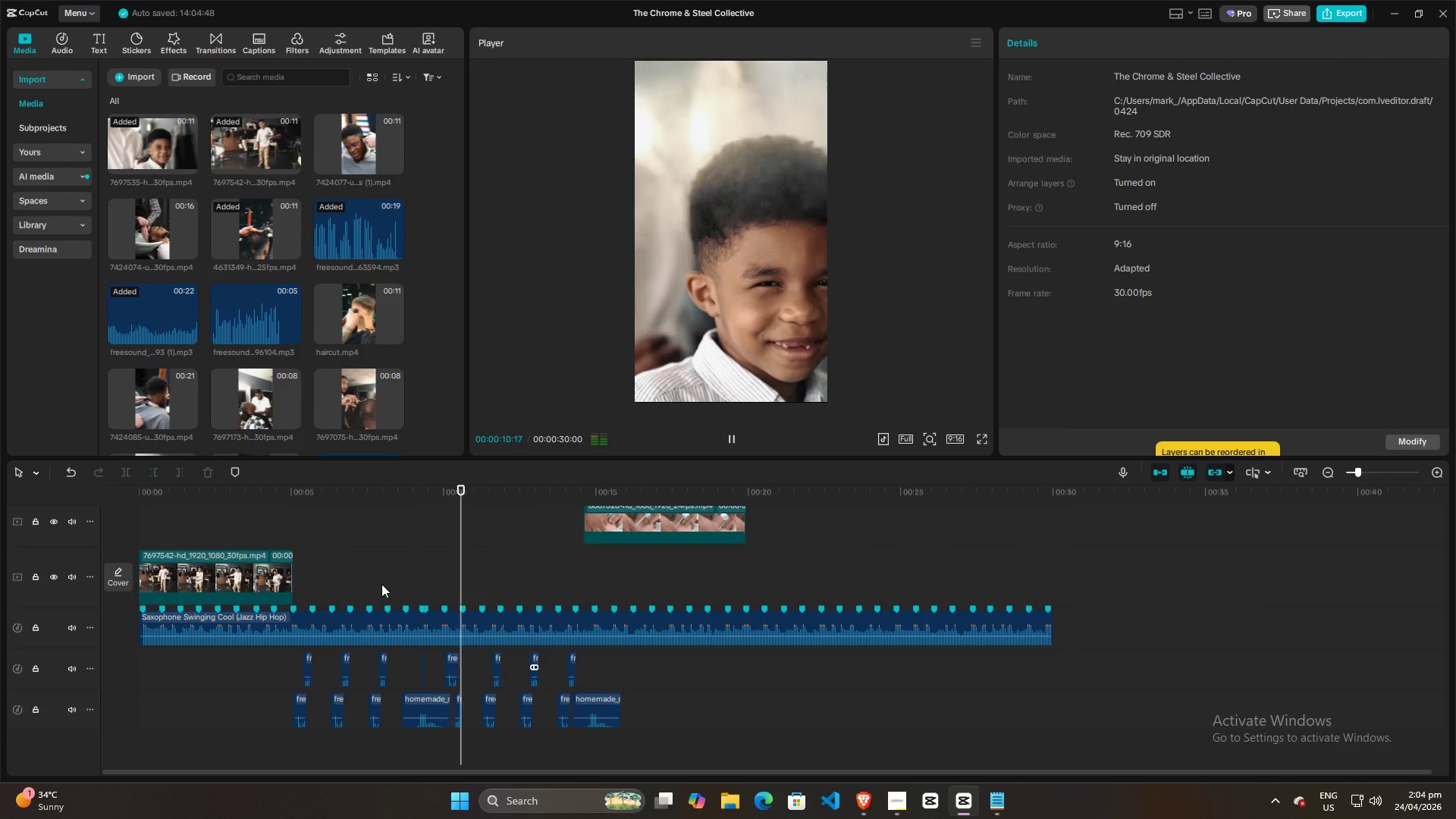 
wait(9.0)
 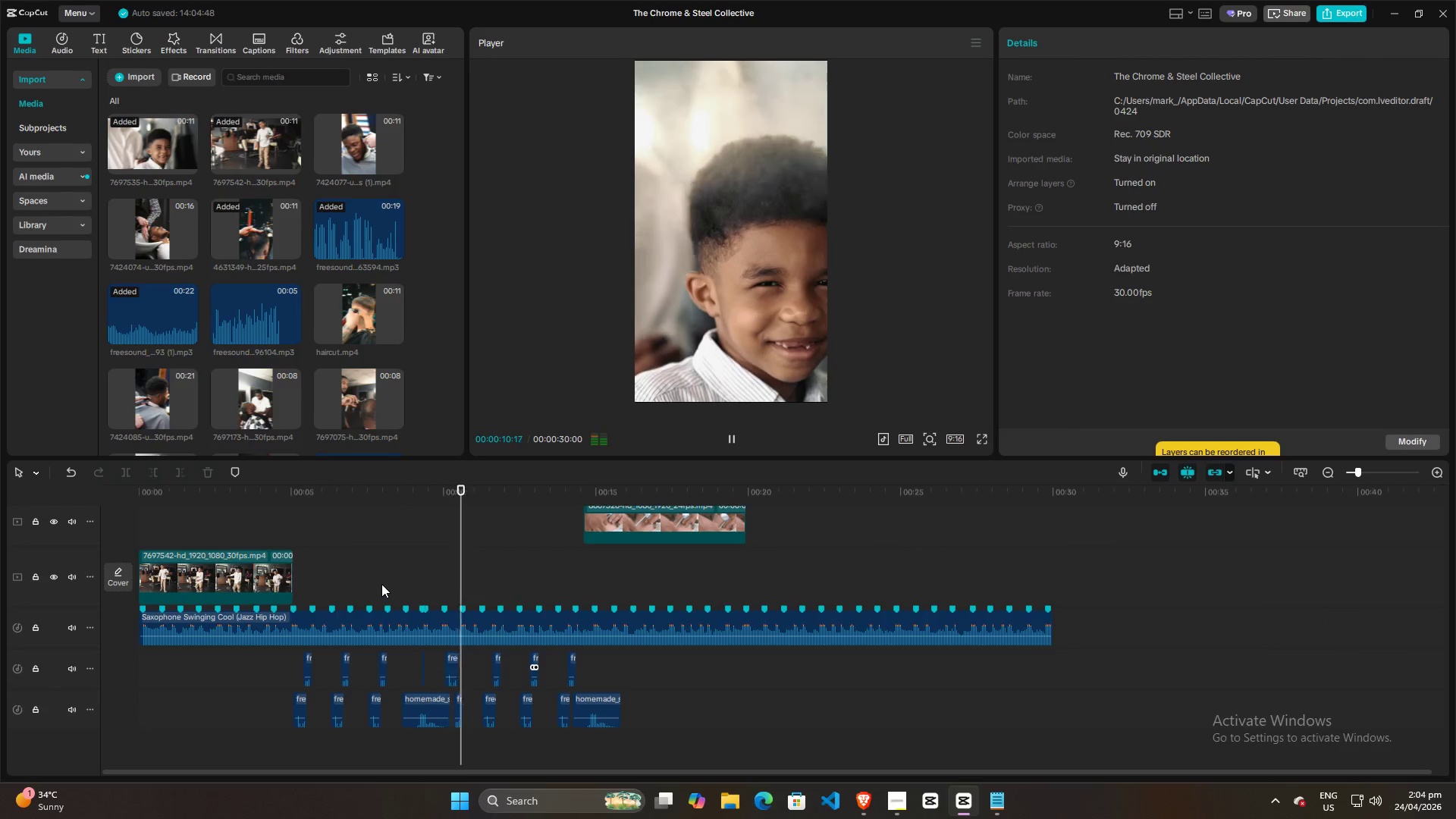 
key(Space)
 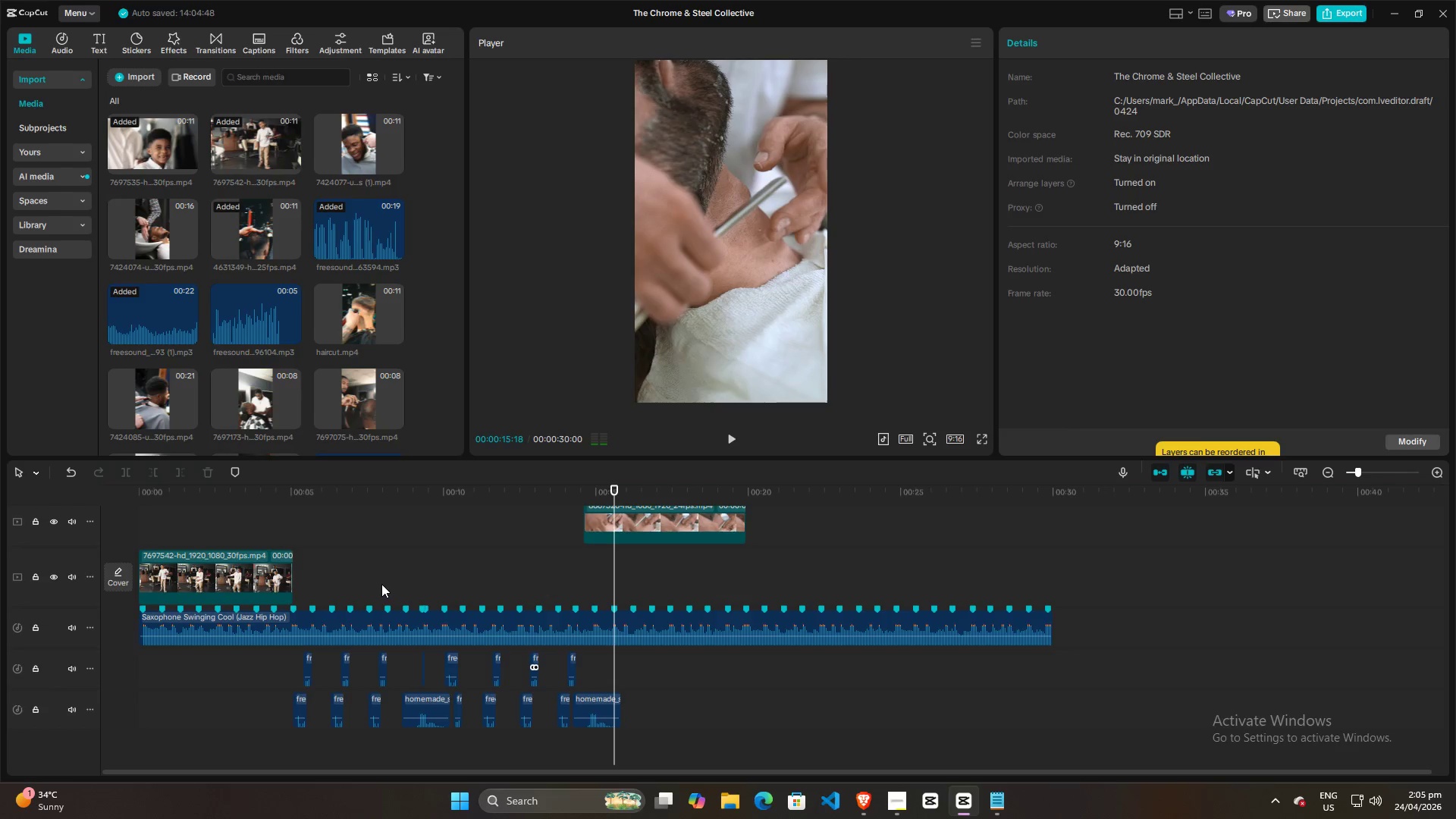 
key(Space)
 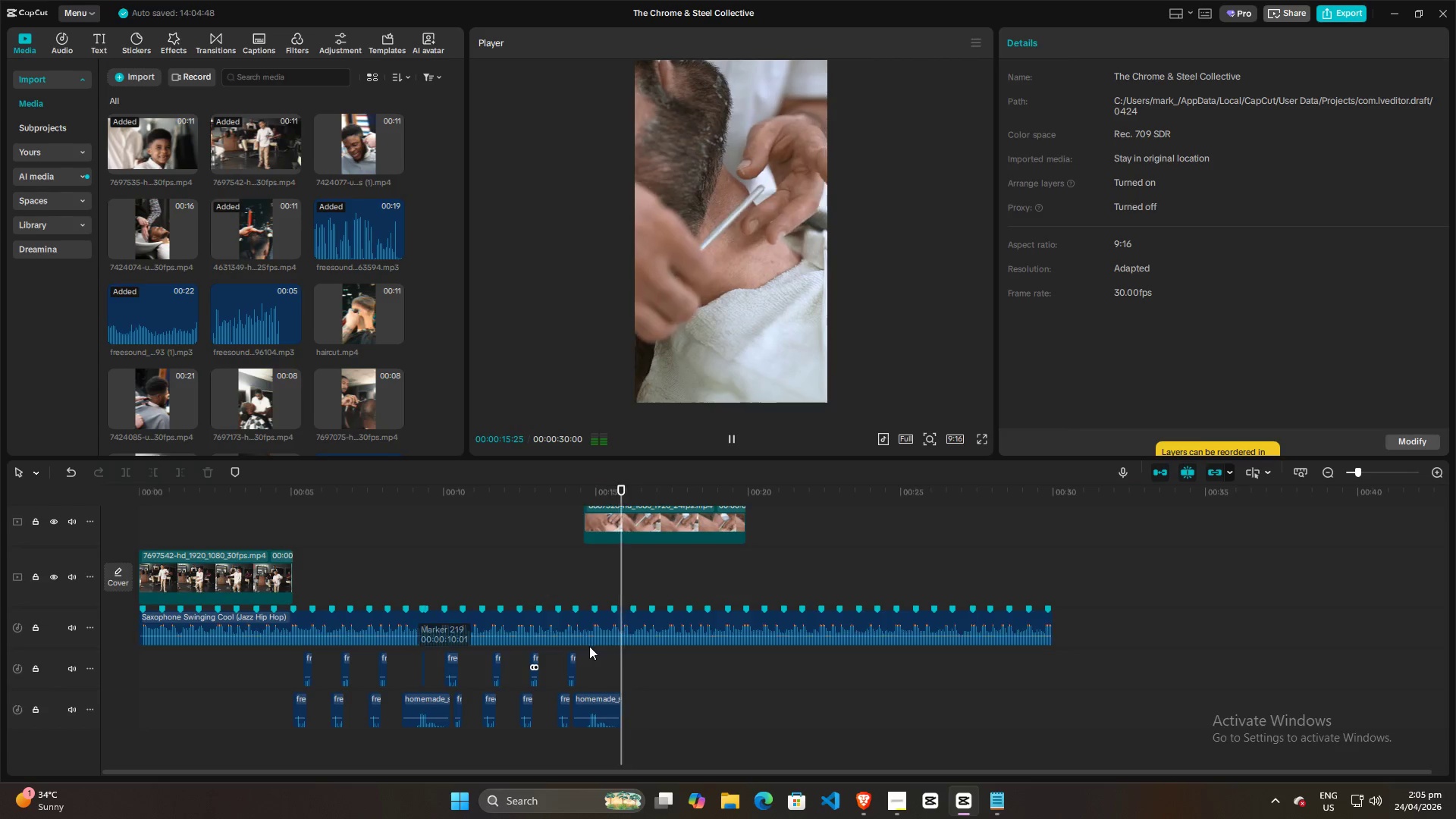 
key(Space)
 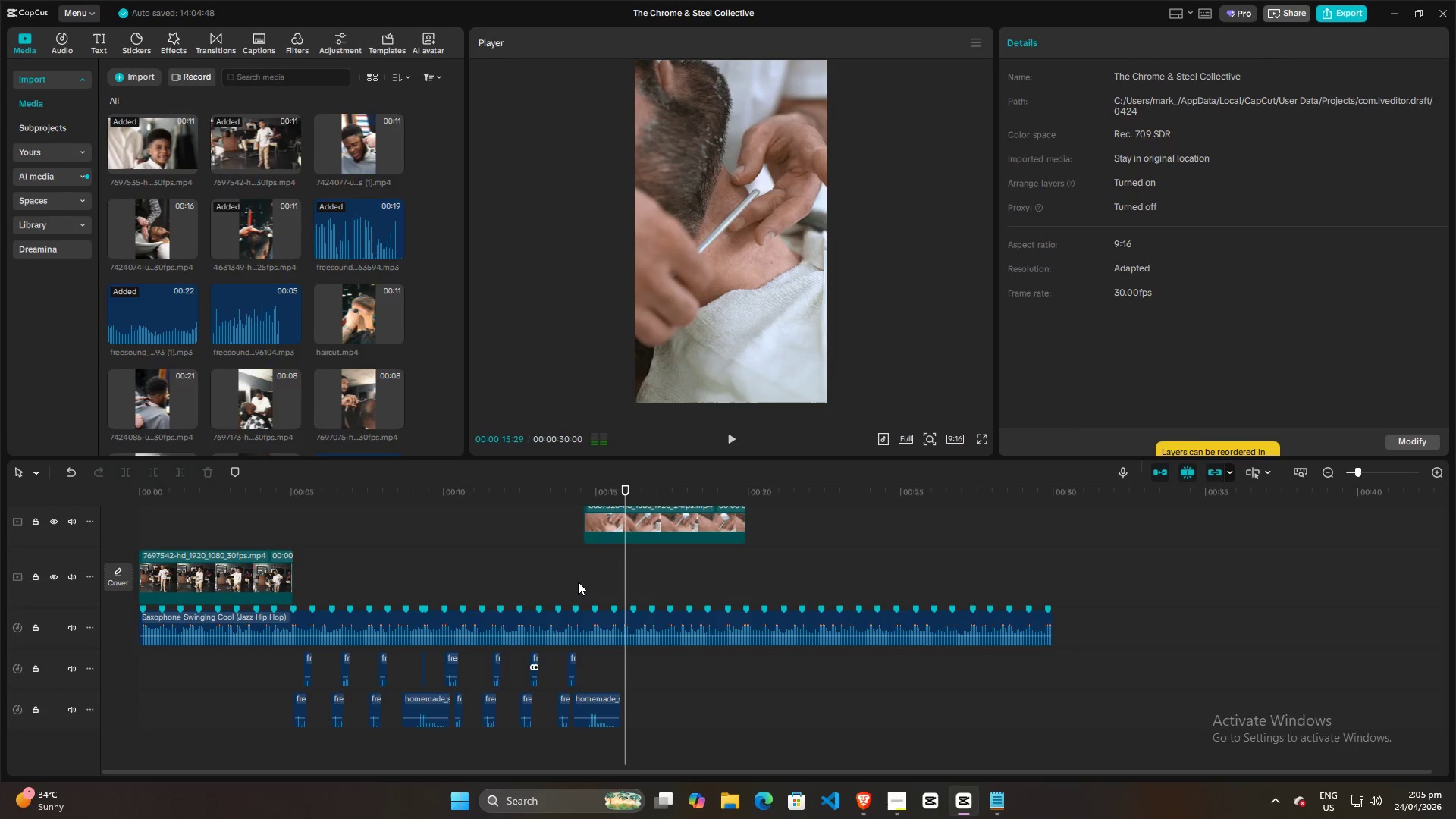 
left_click([578, 579])
 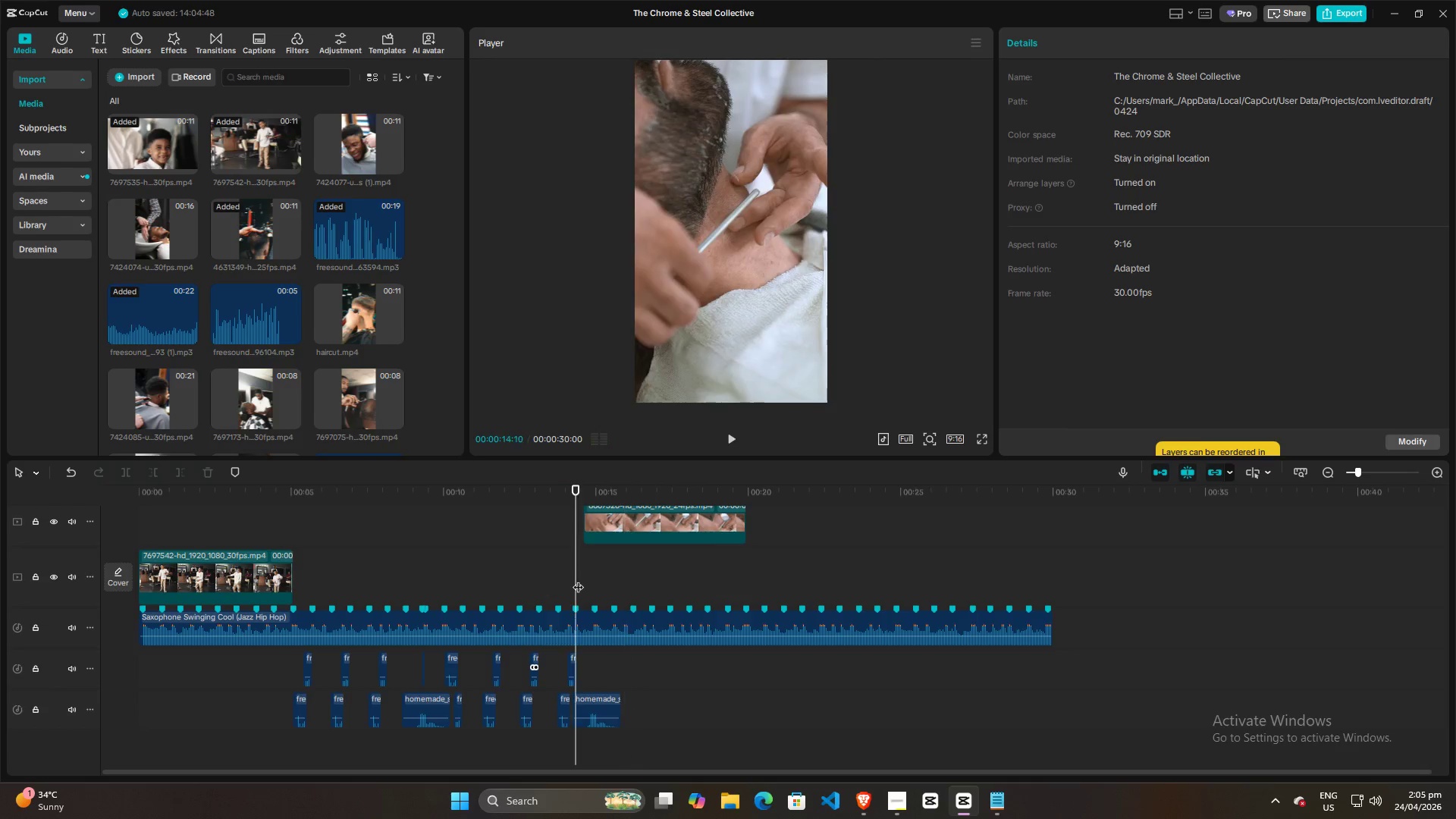 
key(Space)
 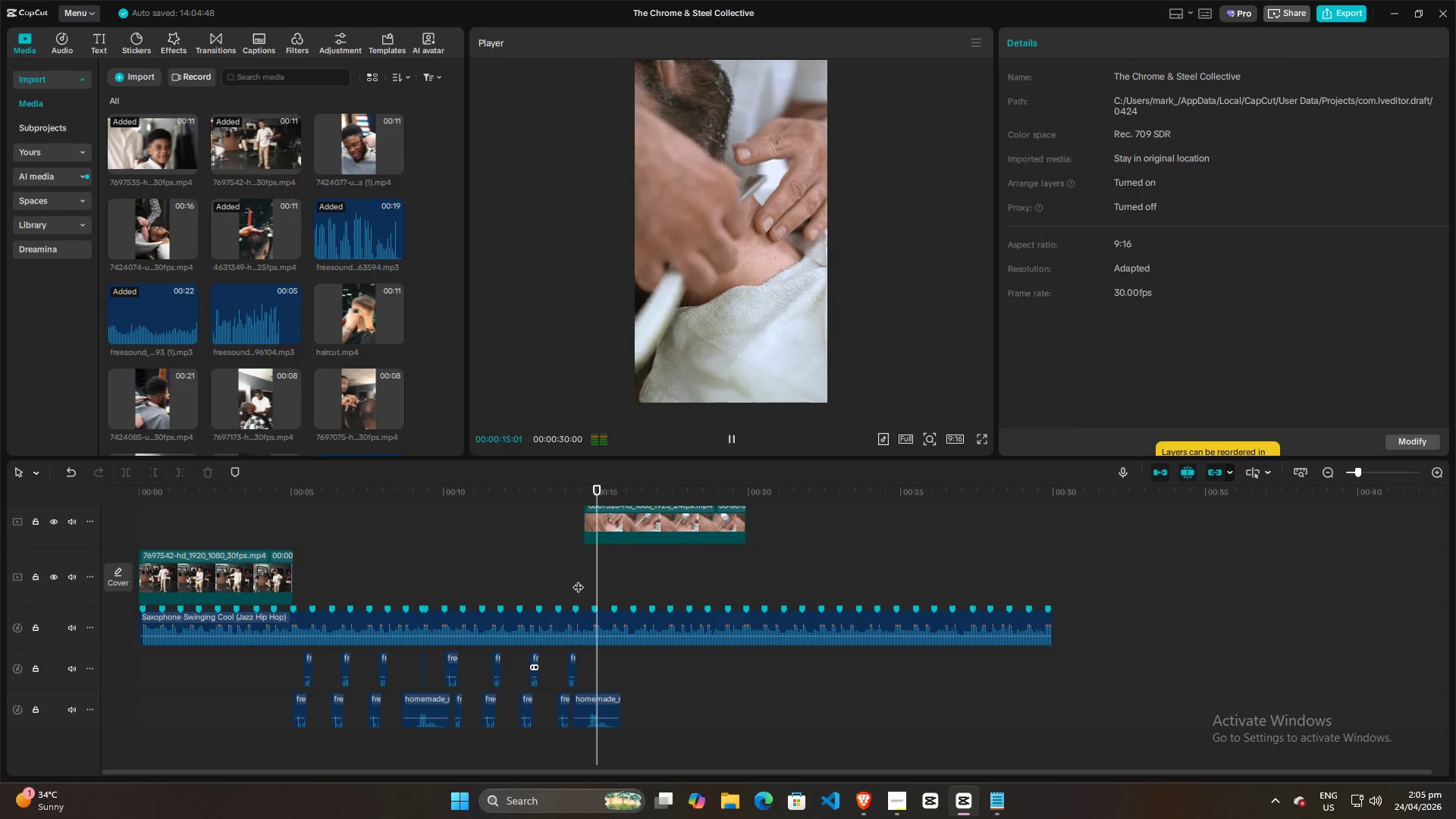 
key(Space)
 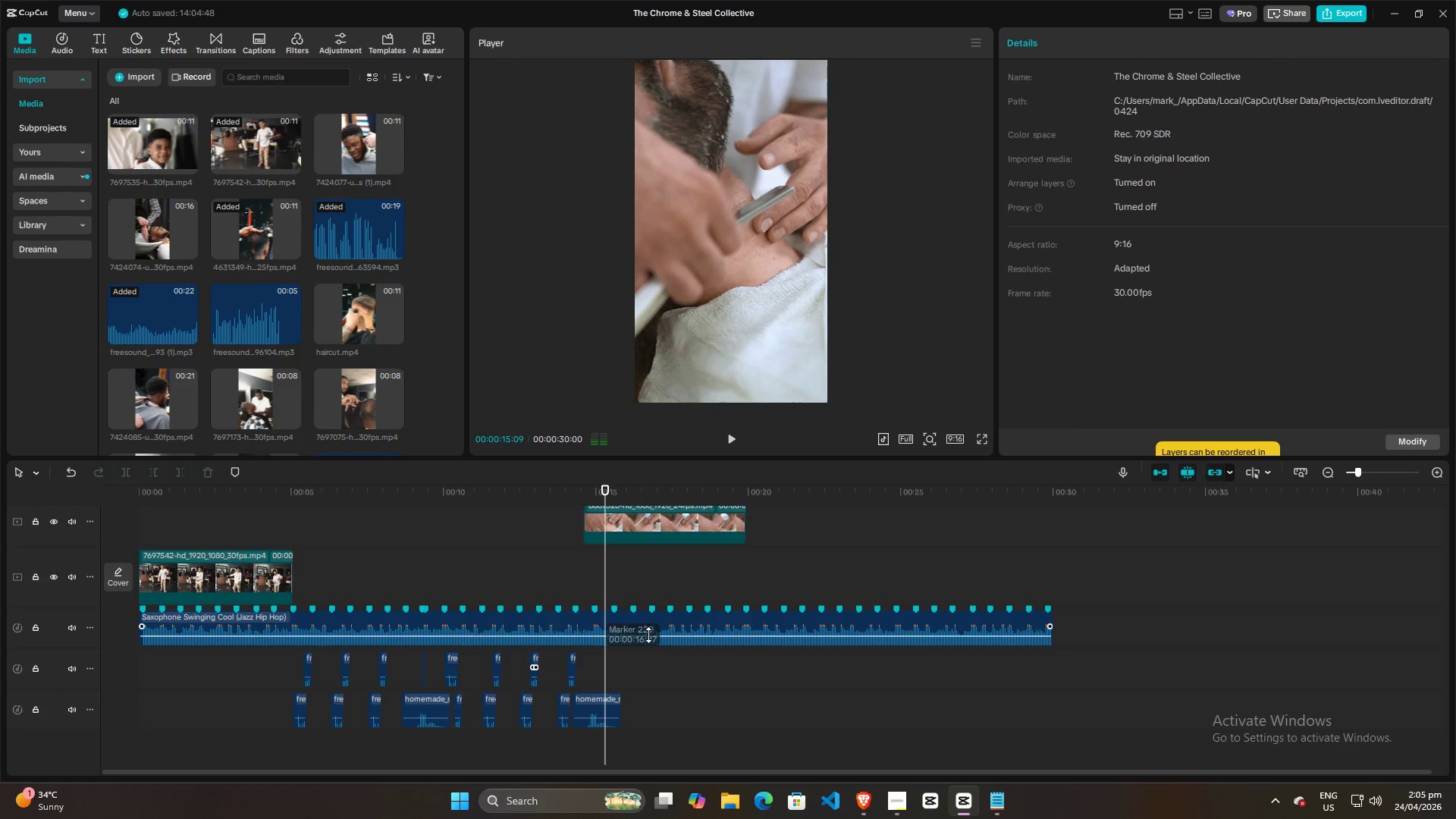 
hold_key(key=ControlLeft, duration=1.42)
scroll: coordinate [619, 674], scroll_direction: up, amount: 22.0
 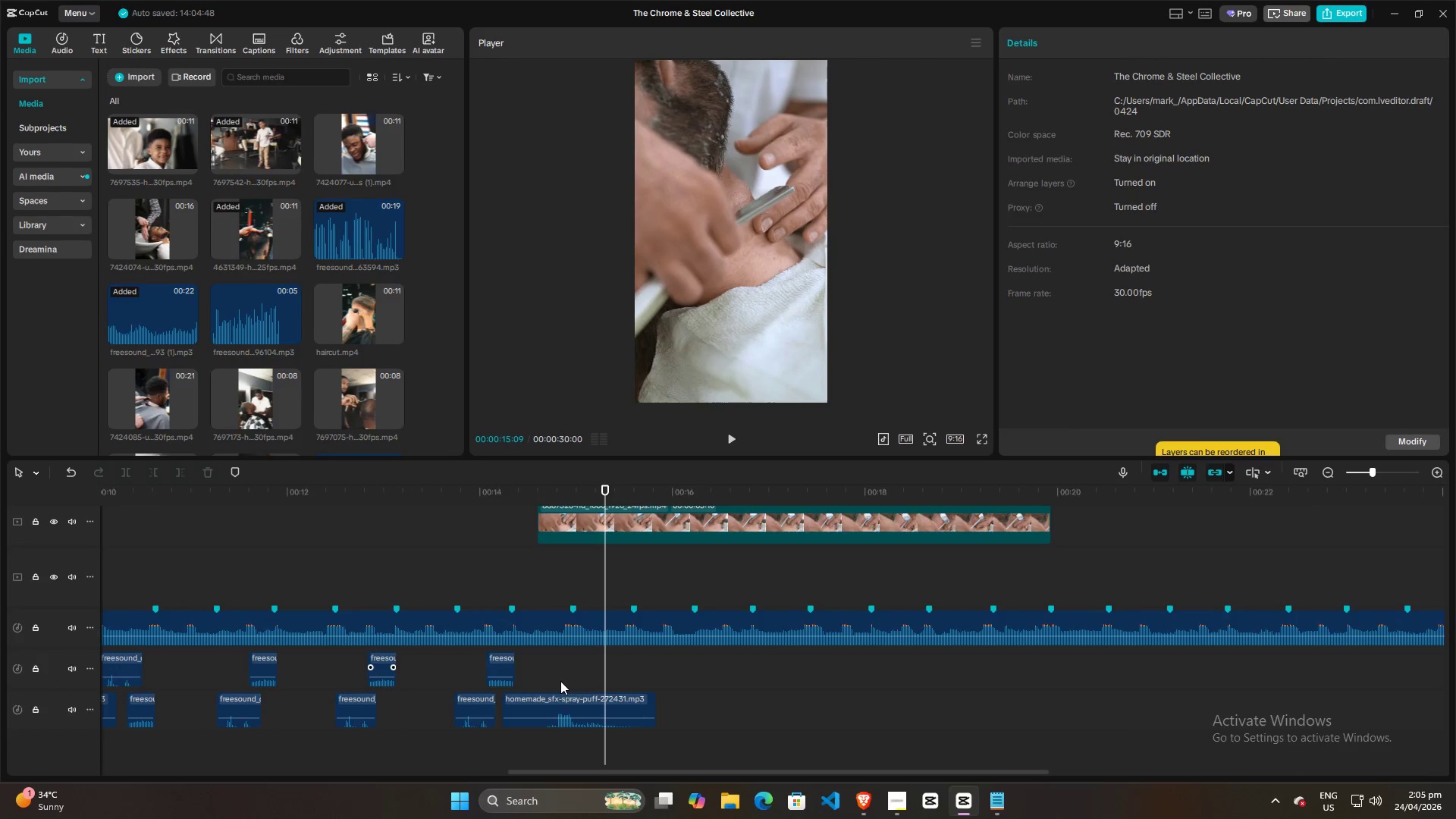 
left_click([559, 681])
 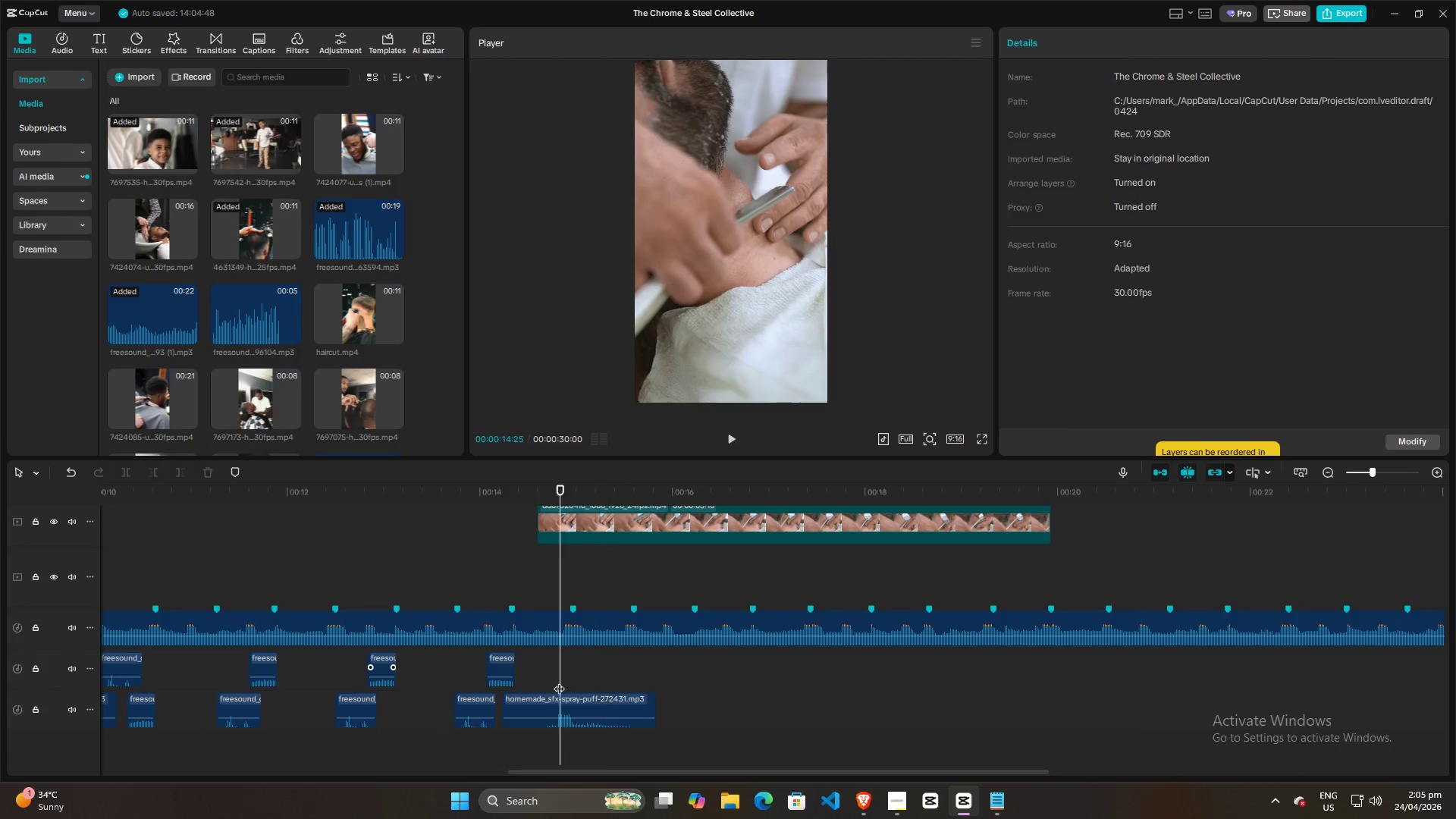 
key(Space)
 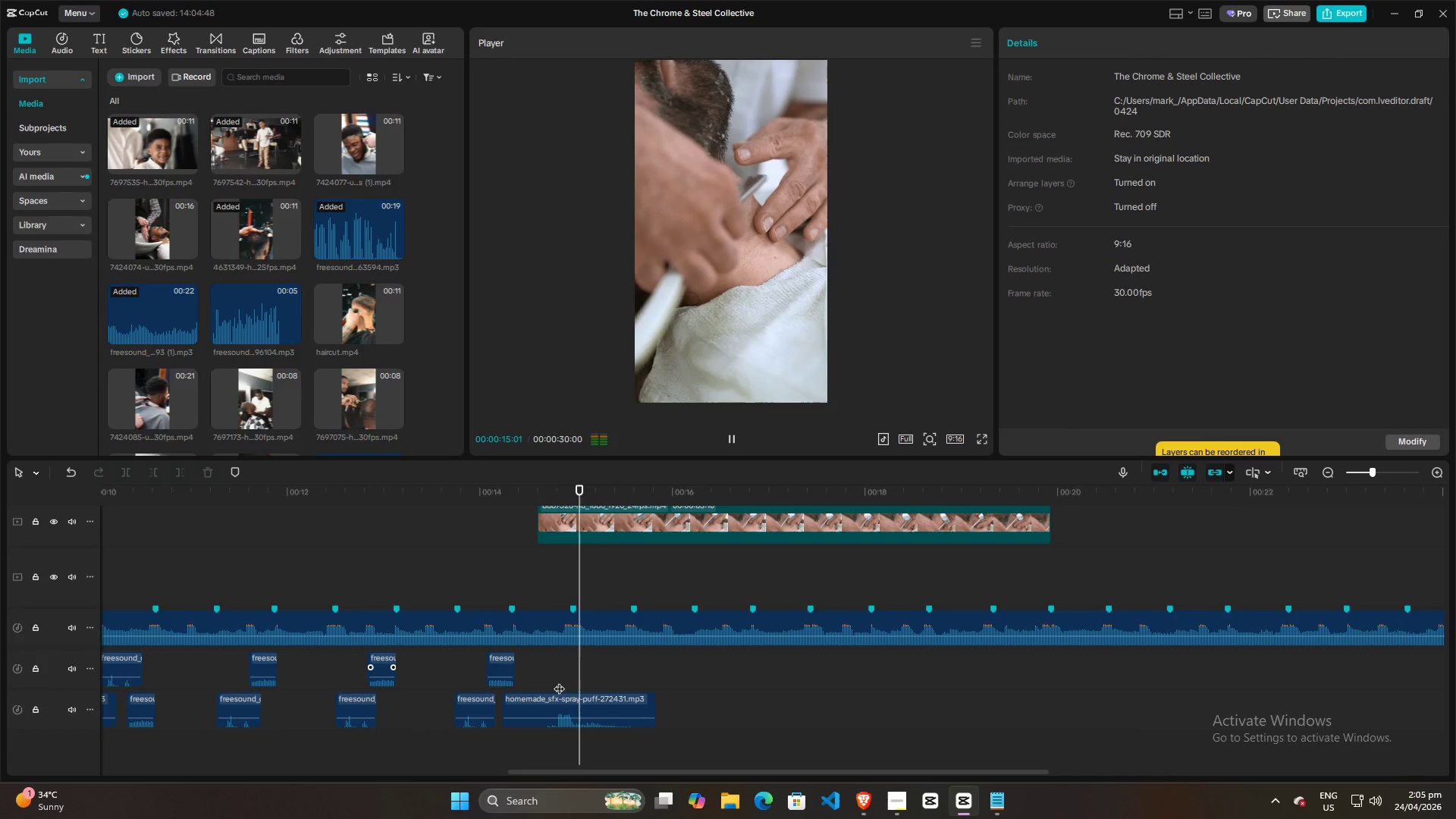 
key(Space)
 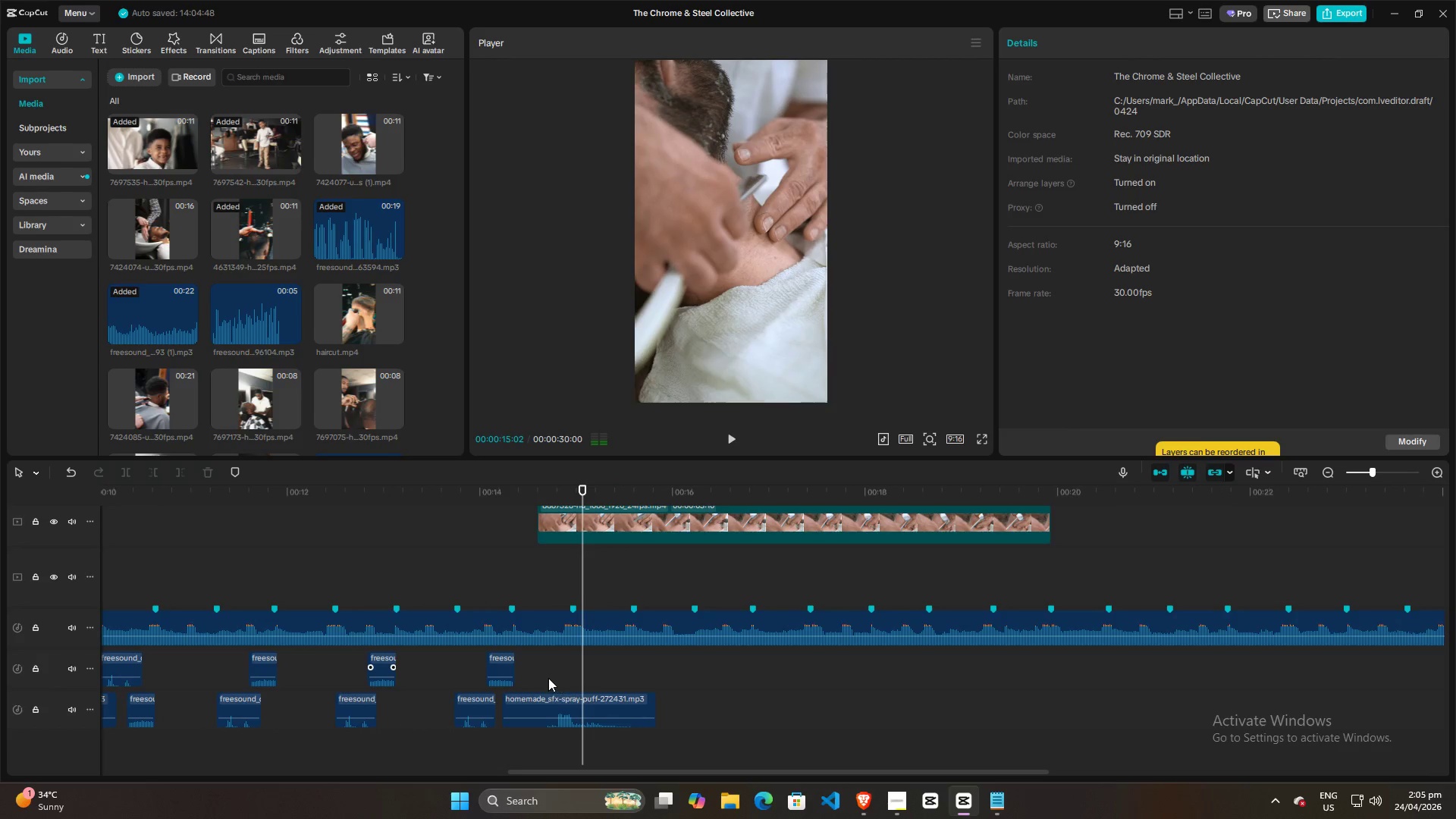 
left_click([547, 677])
 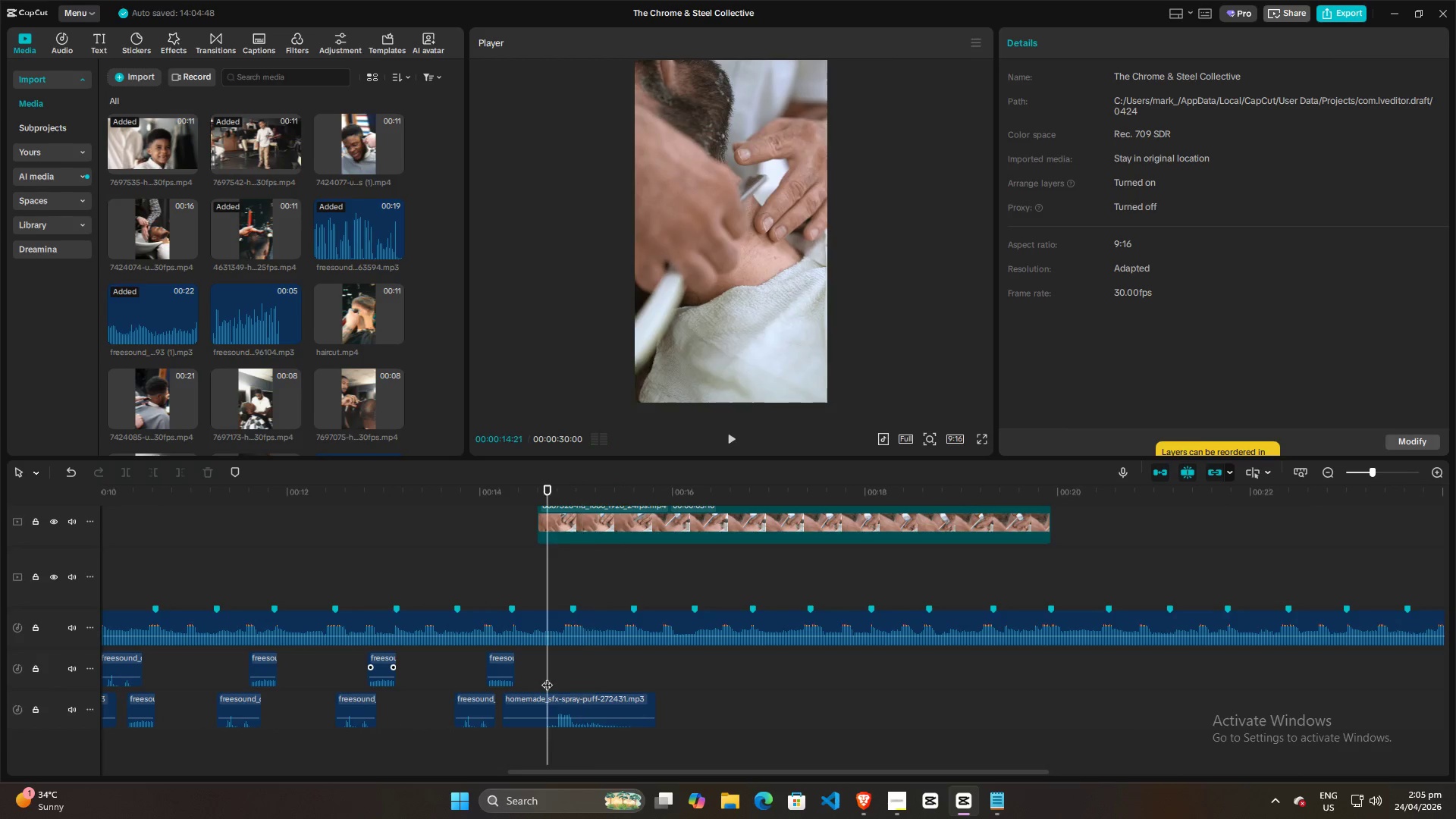 
key(Space)
 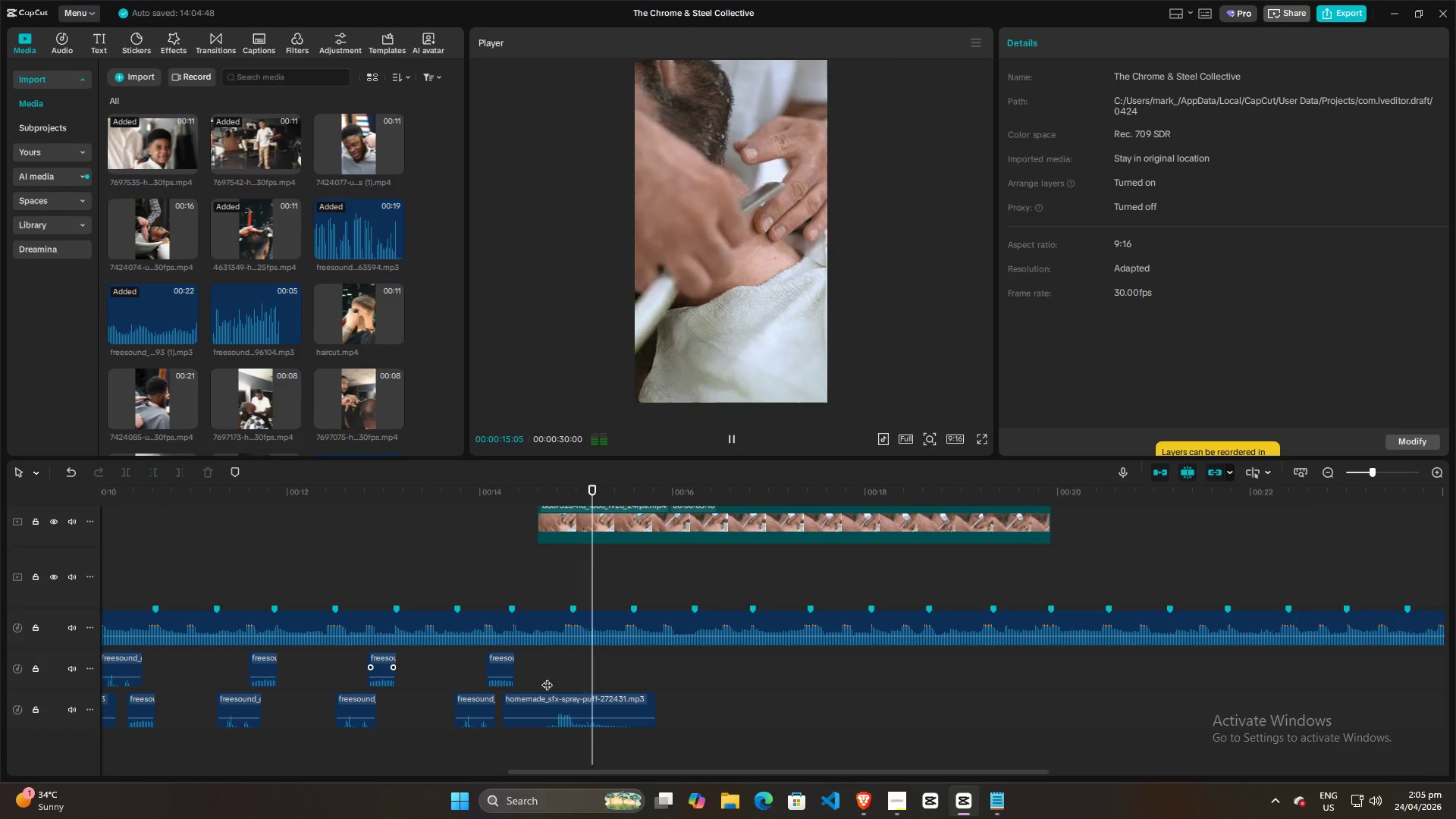 
key(Space)
 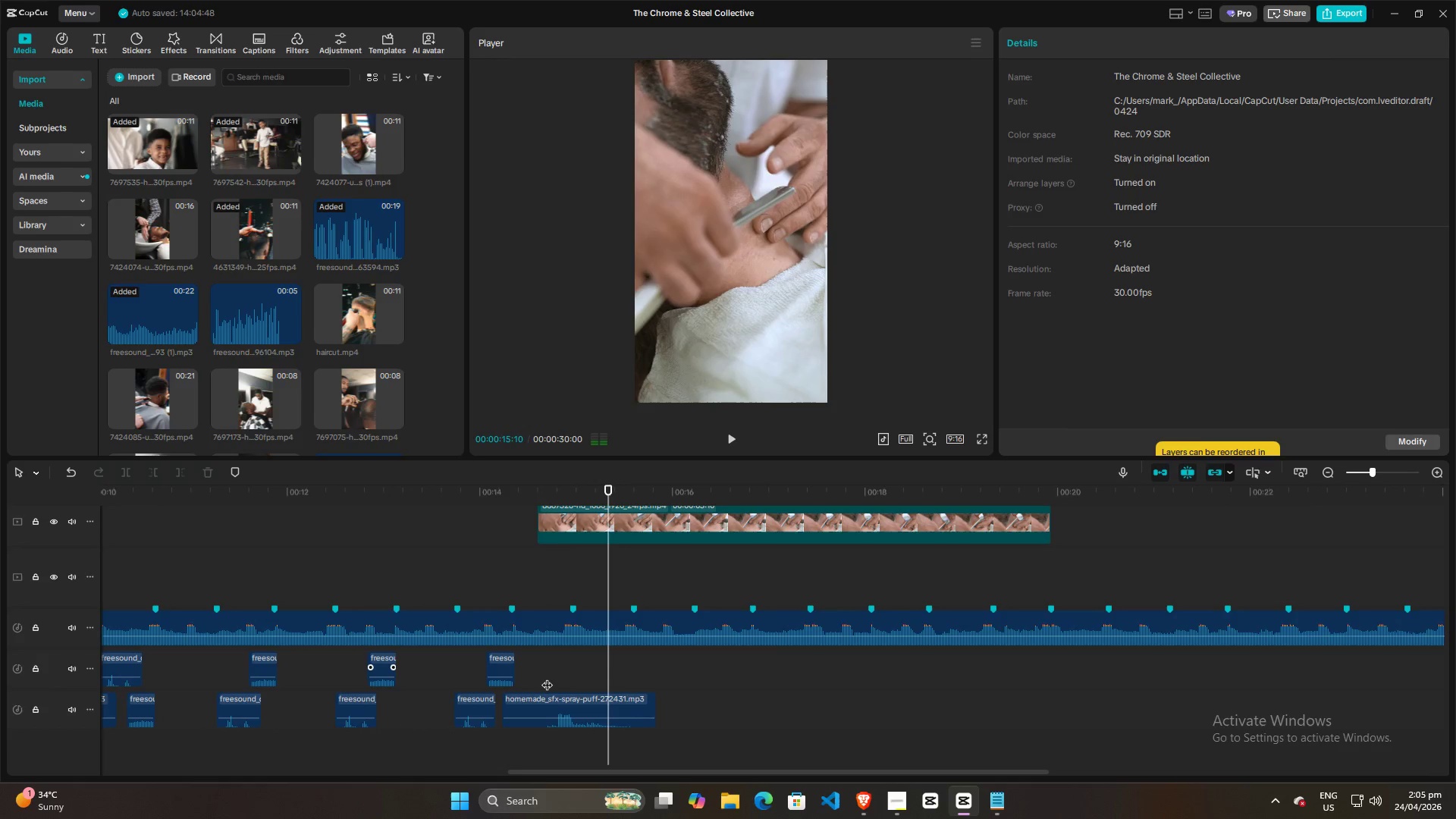 
left_click([547, 677])
 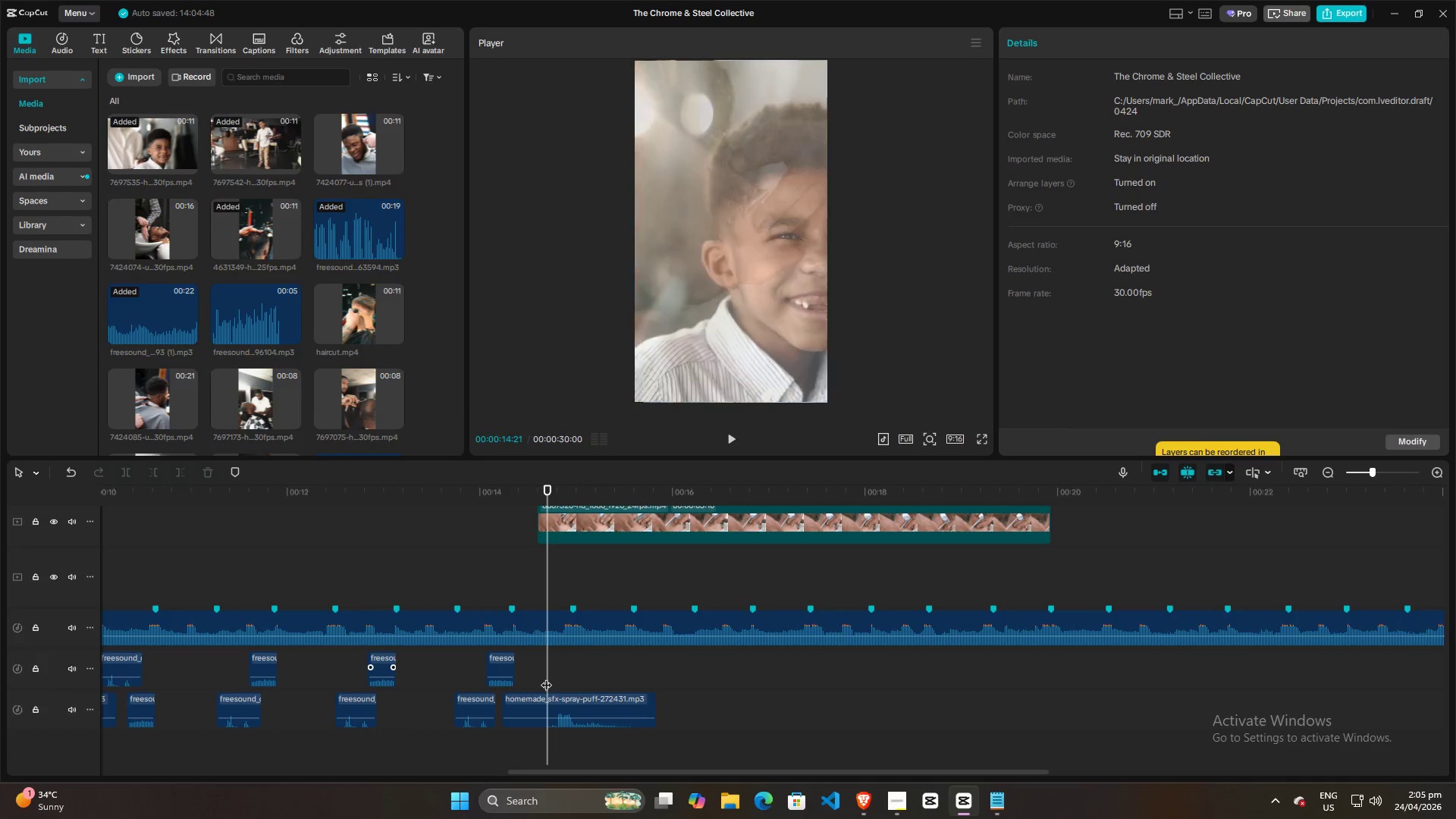 
key(Space)
 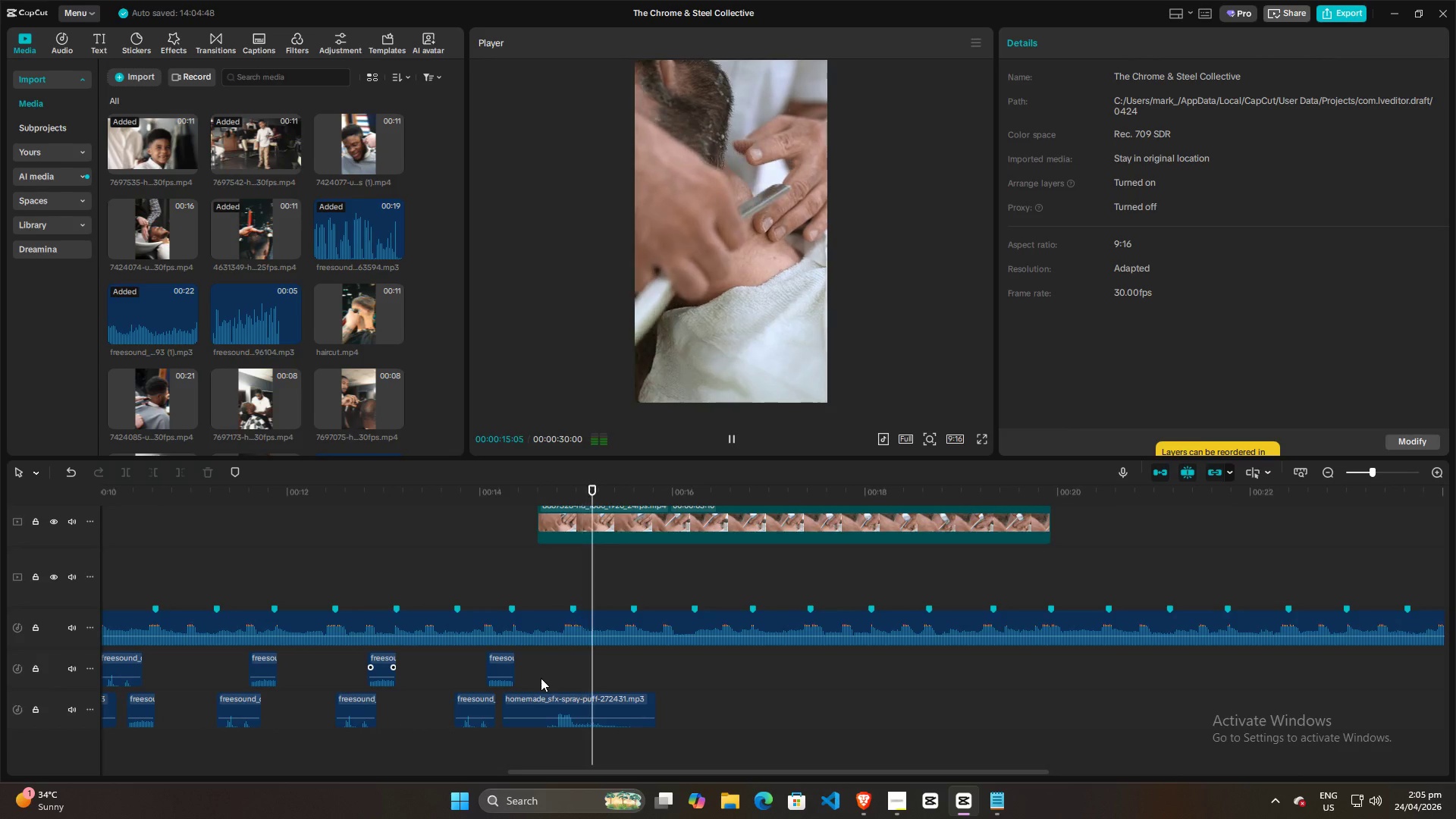 
key(Space)
 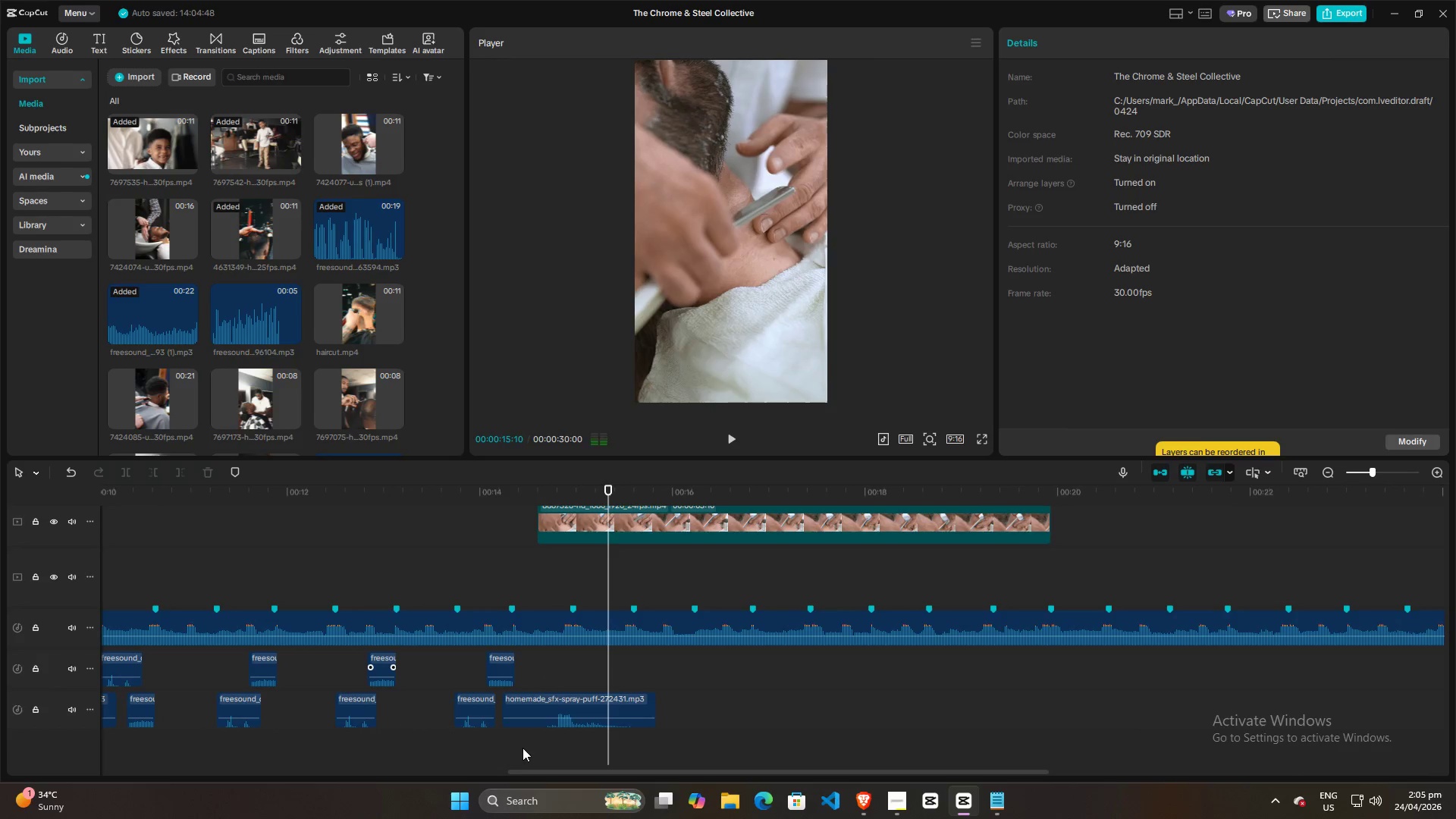 
left_click([522, 748])
 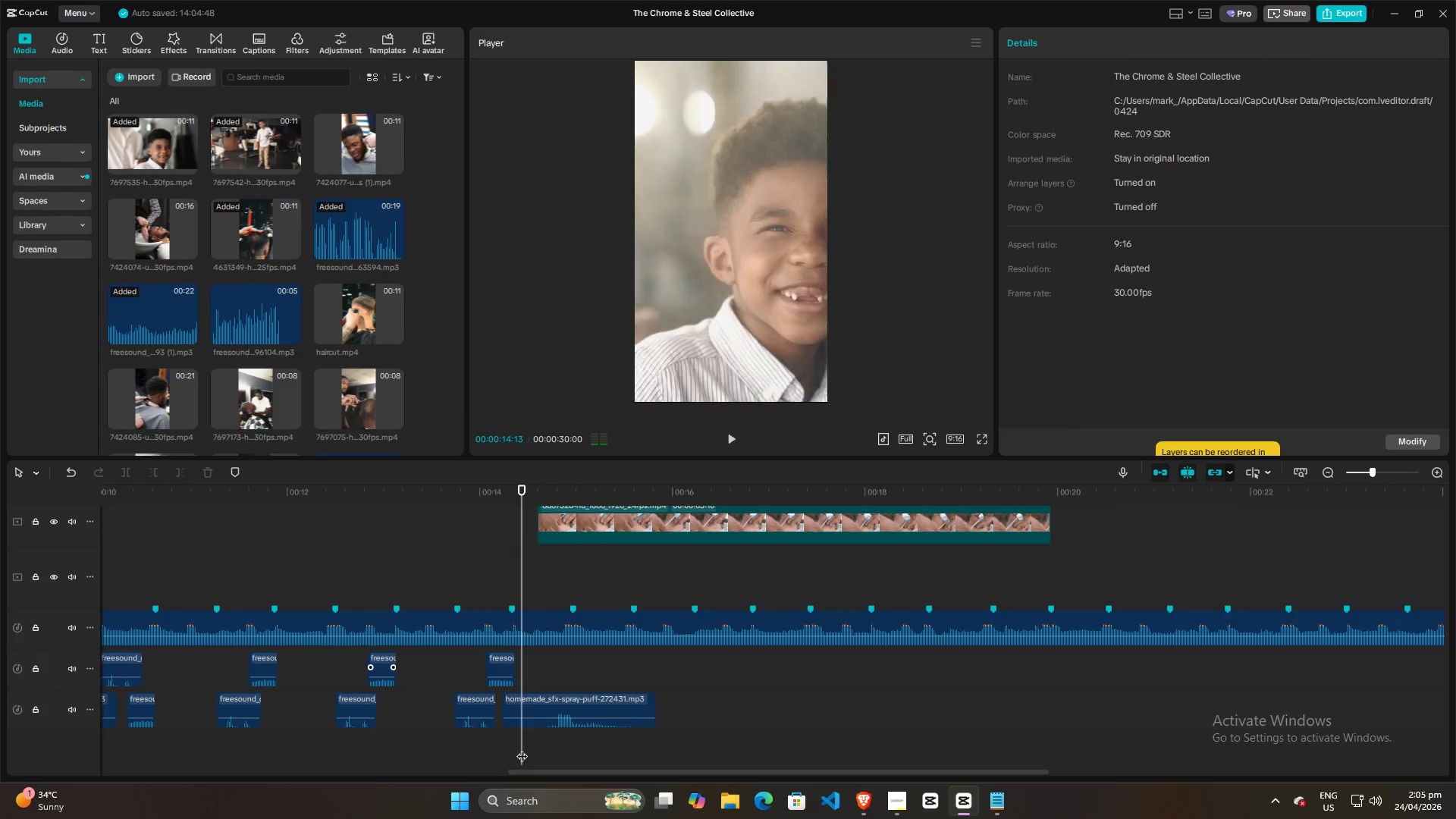 
key(Space)
 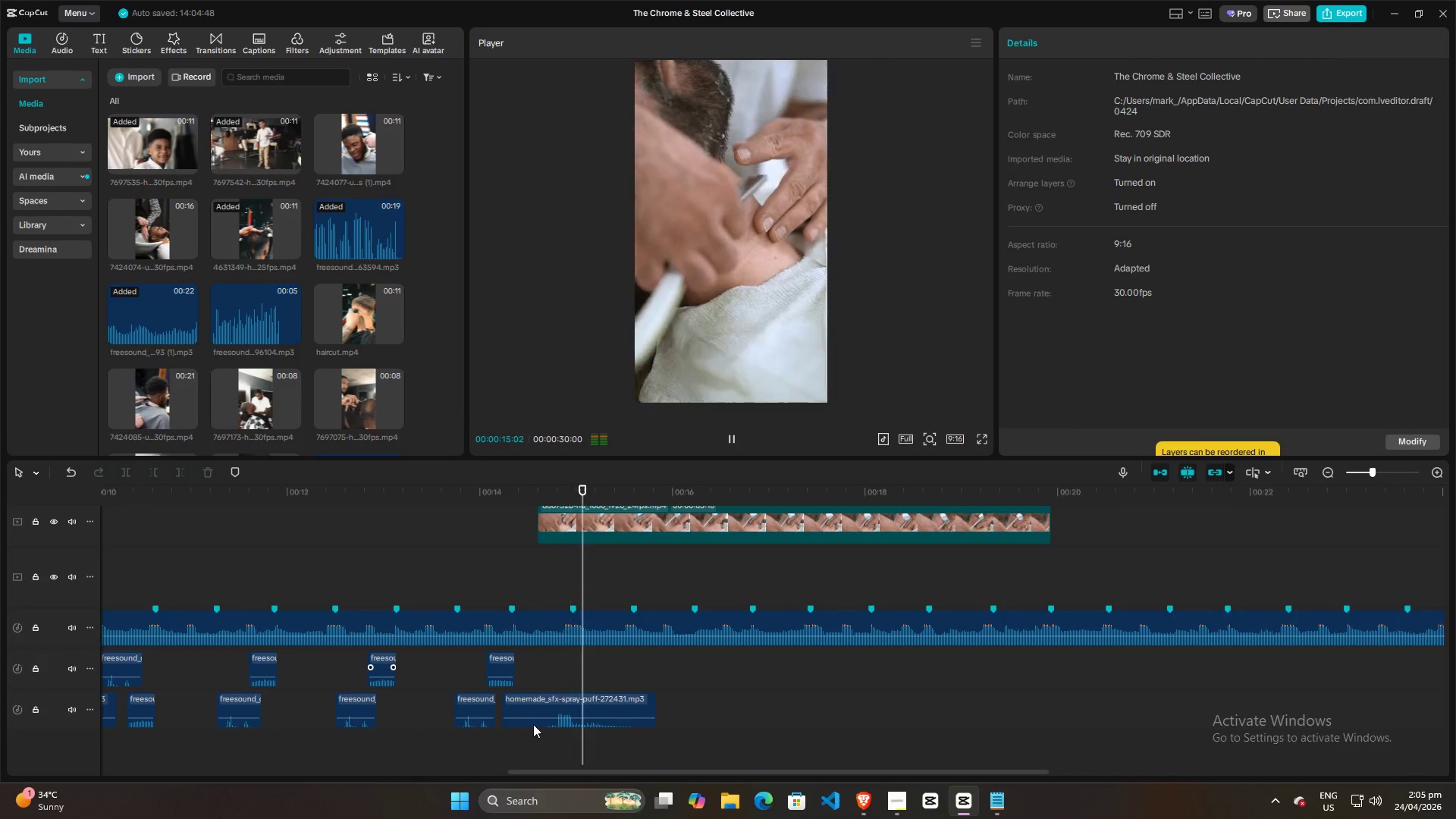 
key(Space)
 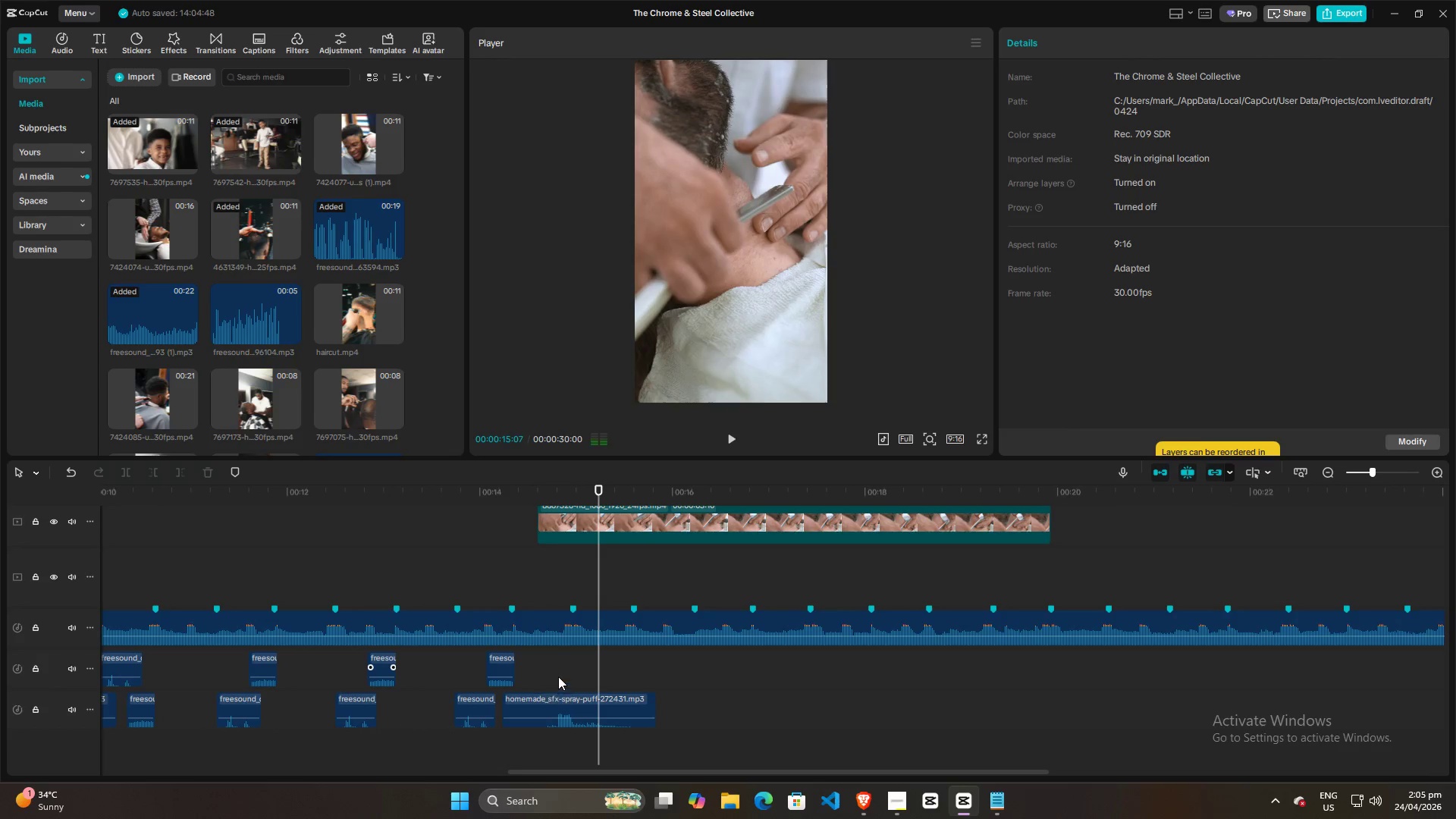 
left_click([558, 676])
 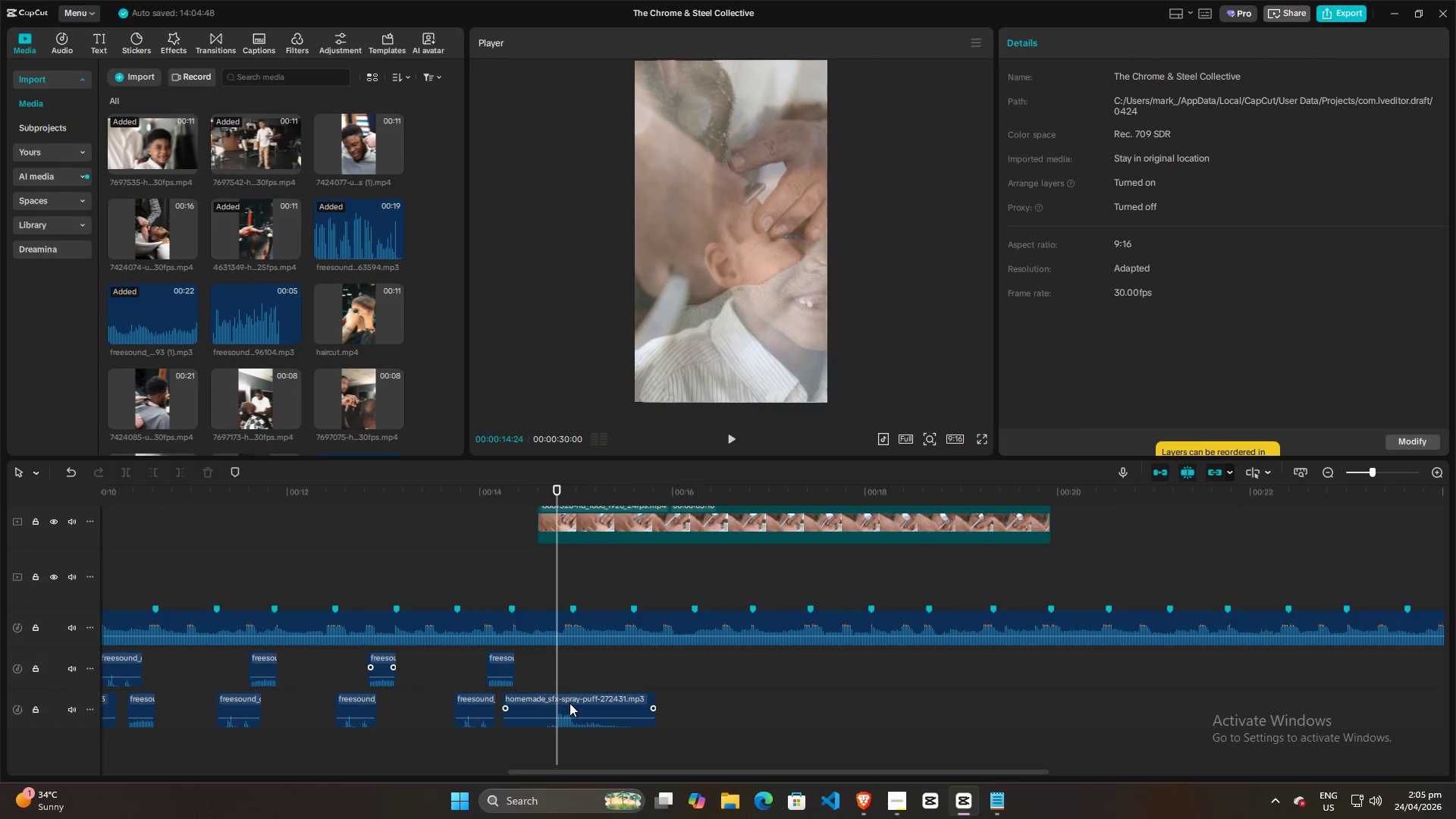 
left_click_drag(start_coordinate=[574, 698], to_coordinate=[563, 699])
 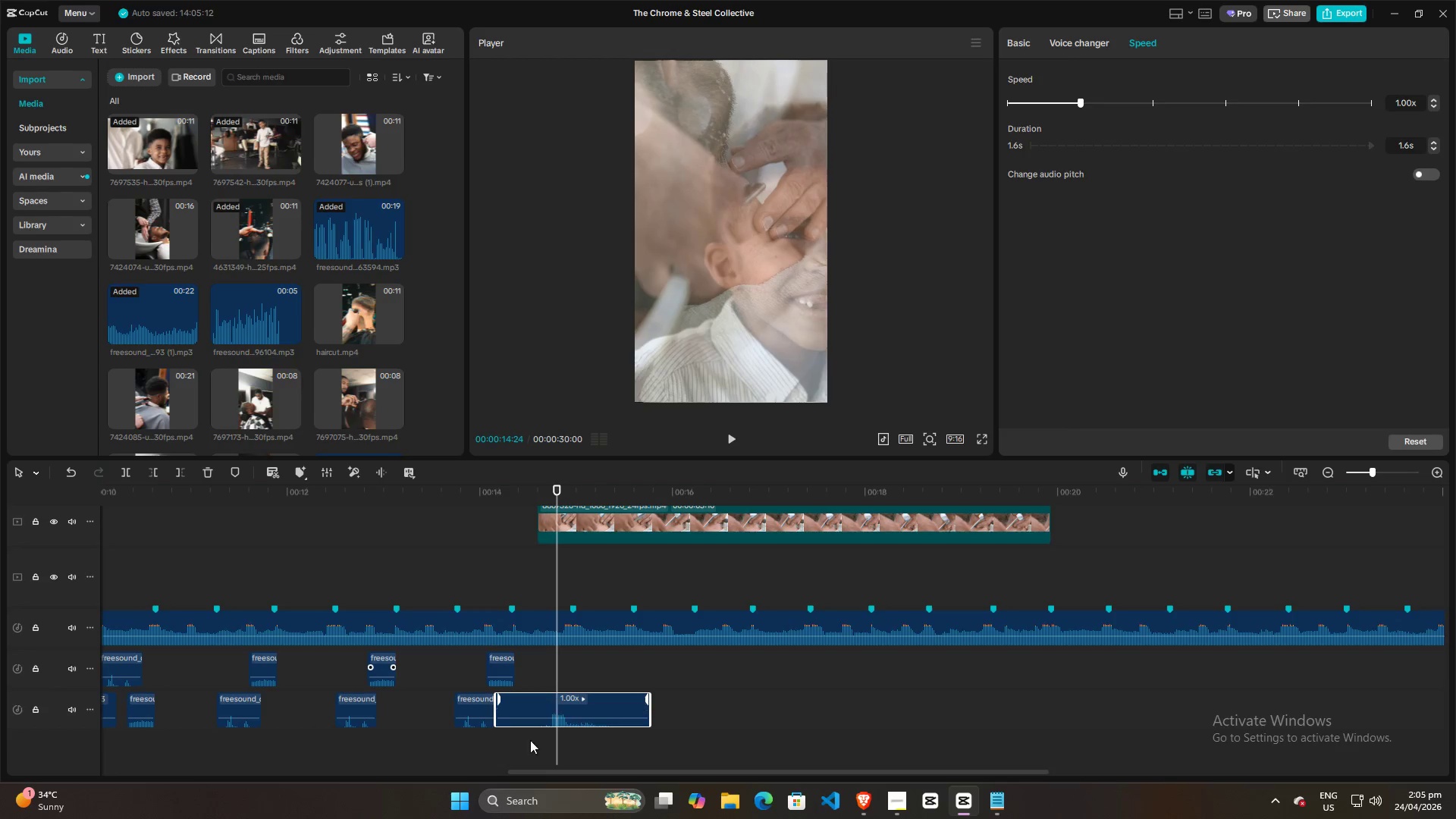 
left_click([530, 742])
 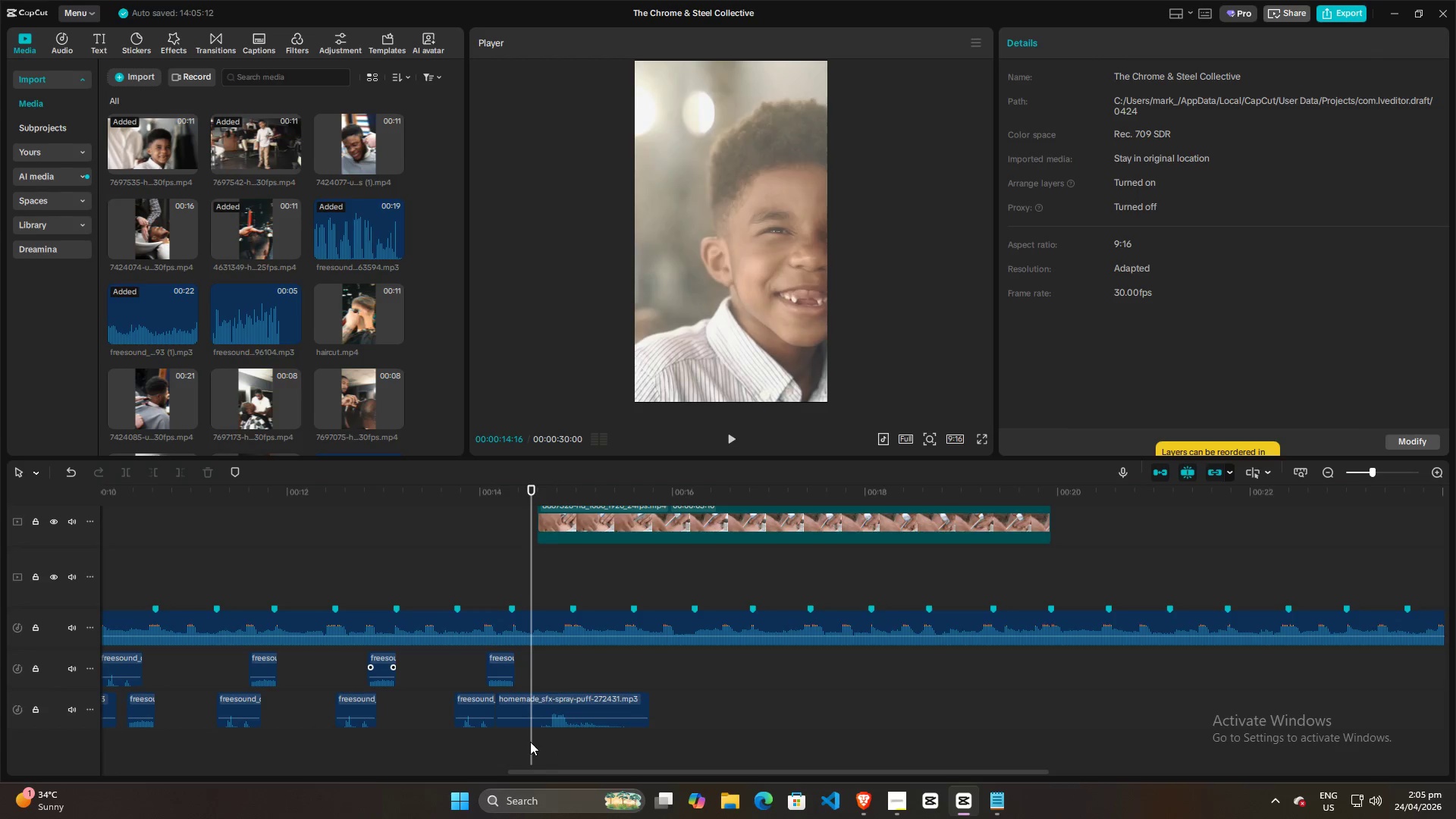 
key(Space)
 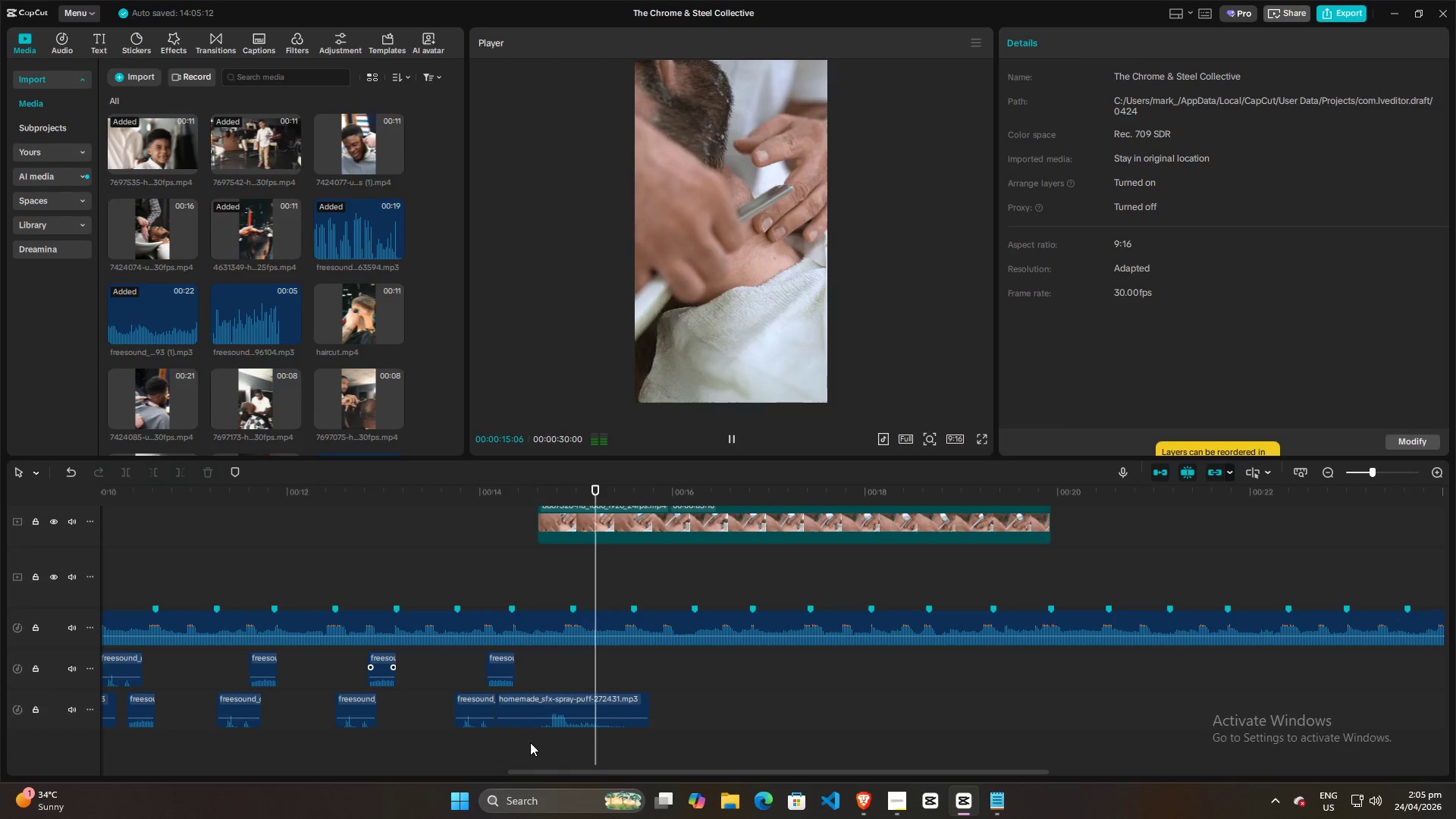 
hold_key(key=ControlLeft, duration=1.06)
 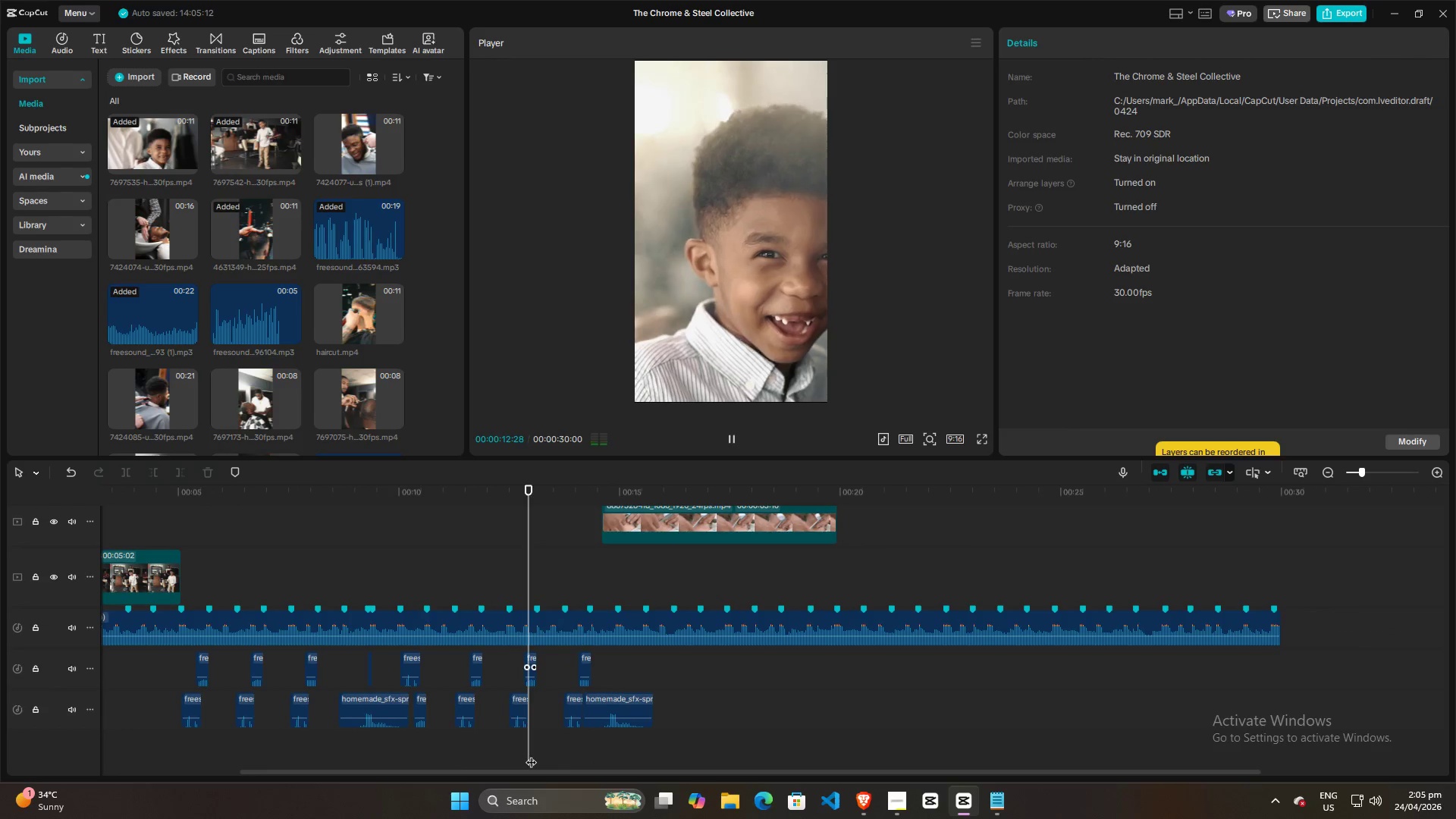 
left_click([530, 756])
 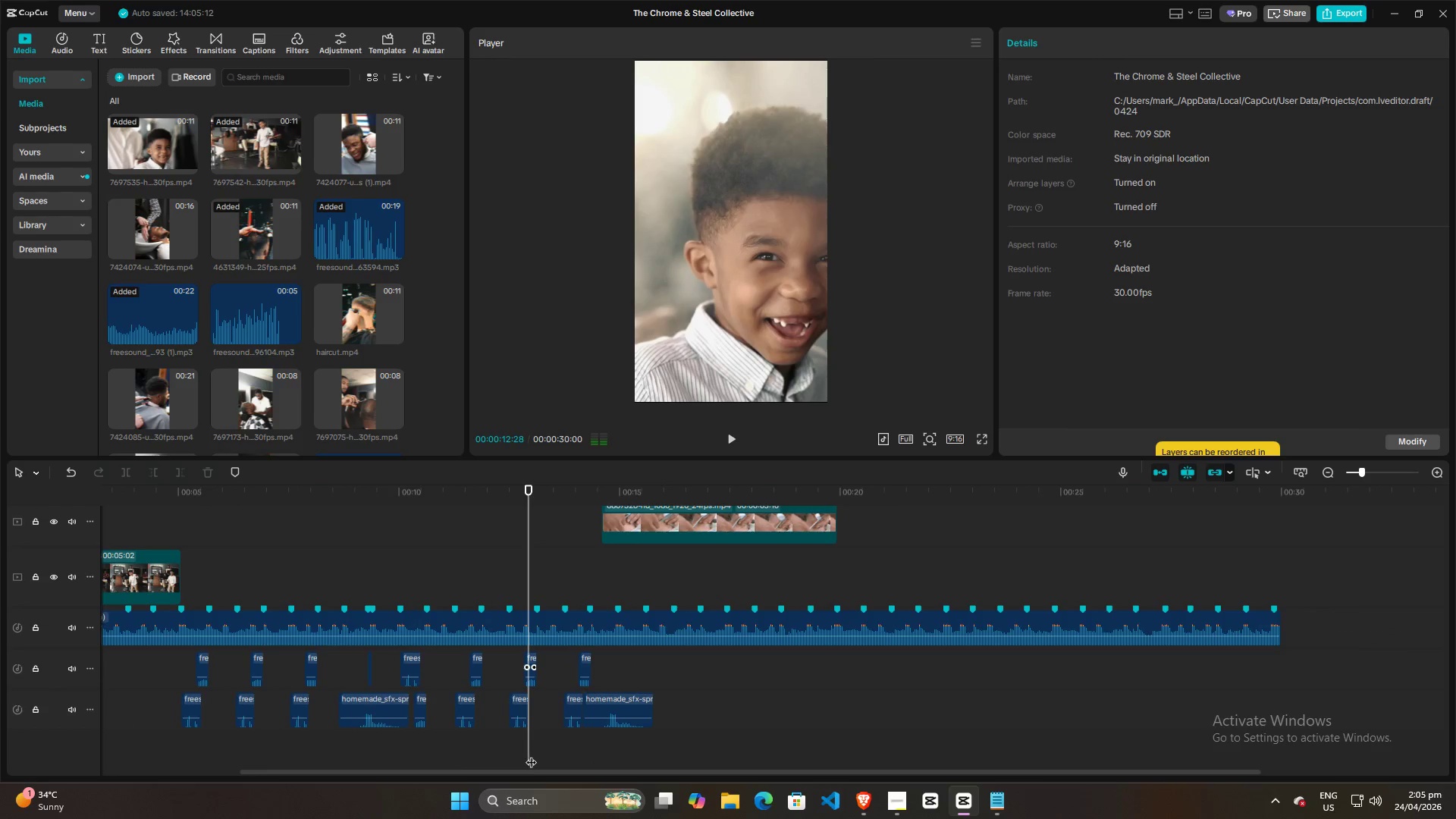 
scroll: coordinate [530, 742], scroll_direction: down, amount: 16.0
 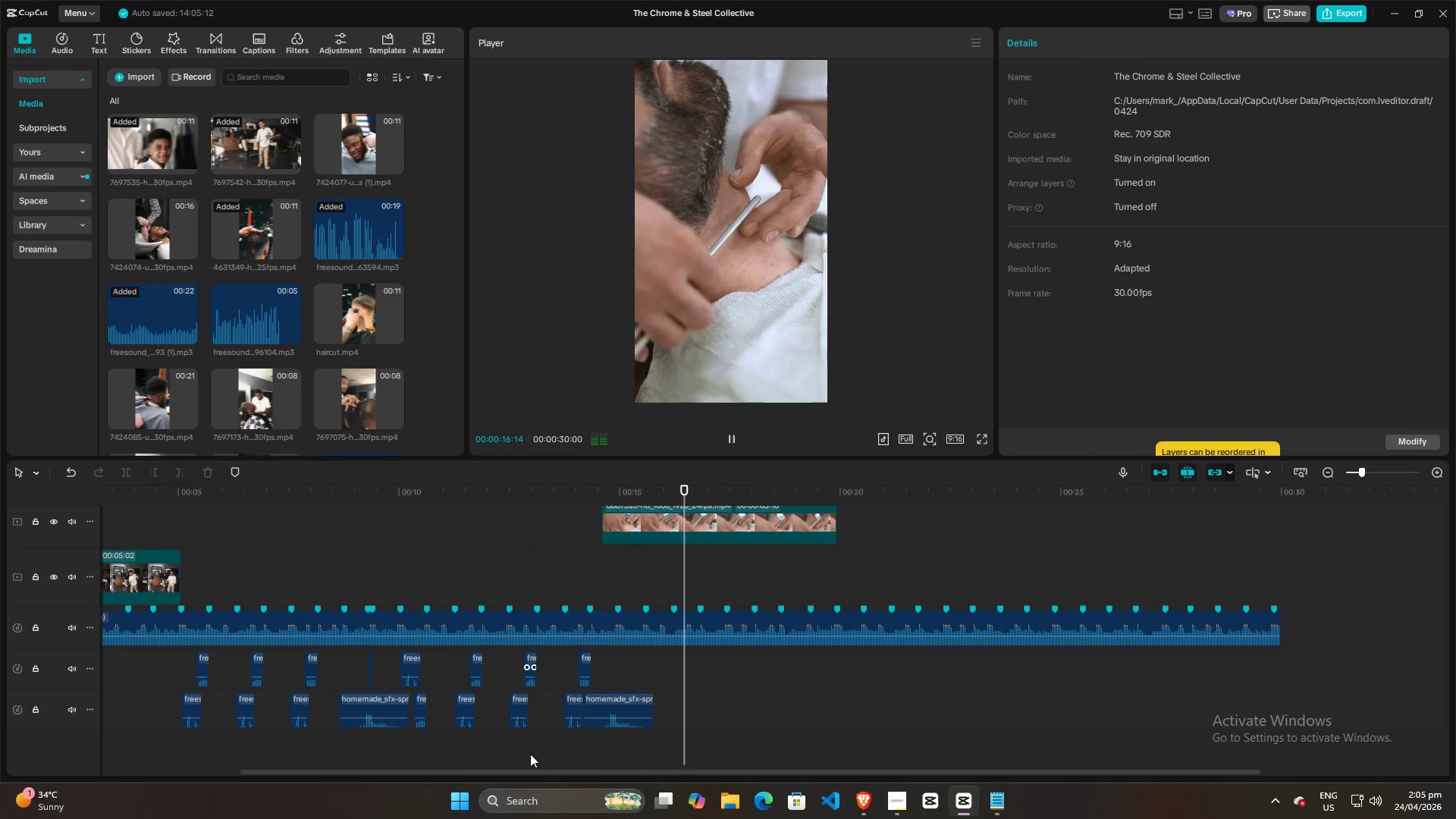 
key(Space)
 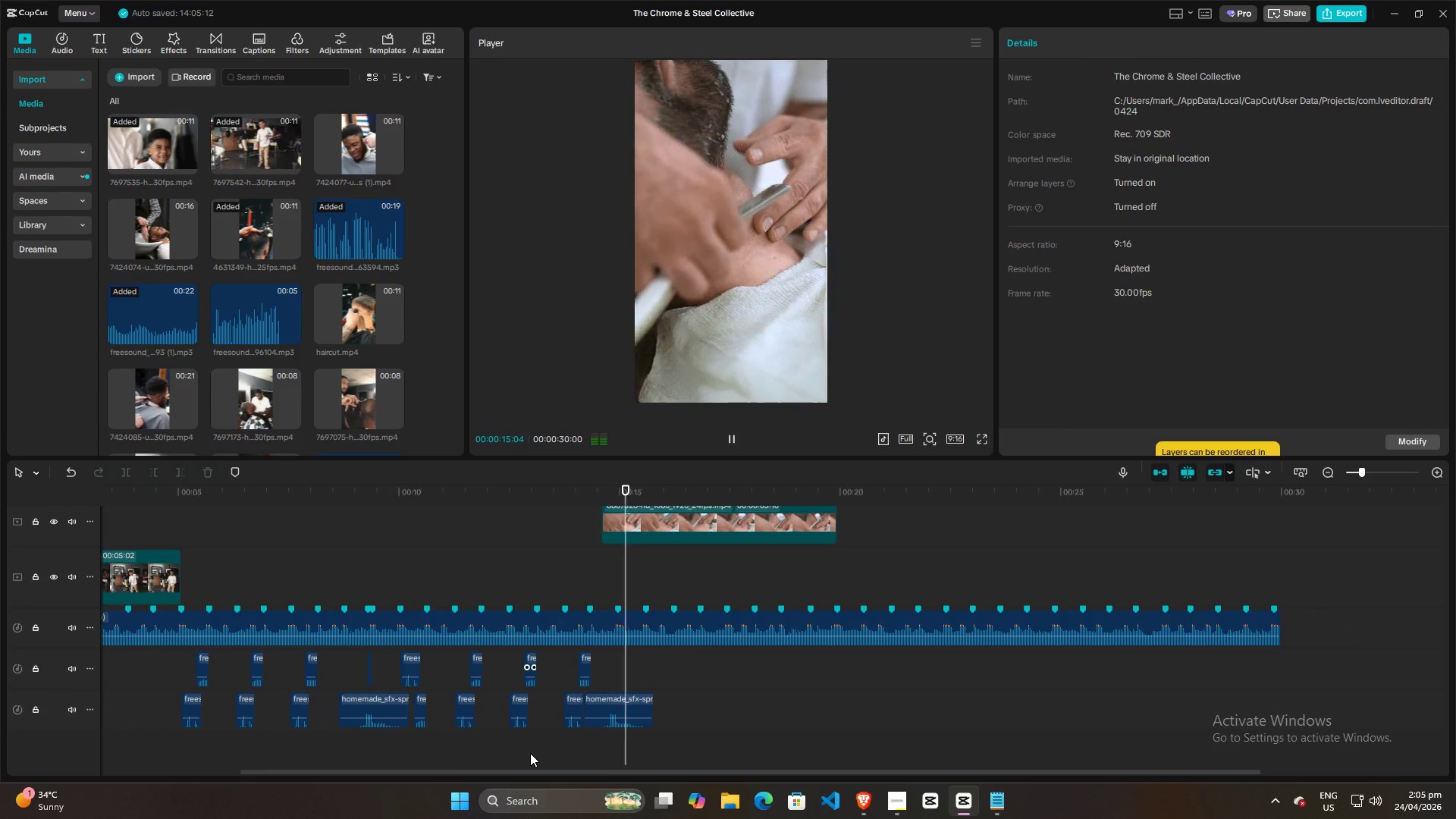 
key(Space)
 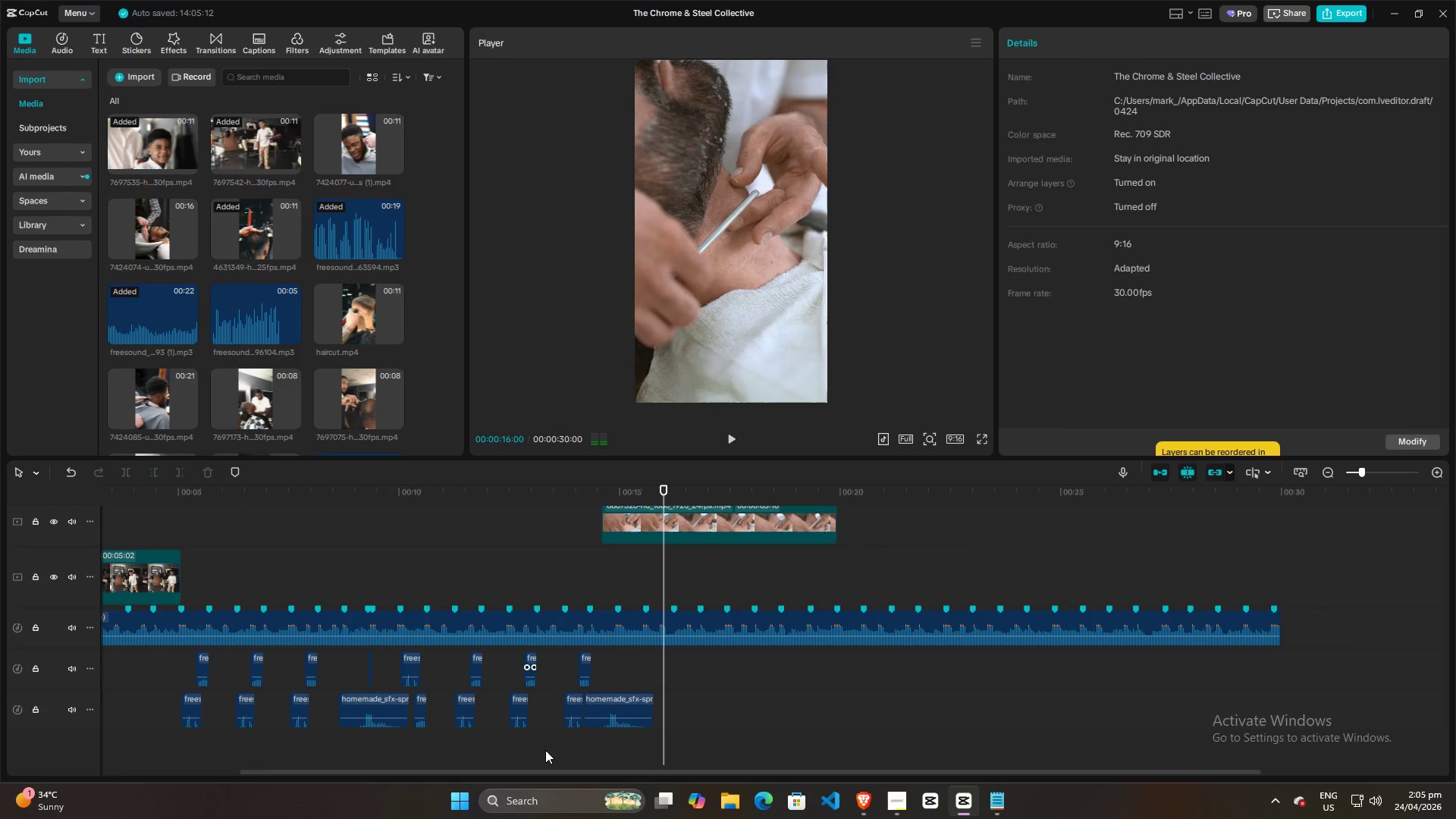 
left_click([546, 750])
 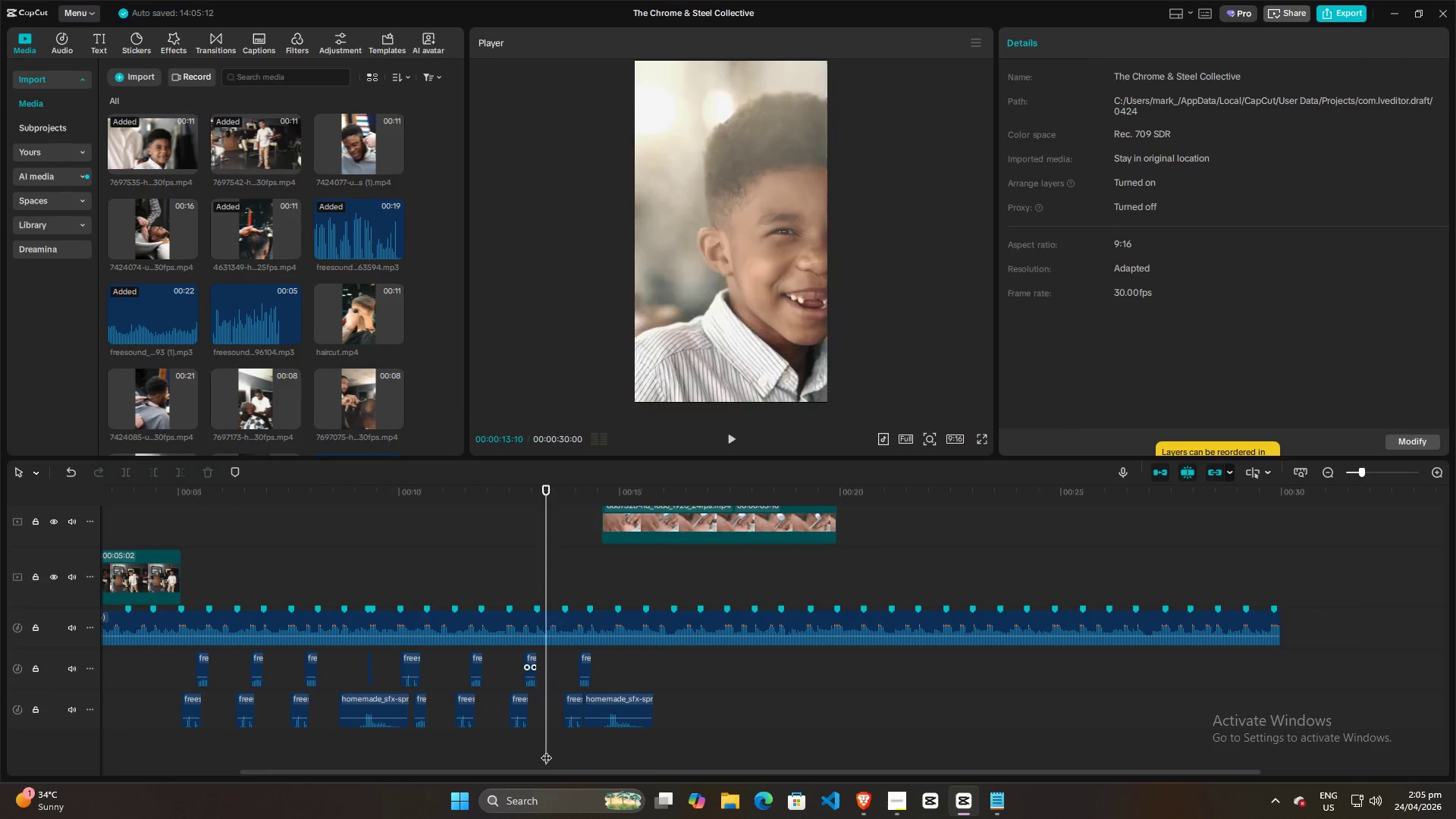 
key(Space)
 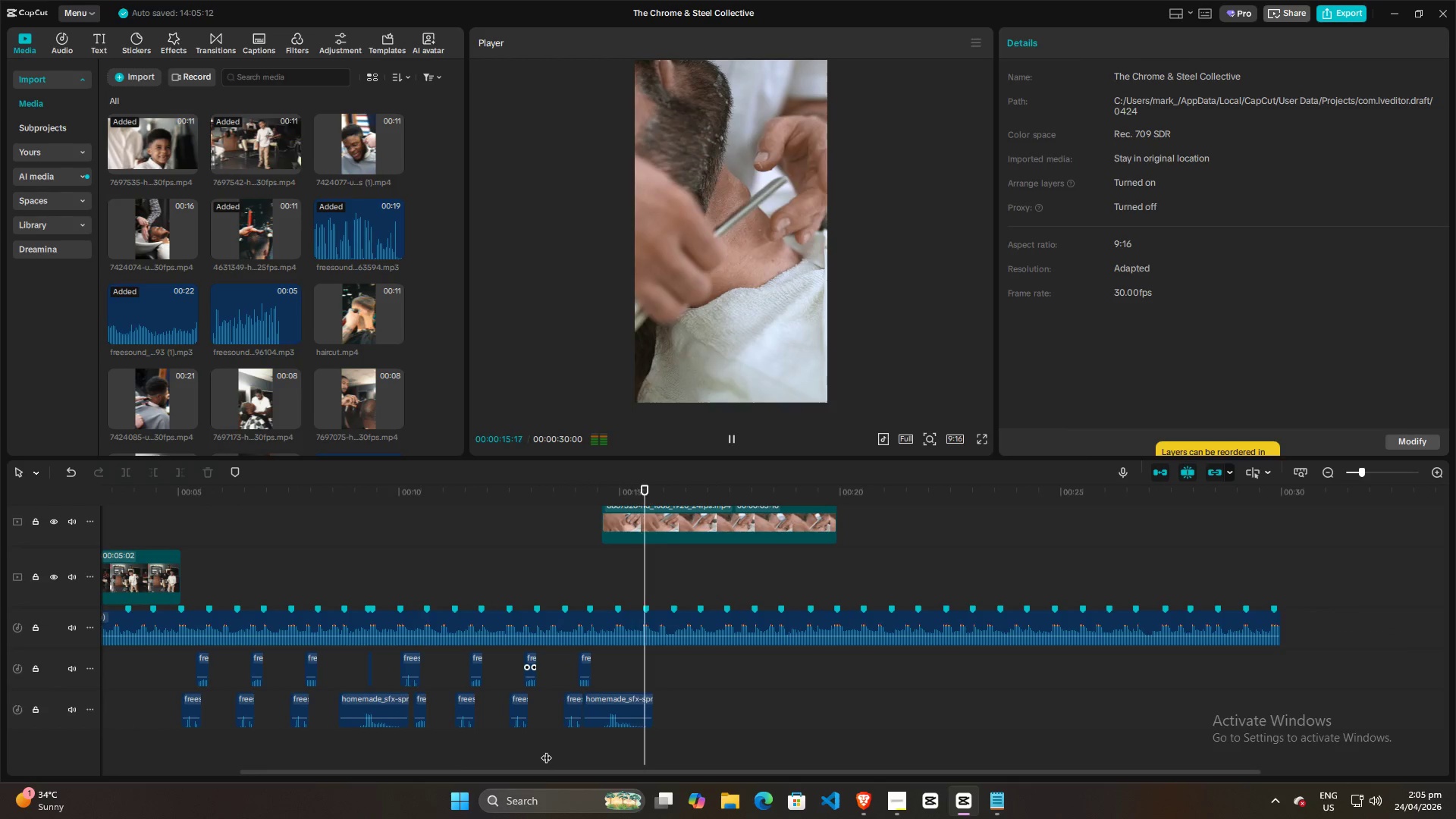 
key(Space)
 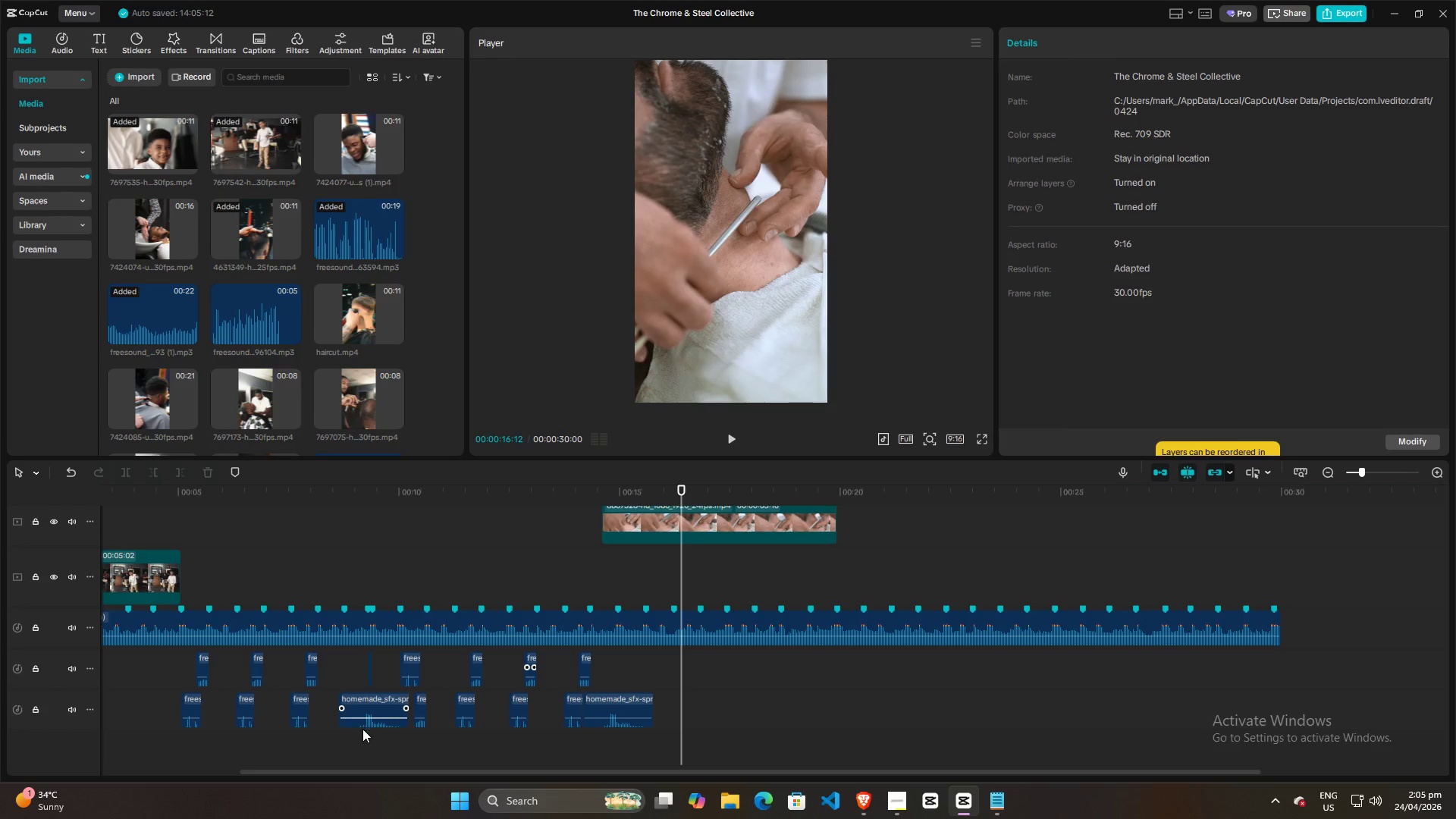 
double_click([359, 739])
 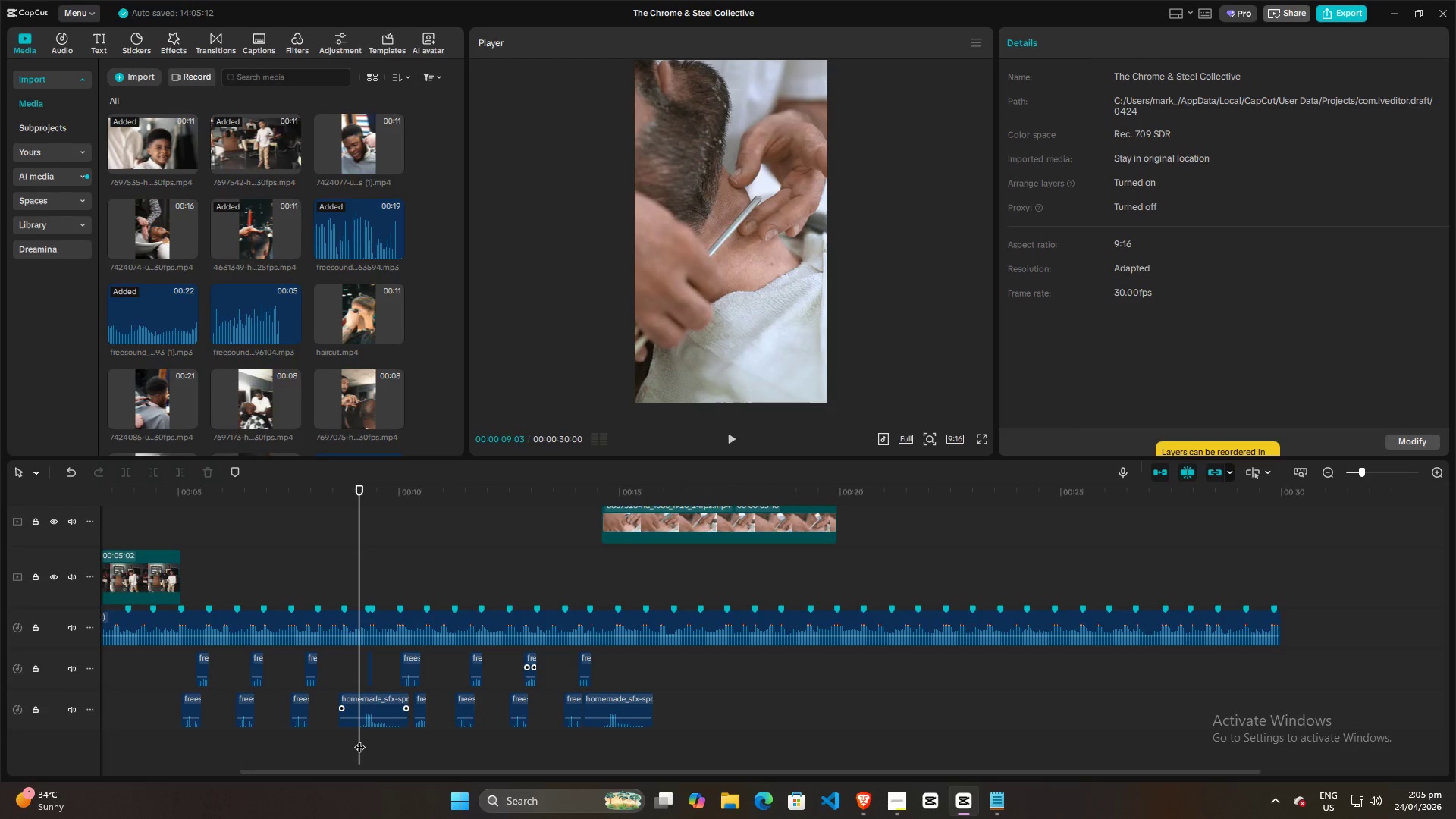 
key(Space)
 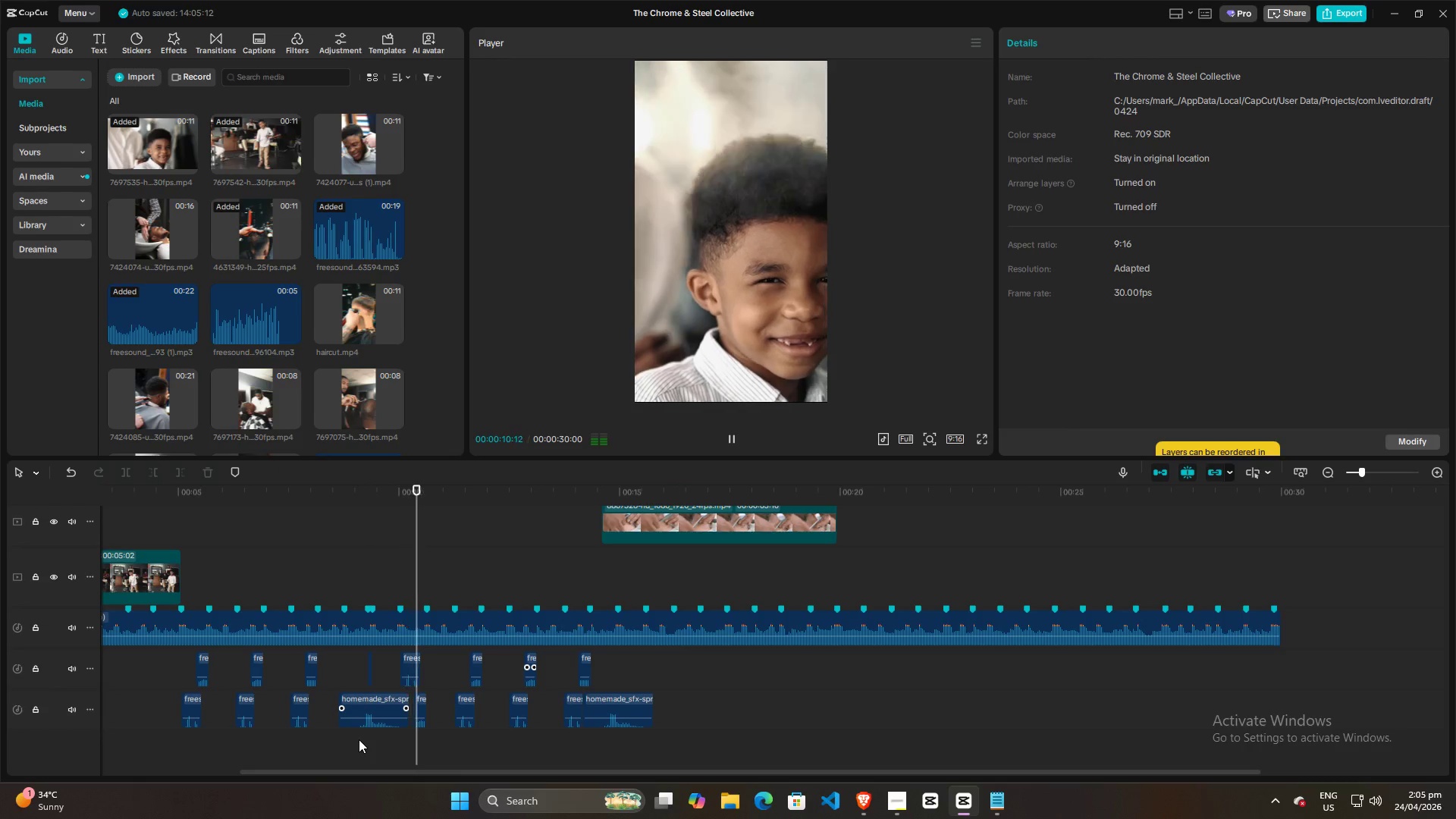 
left_click([355, 743])
 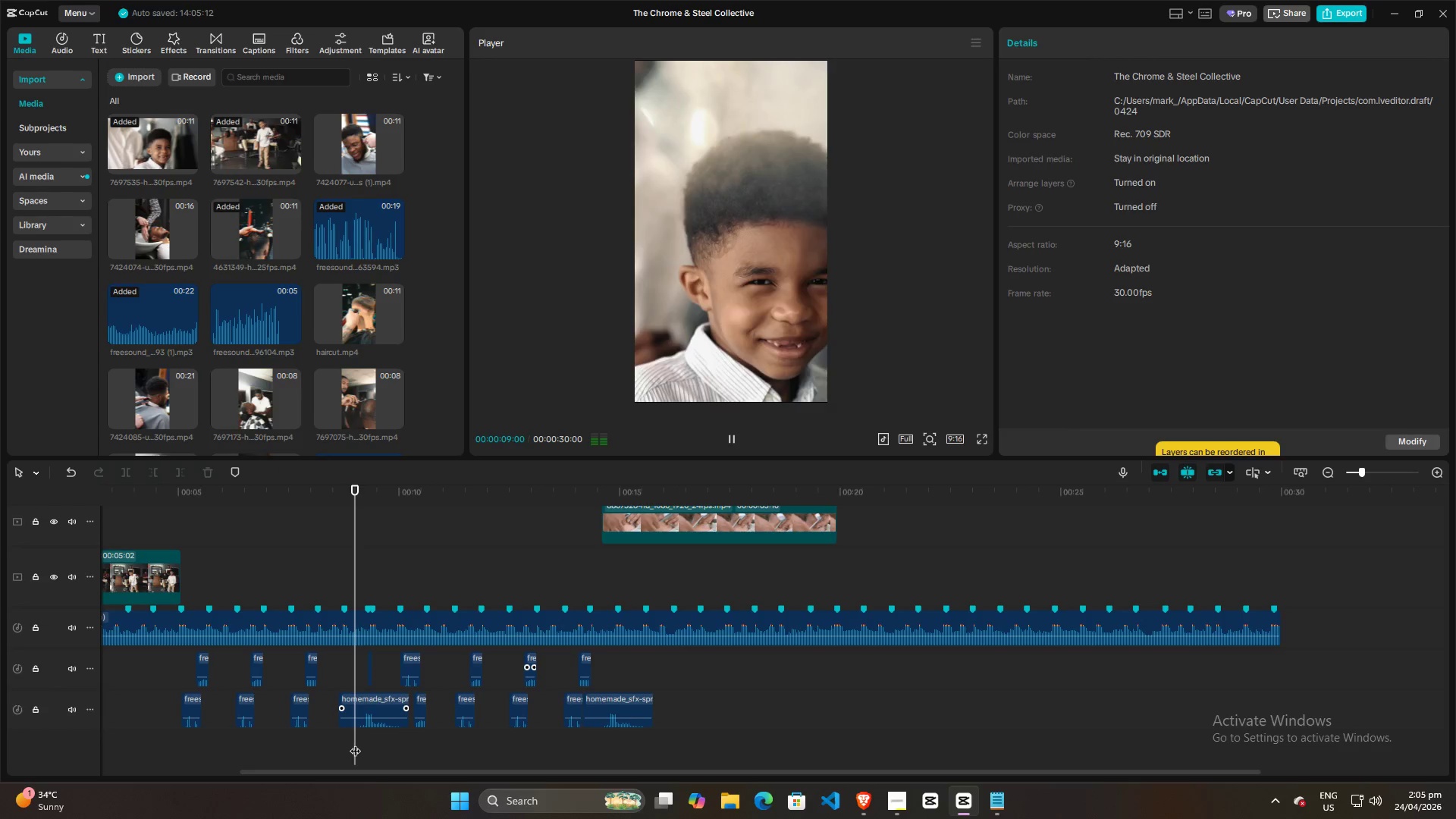 
key(Space)
 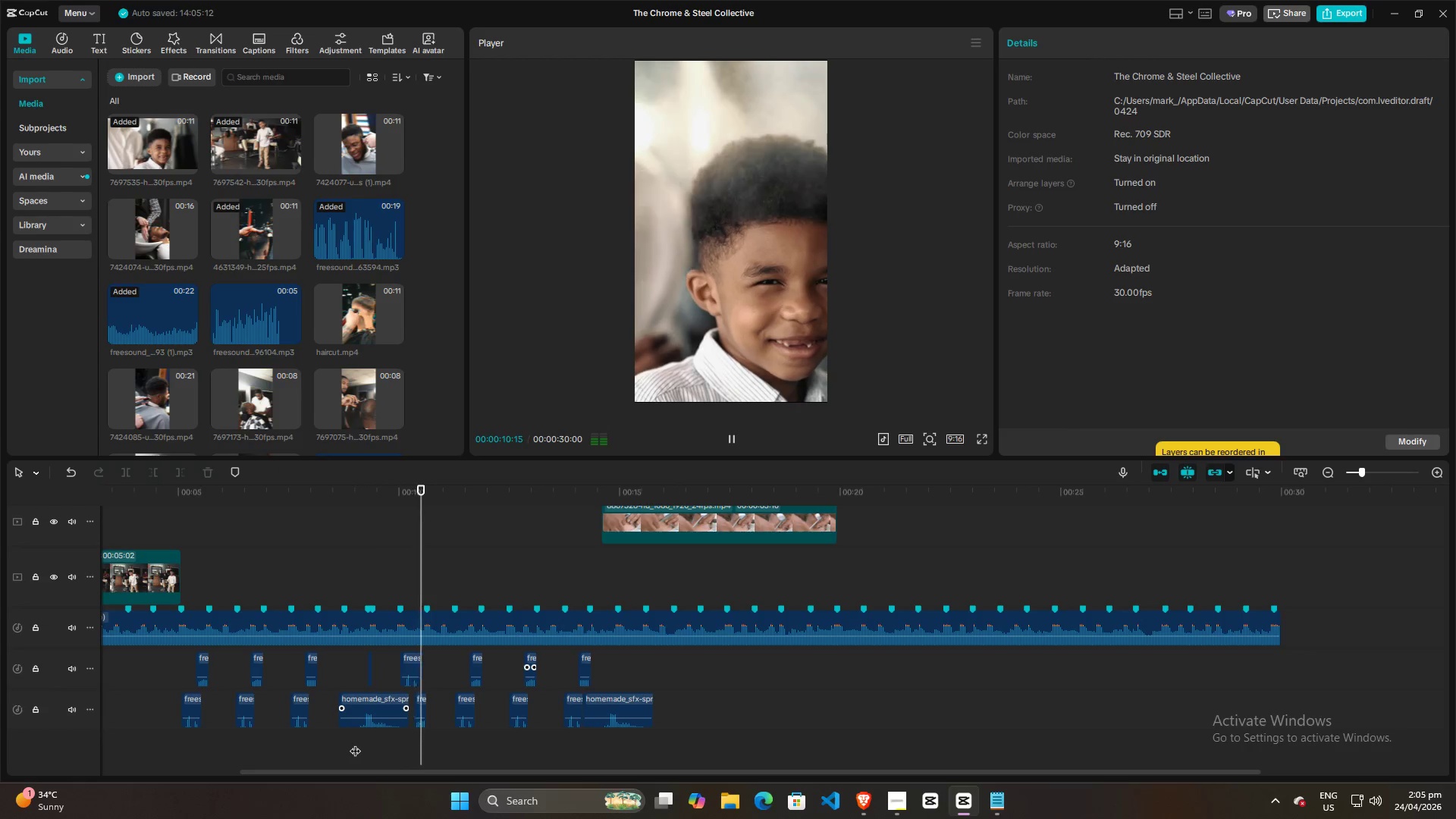 
left_click([355, 743])
 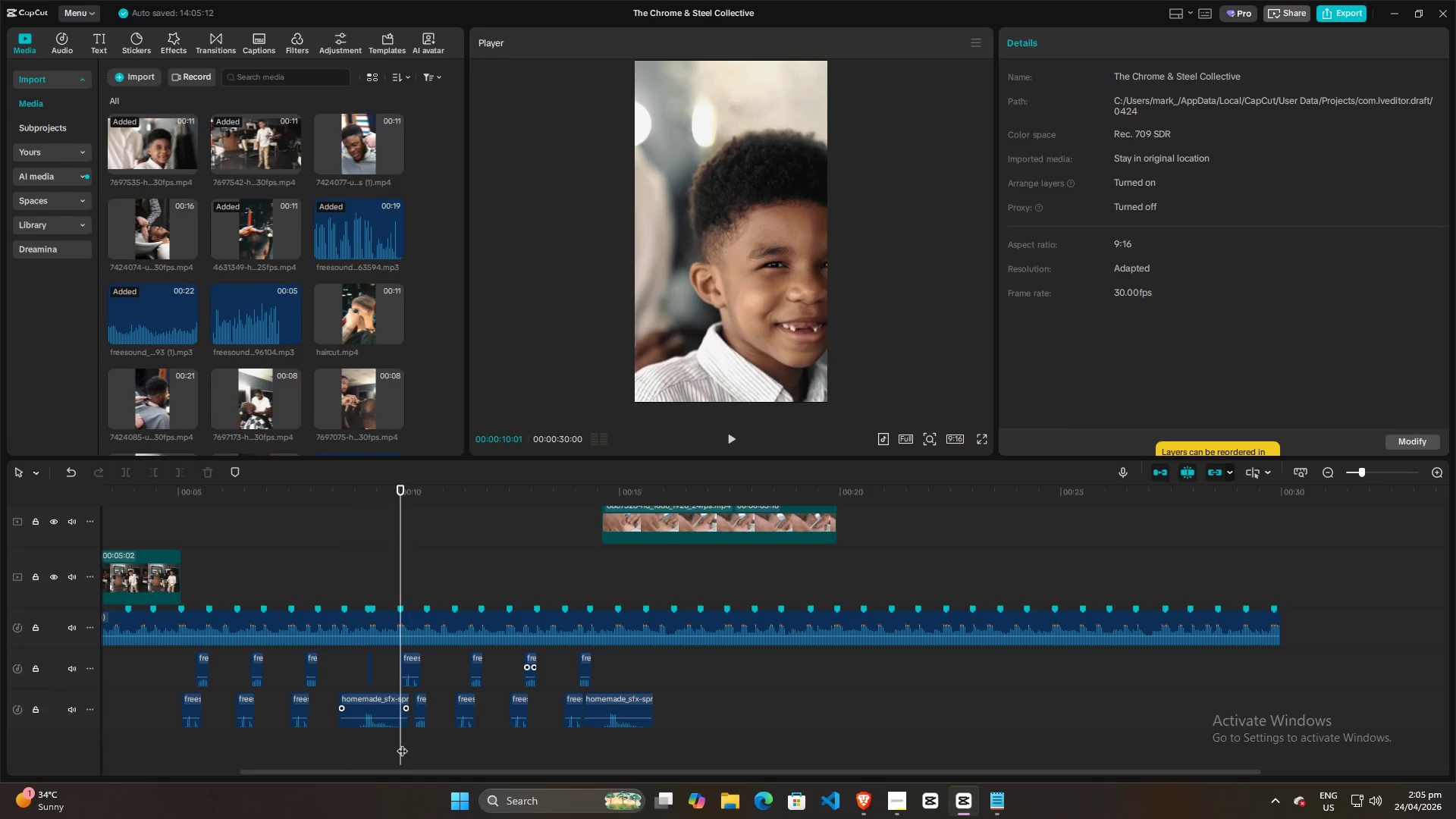 
key(Space)
 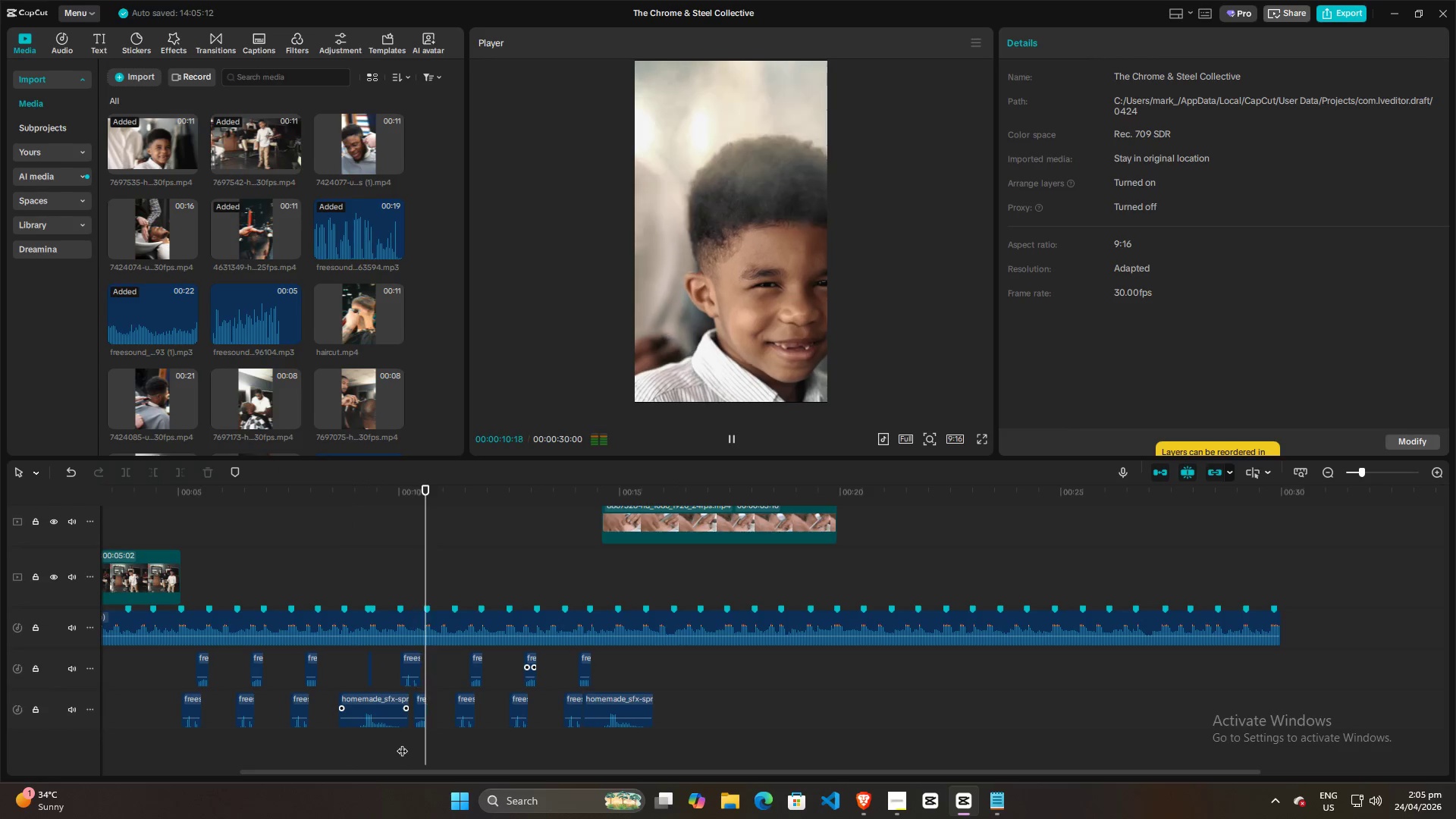 
key(Space)
 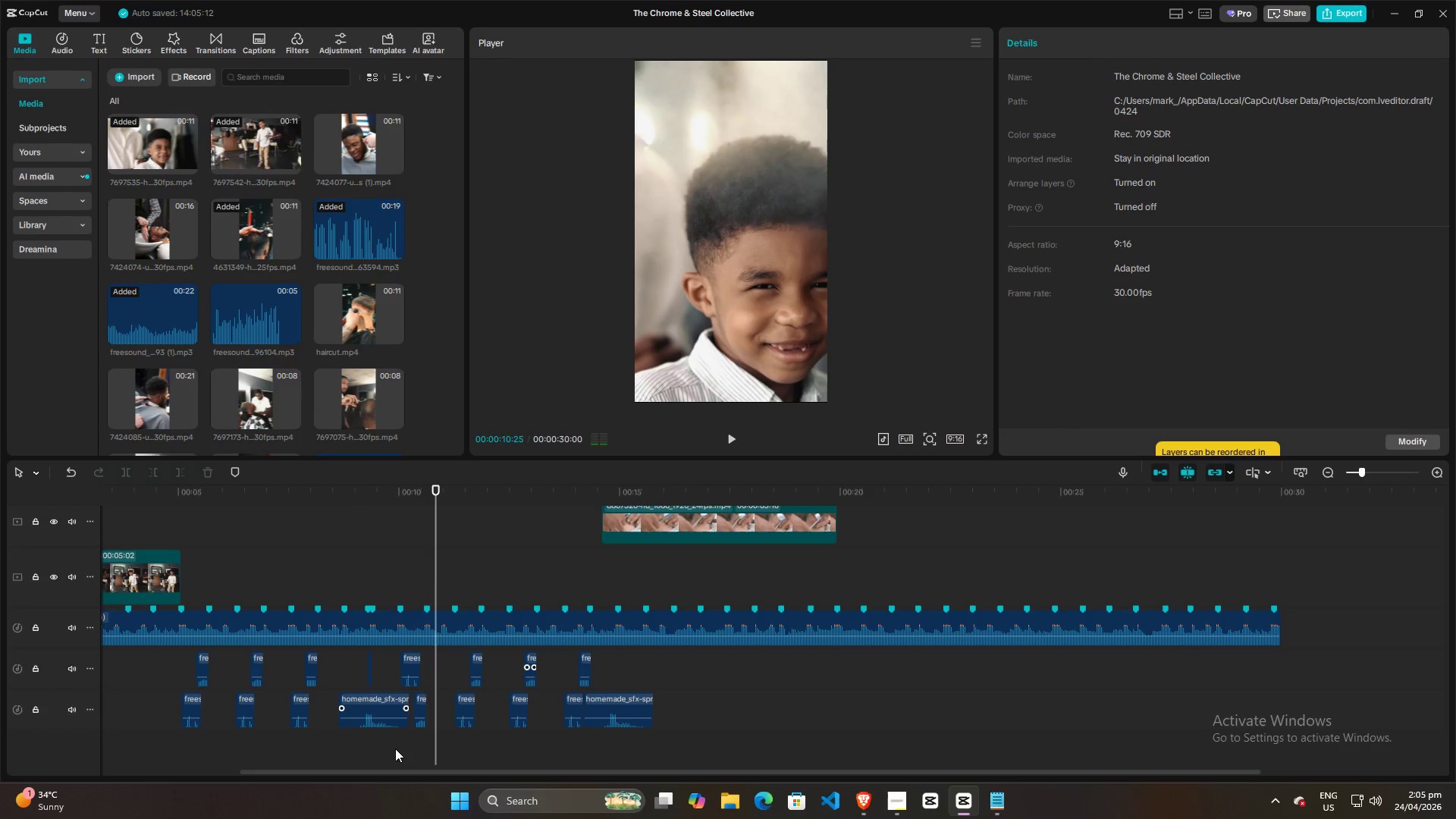 
left_click([395, 749])
 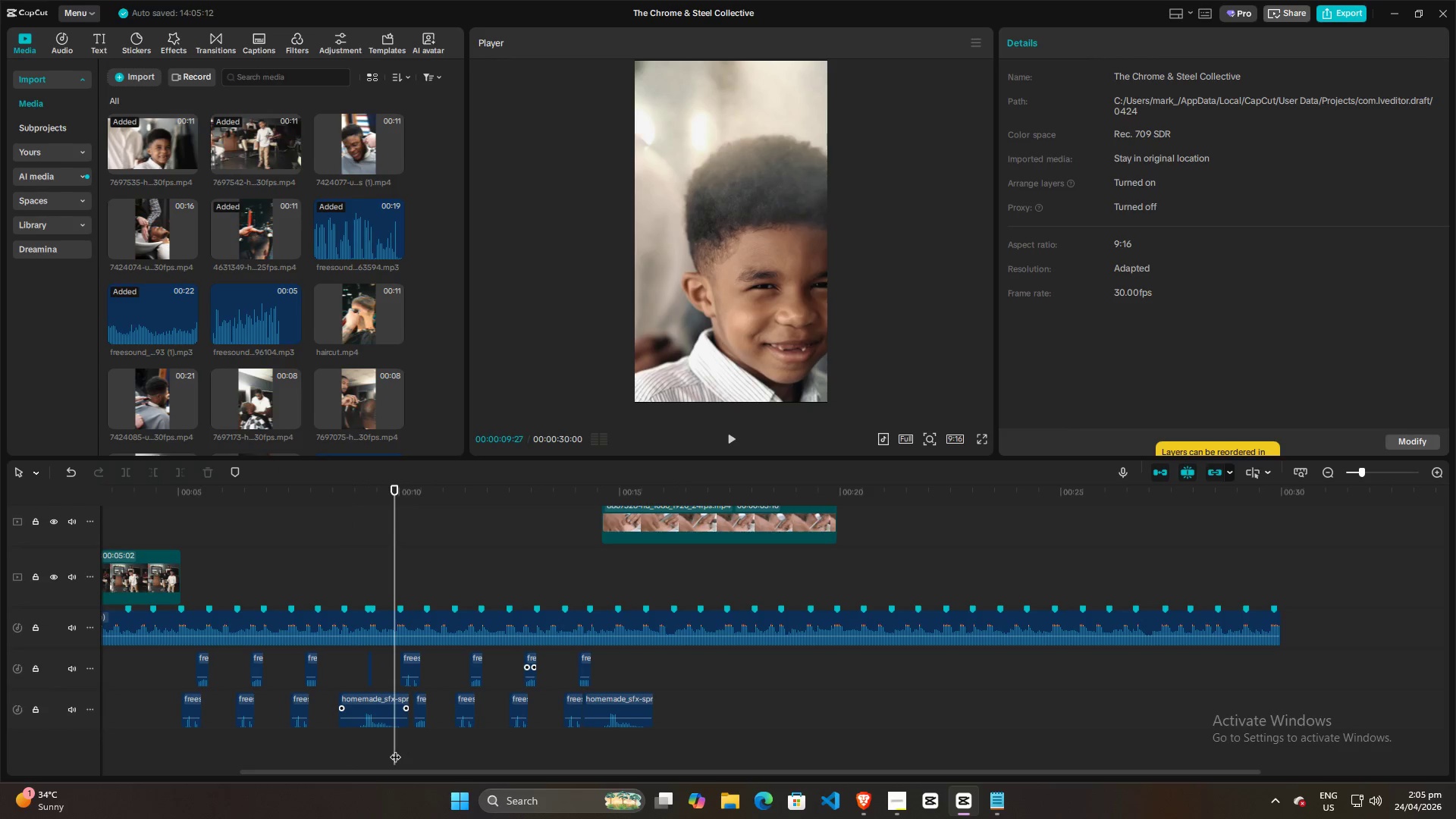 
key(Space)
 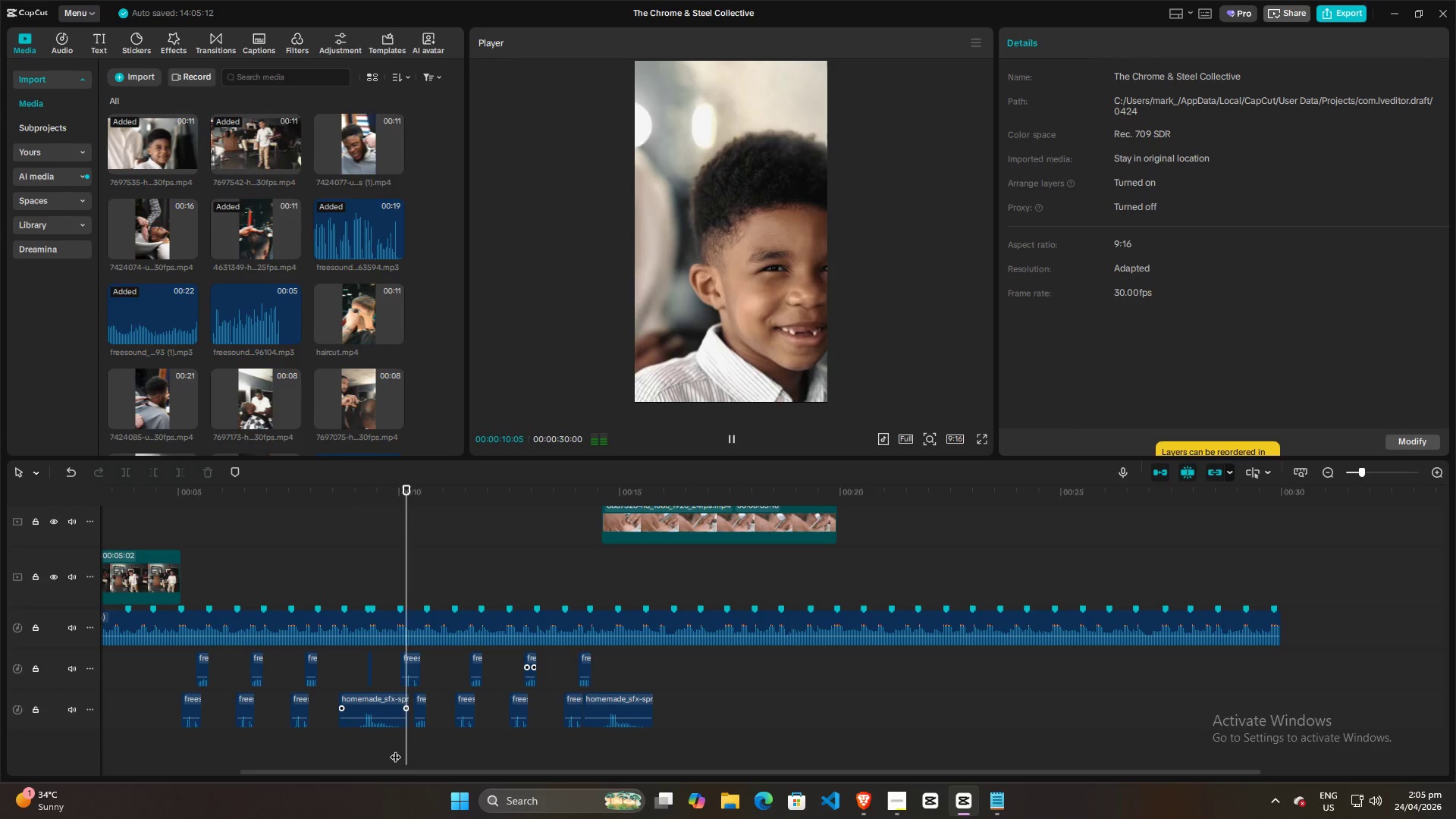 
key(Space)
 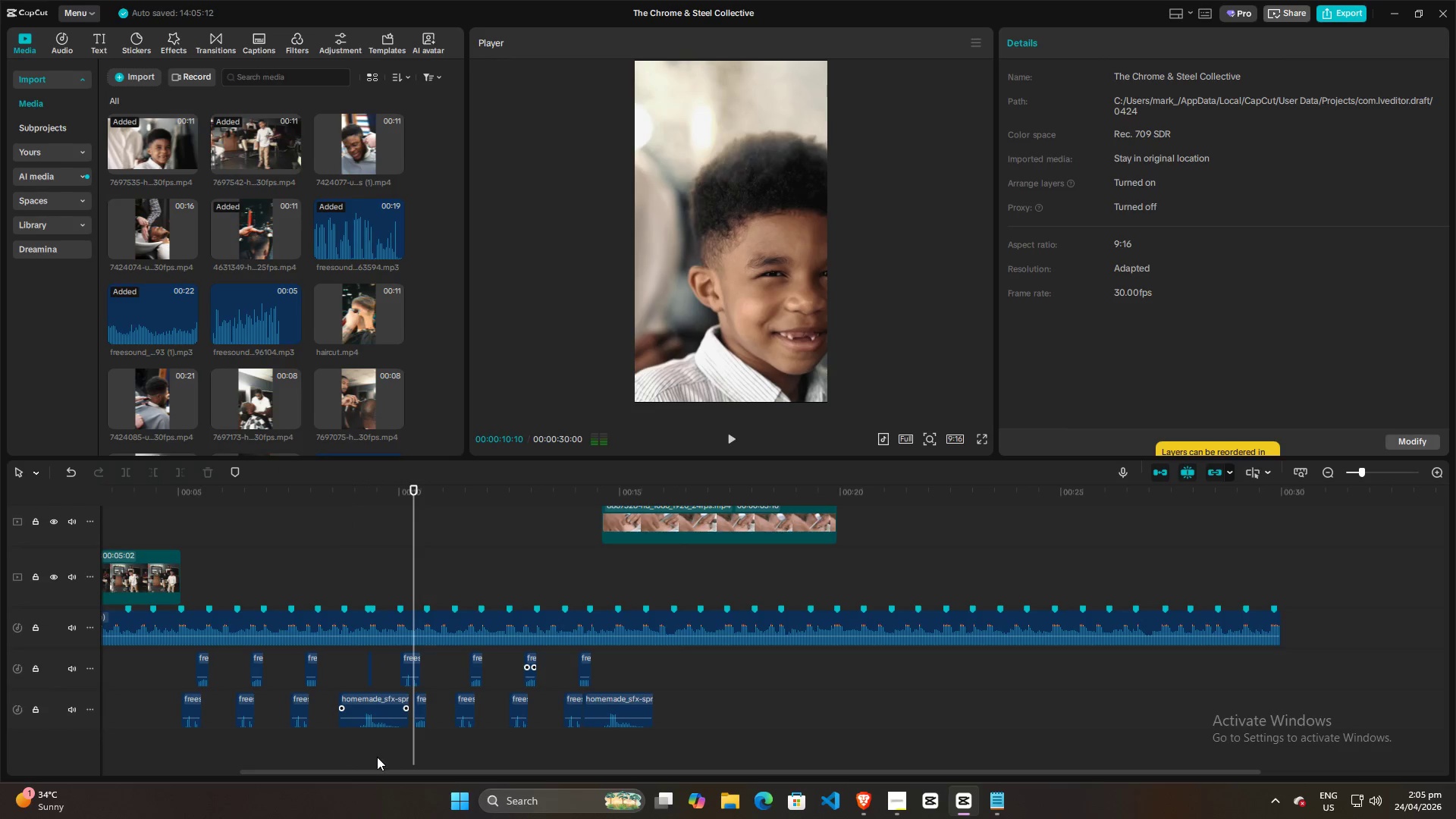 
left_click([377, 757])
 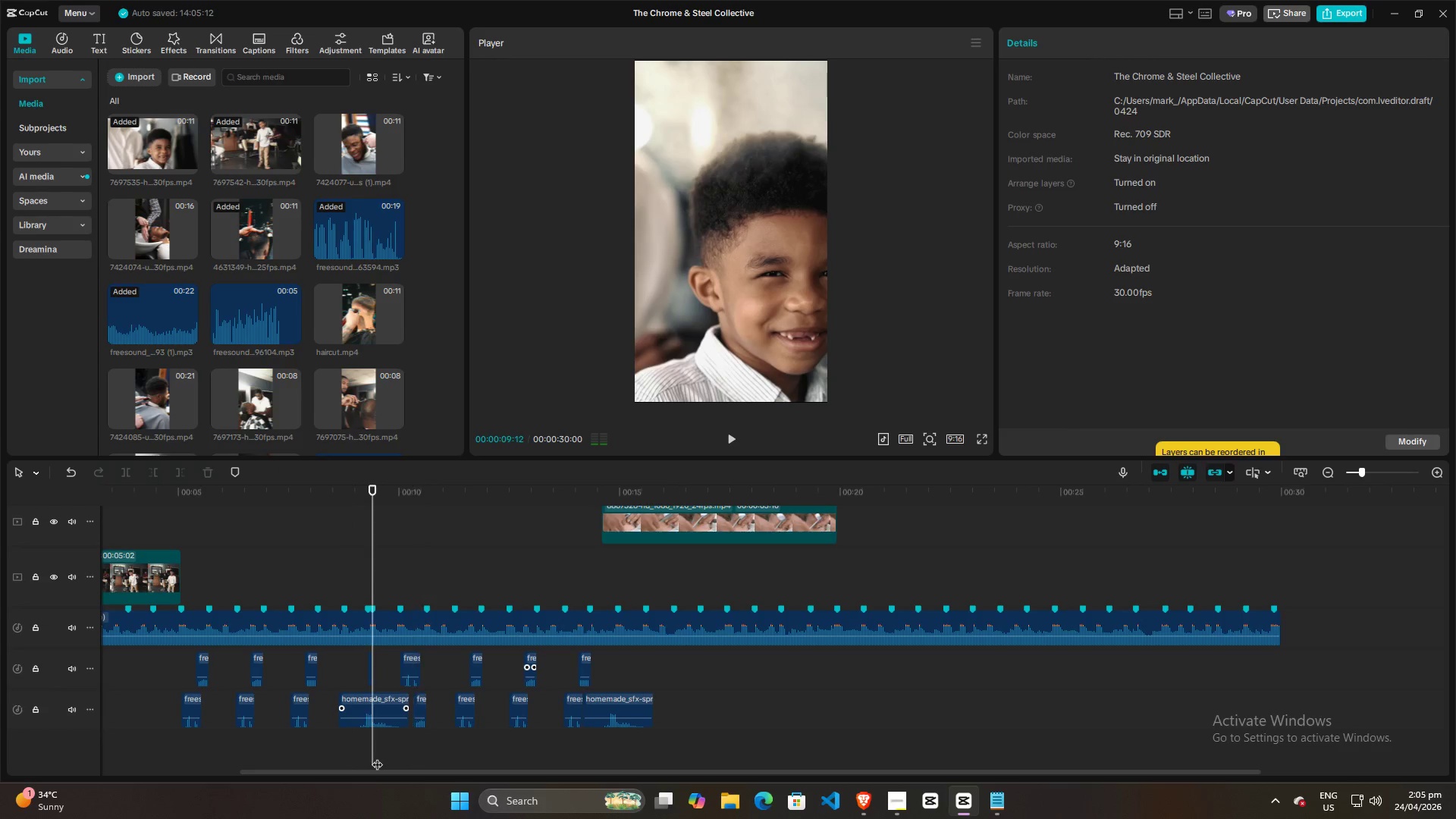 
key(Space)
 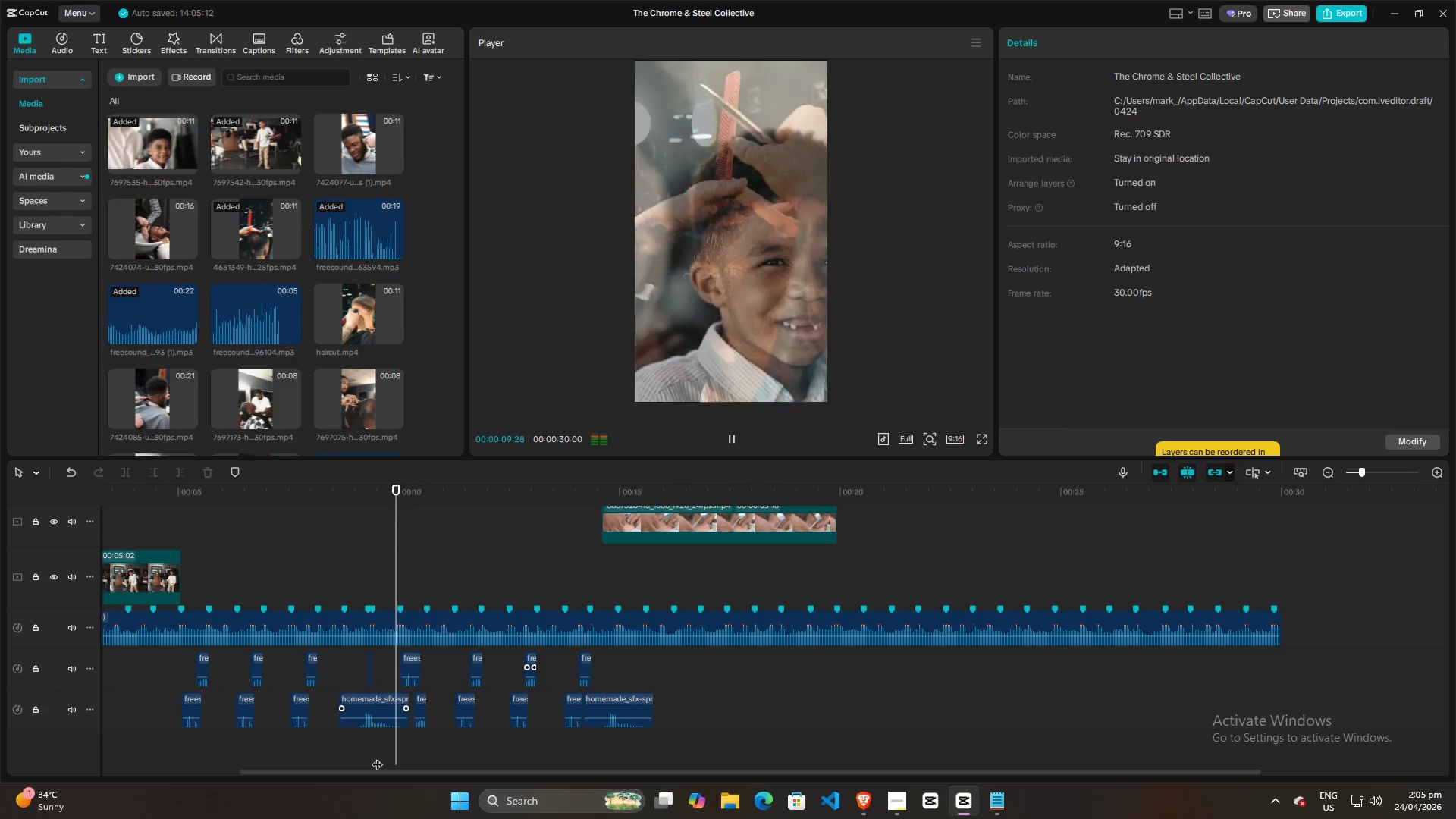 
key(Space)
 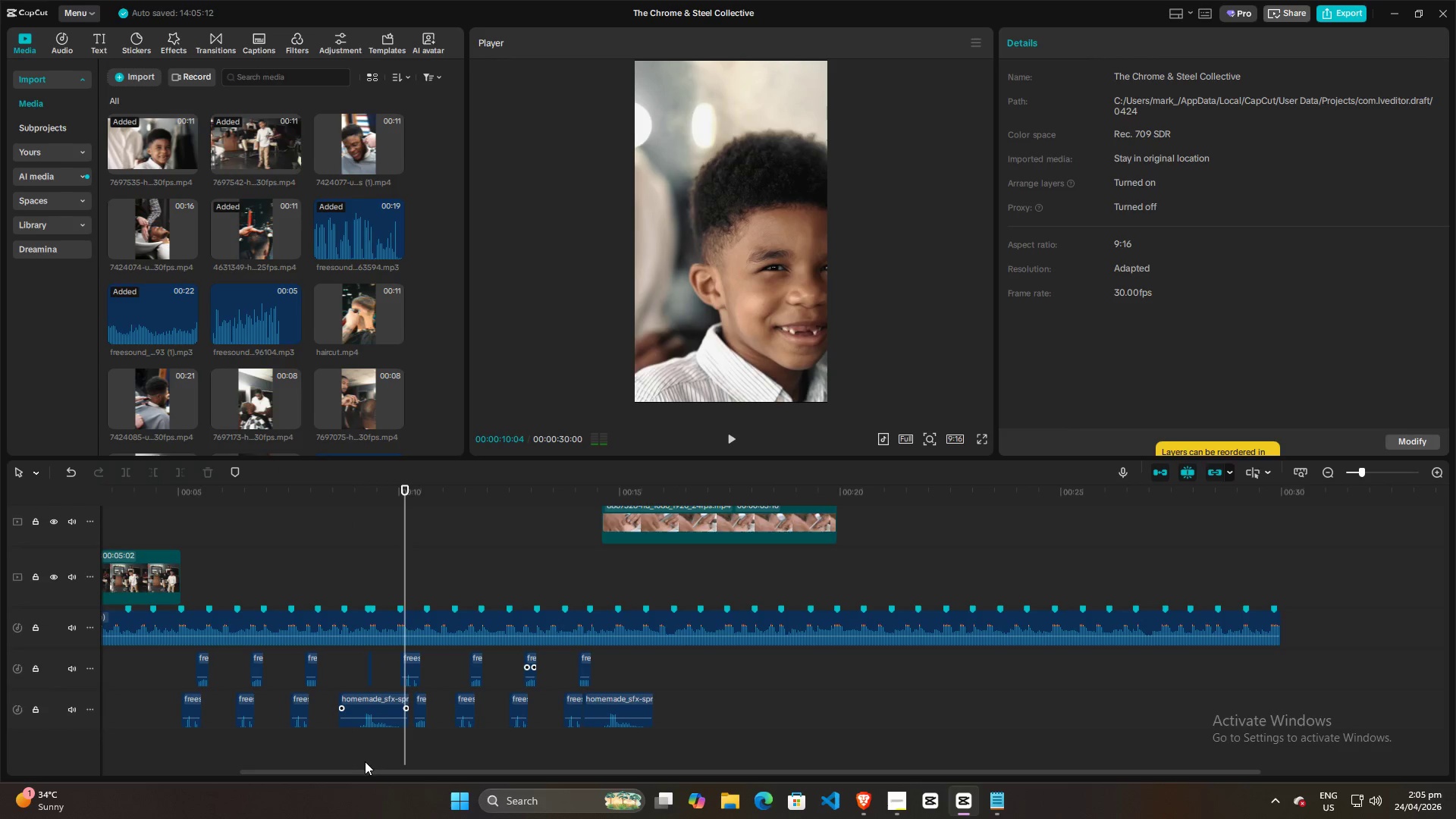 
left_click([362, 761])
 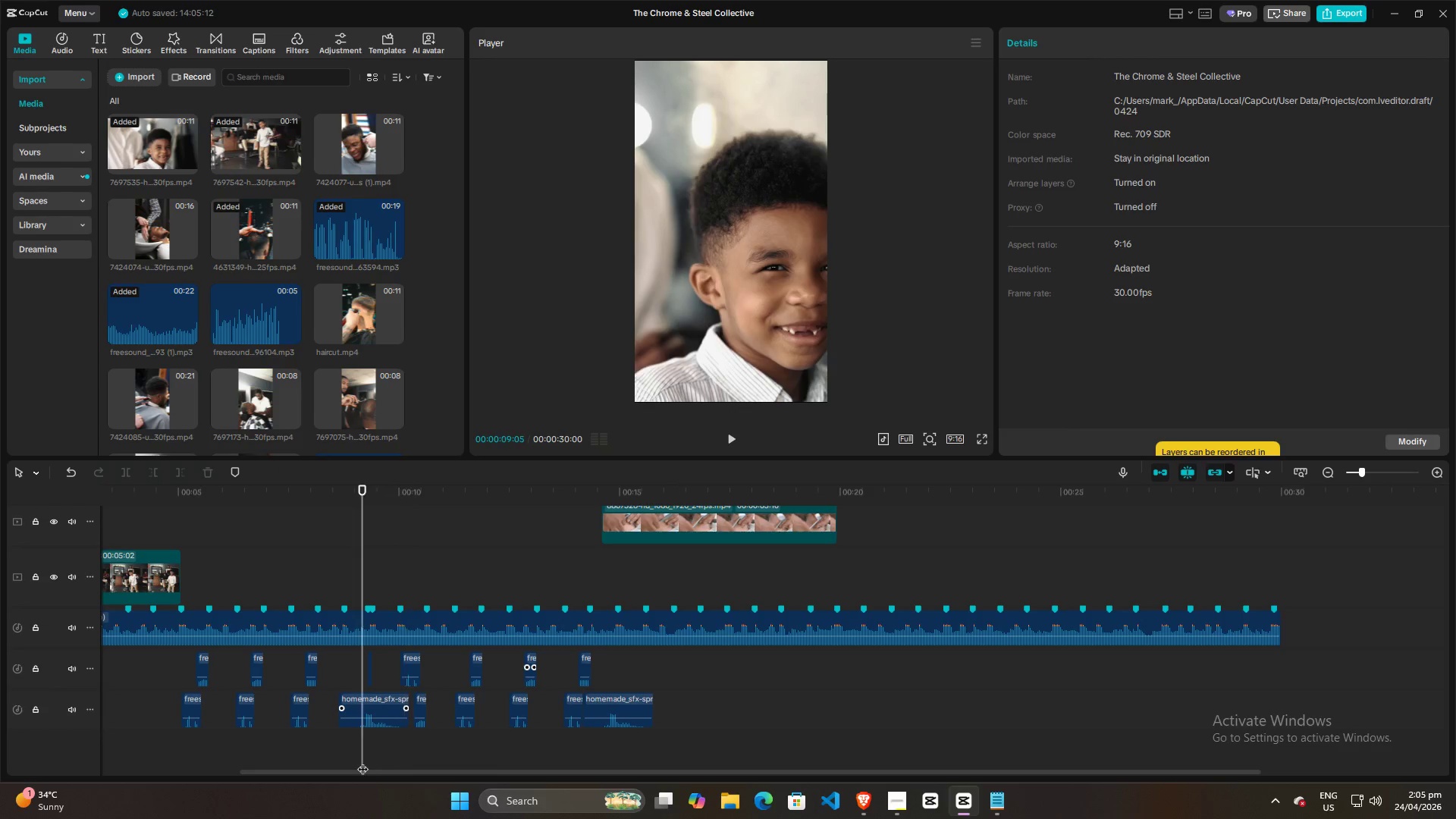 
key(Space)
 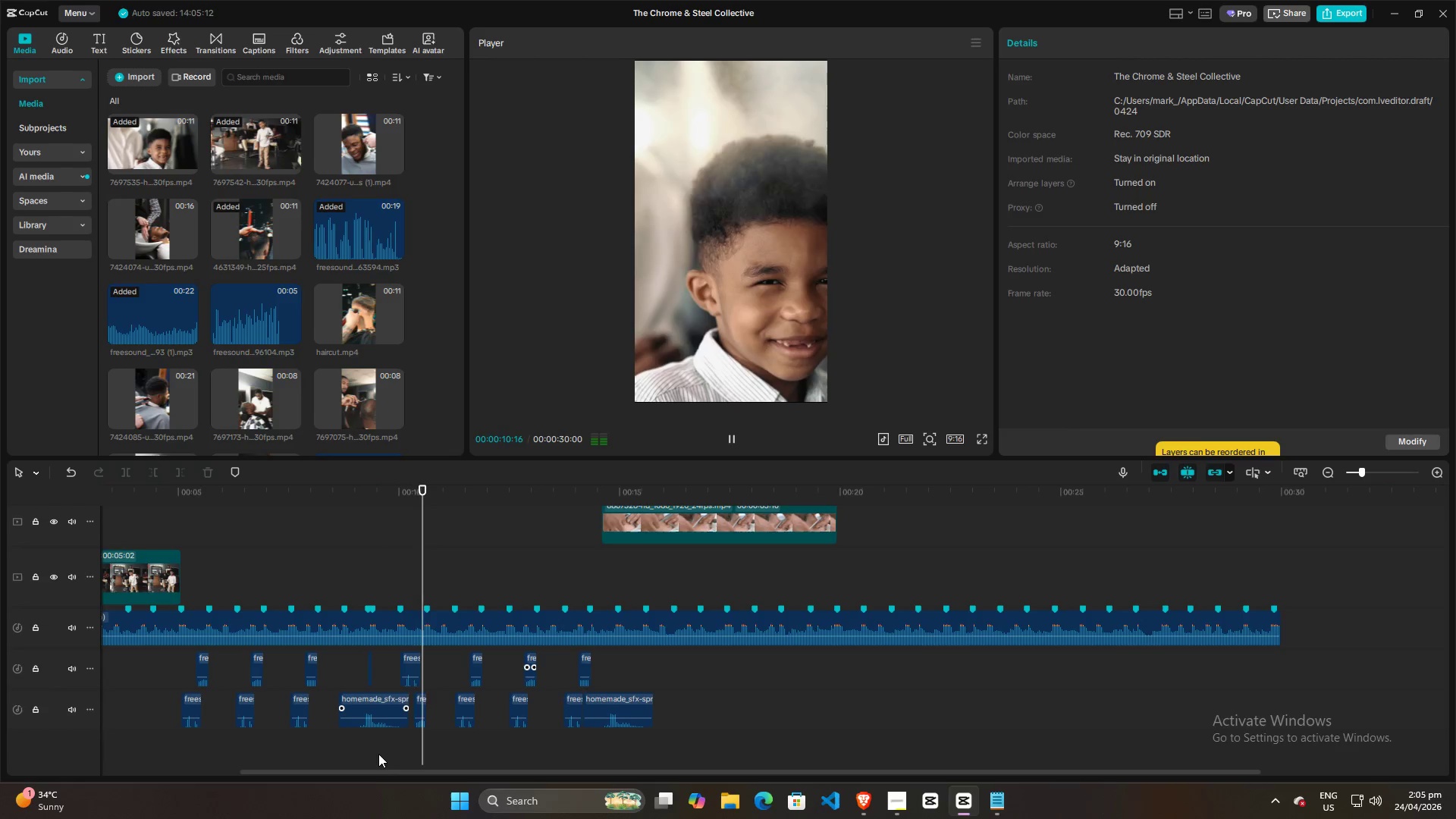 
left_click([376, 754])
 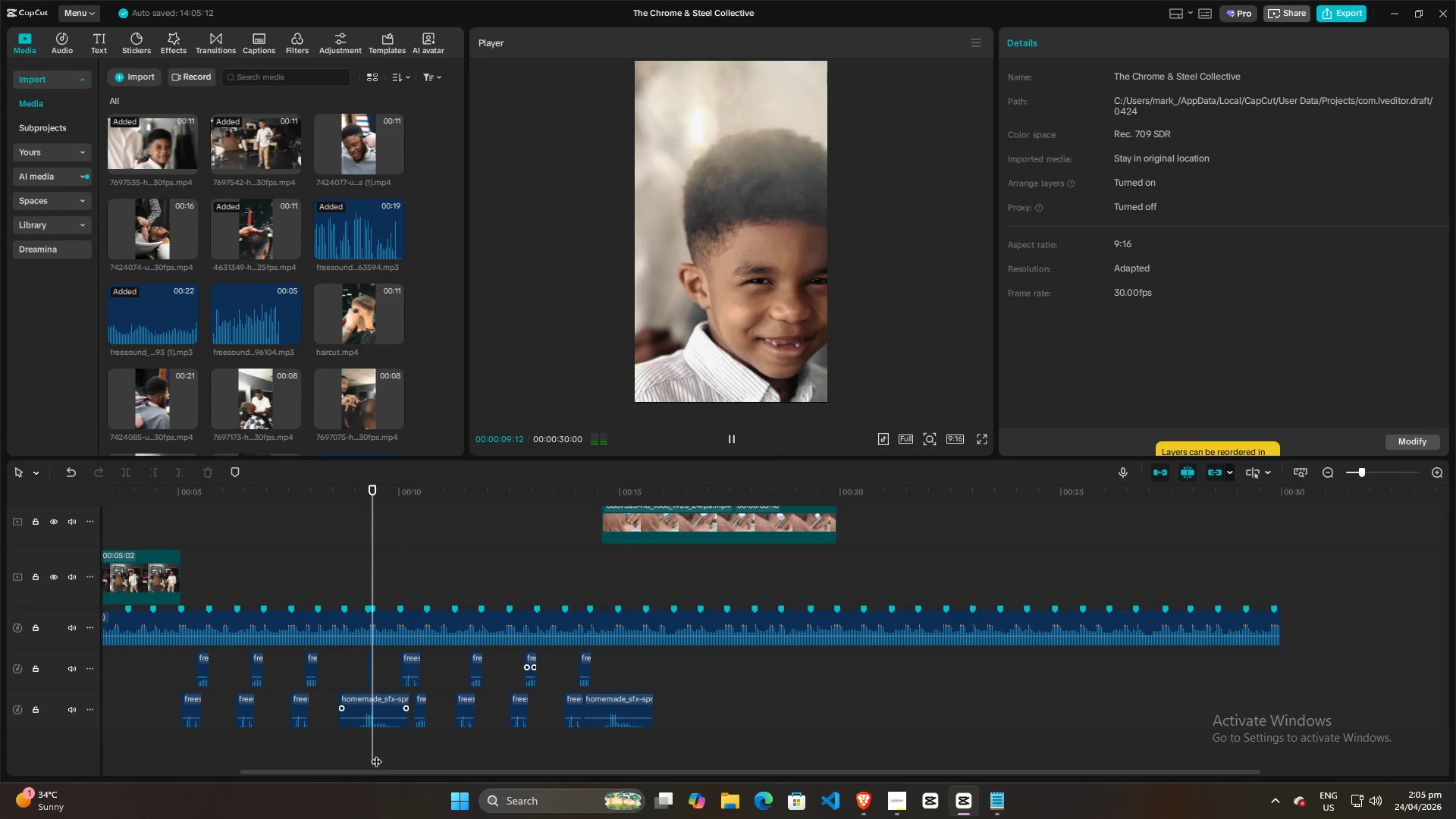 
key(Space)
 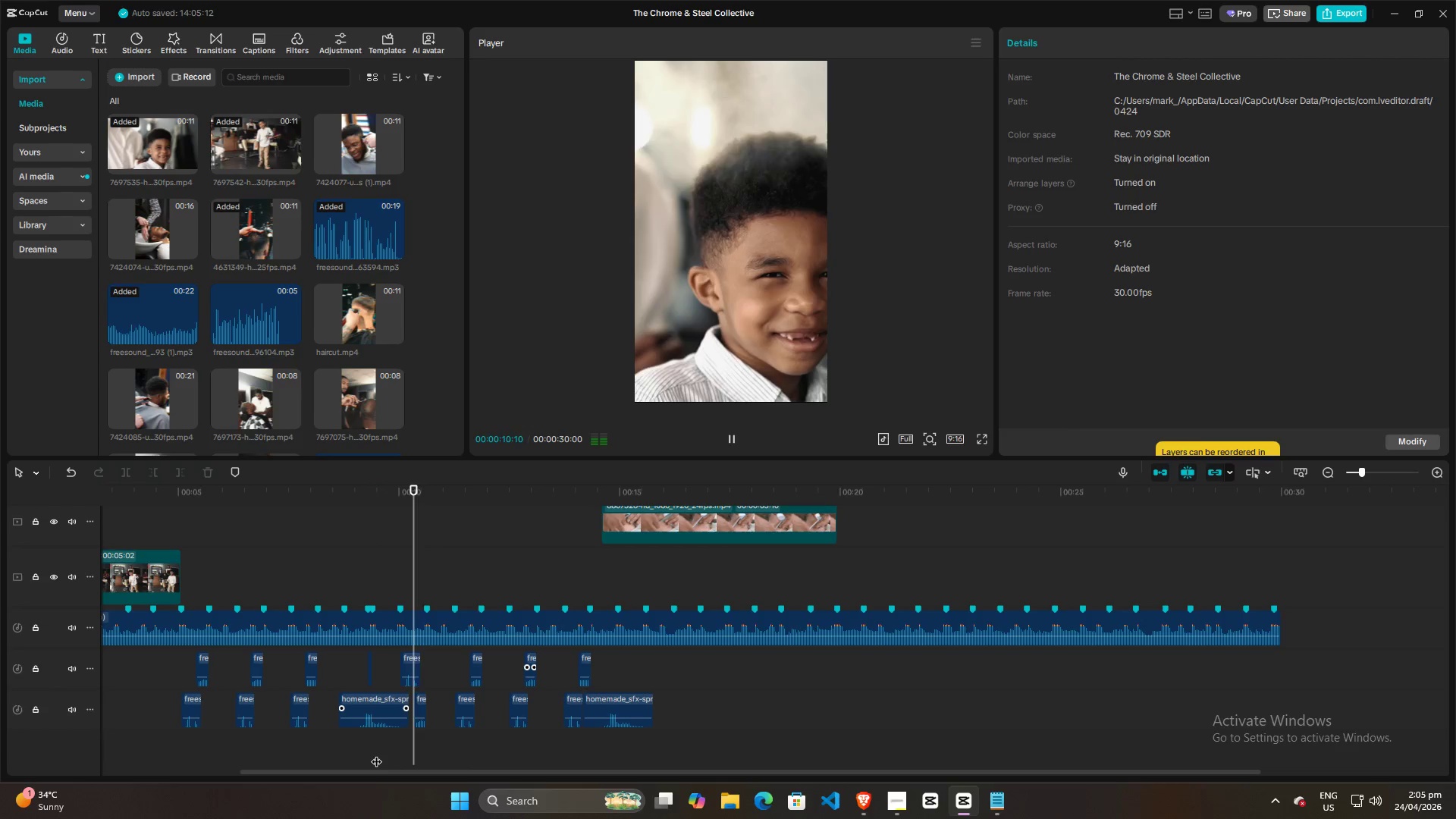 
key(Space)
 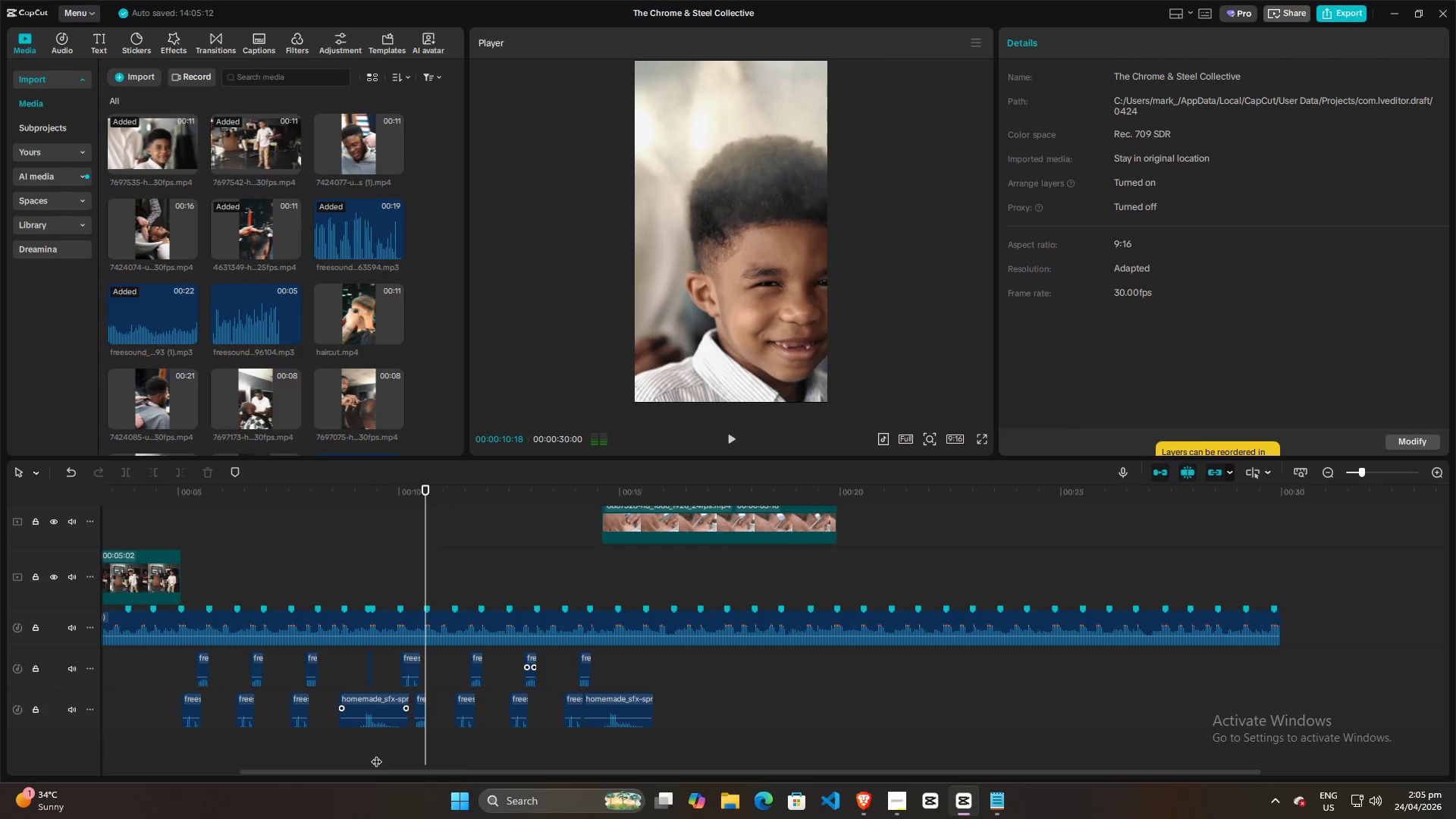 
left_click([376, 754])
 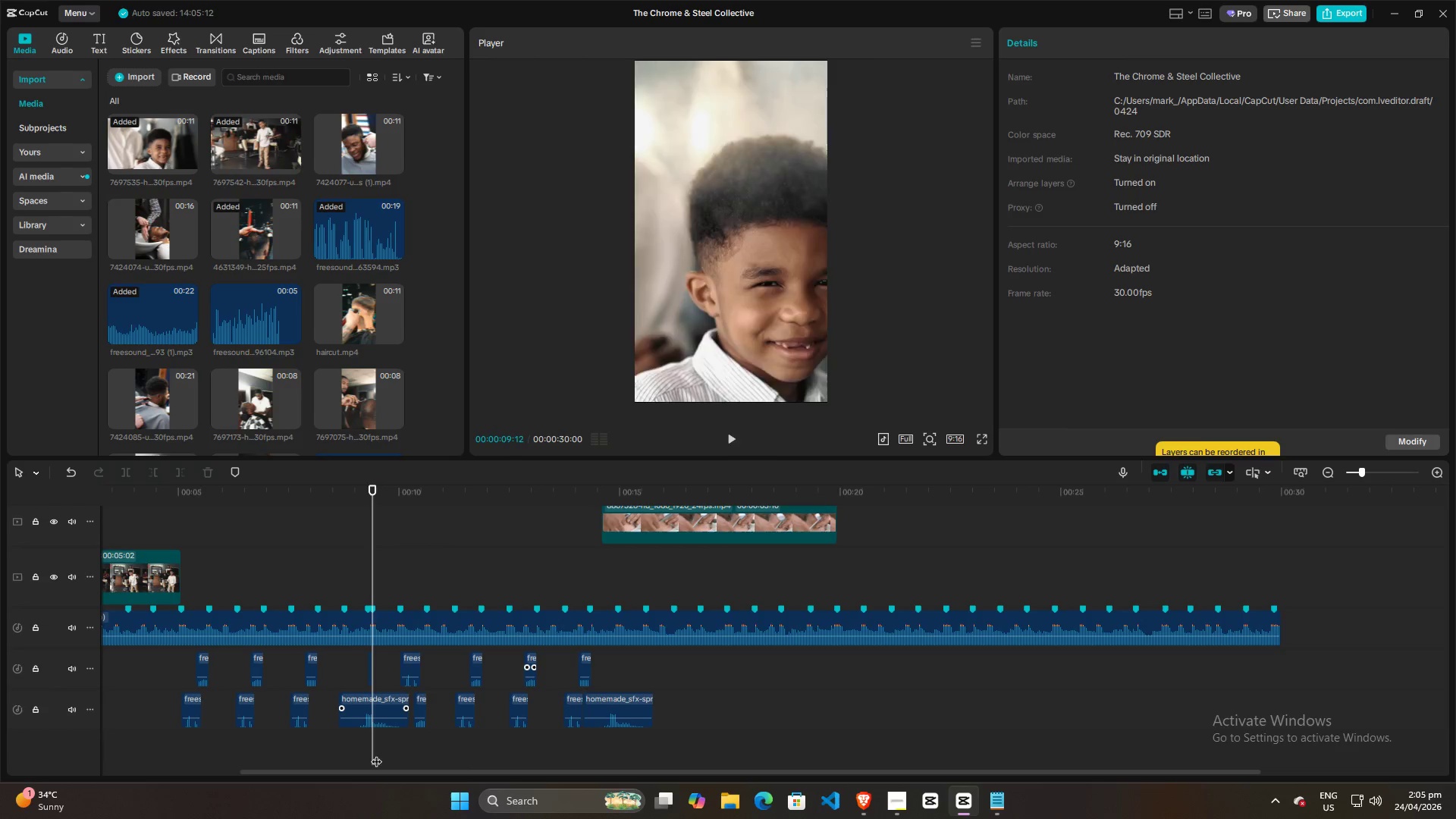 
key(Space)
 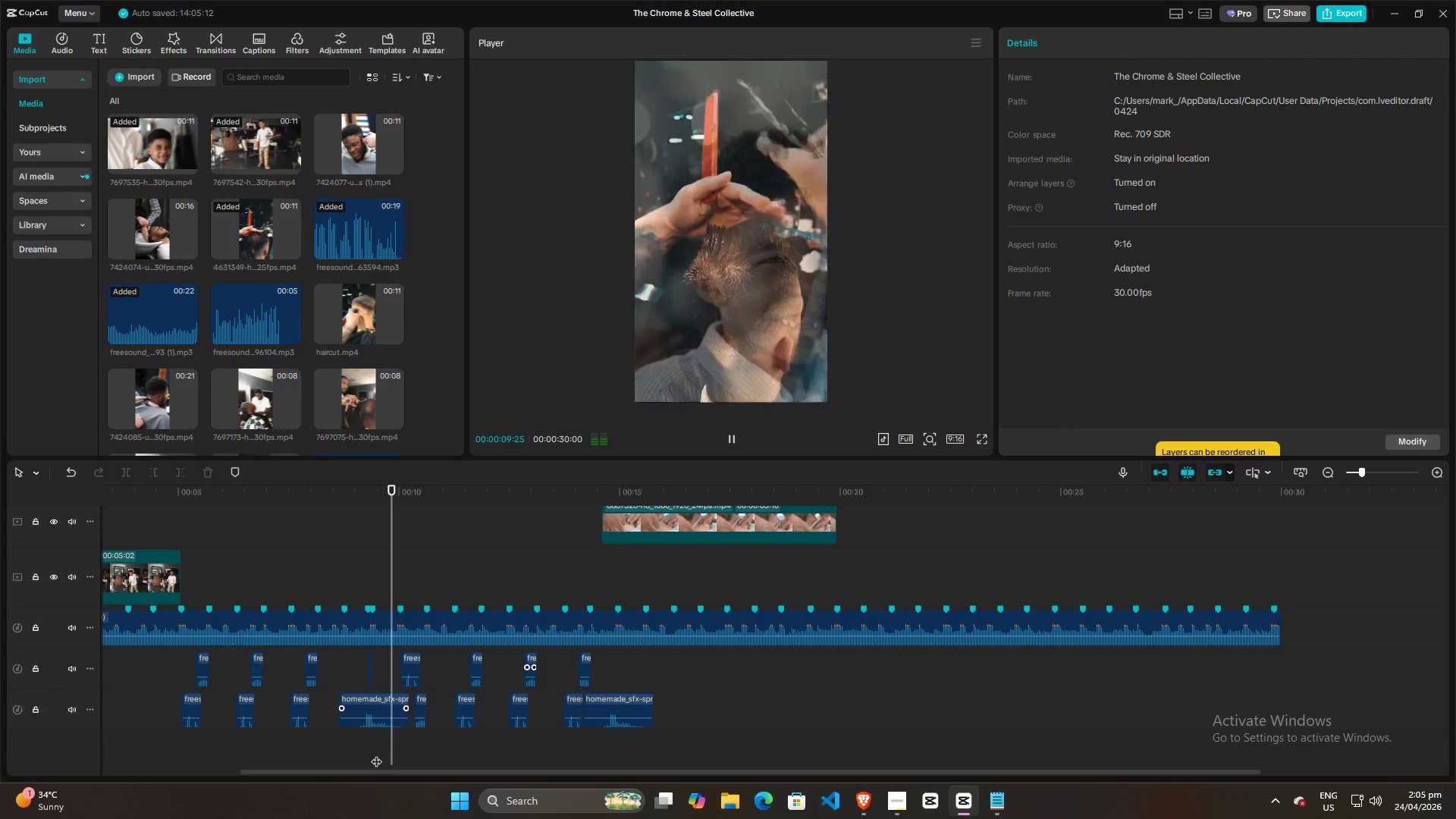 
key(Space)
 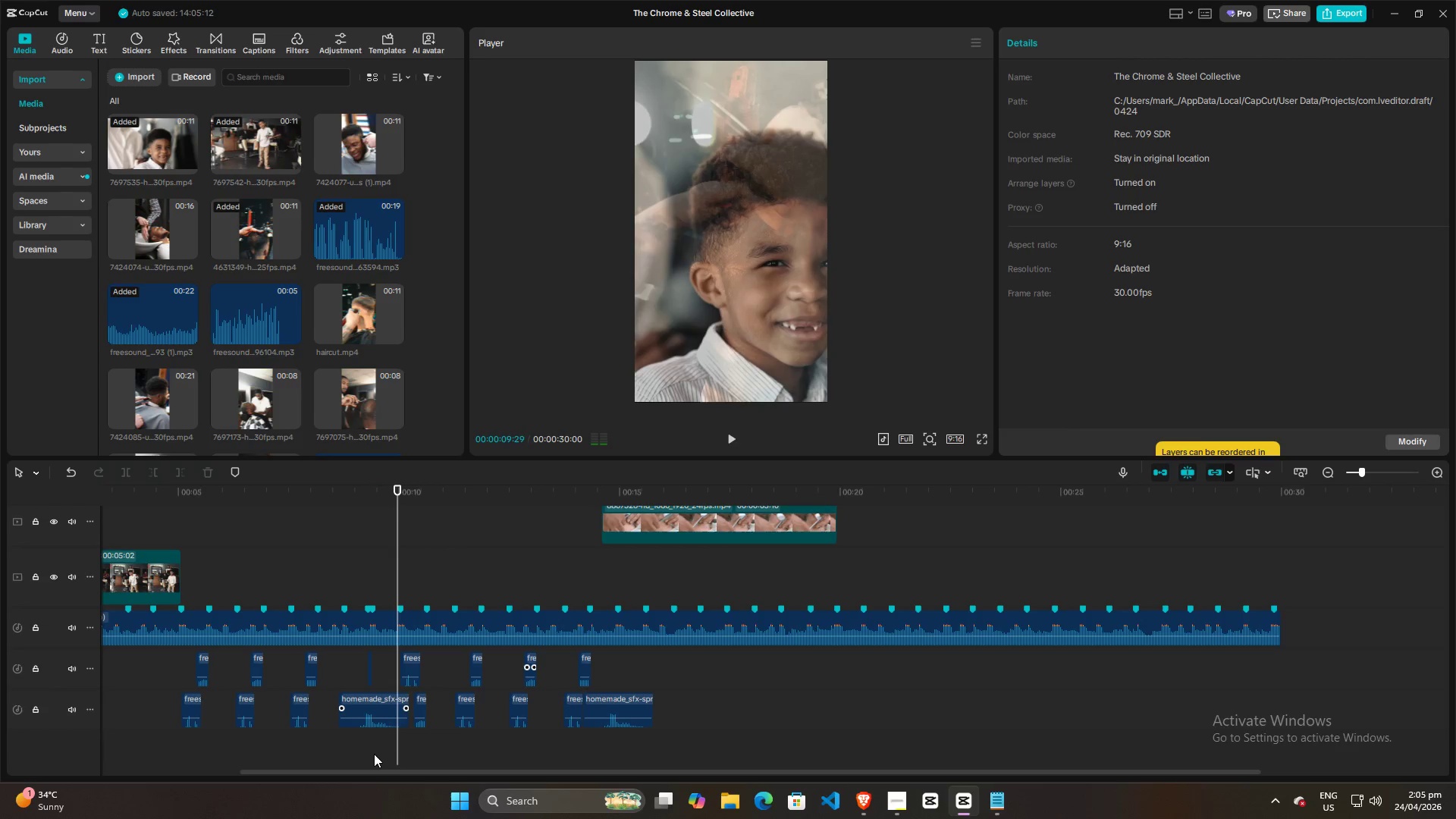 
key(Space)
 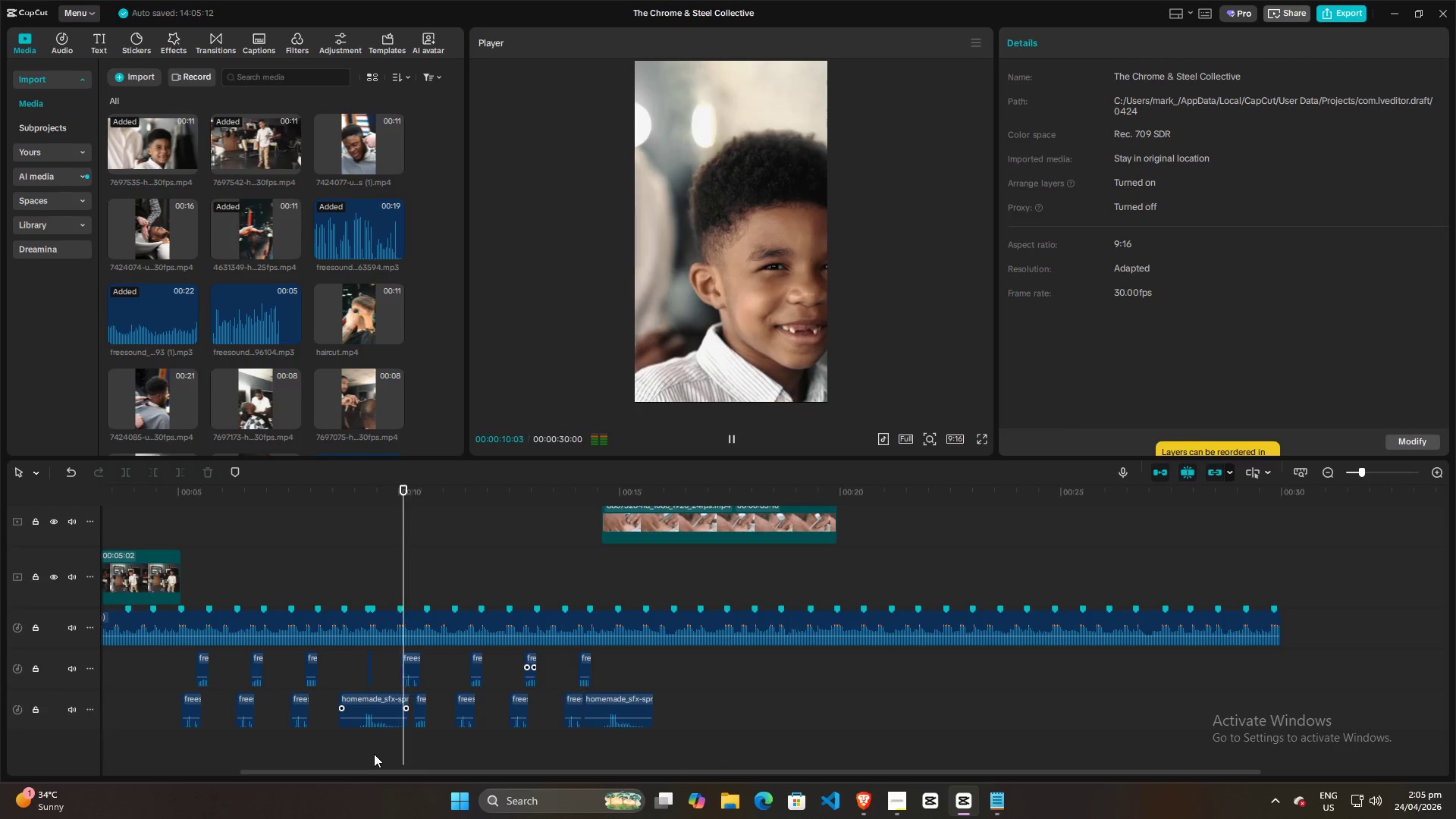 
key(Space)
 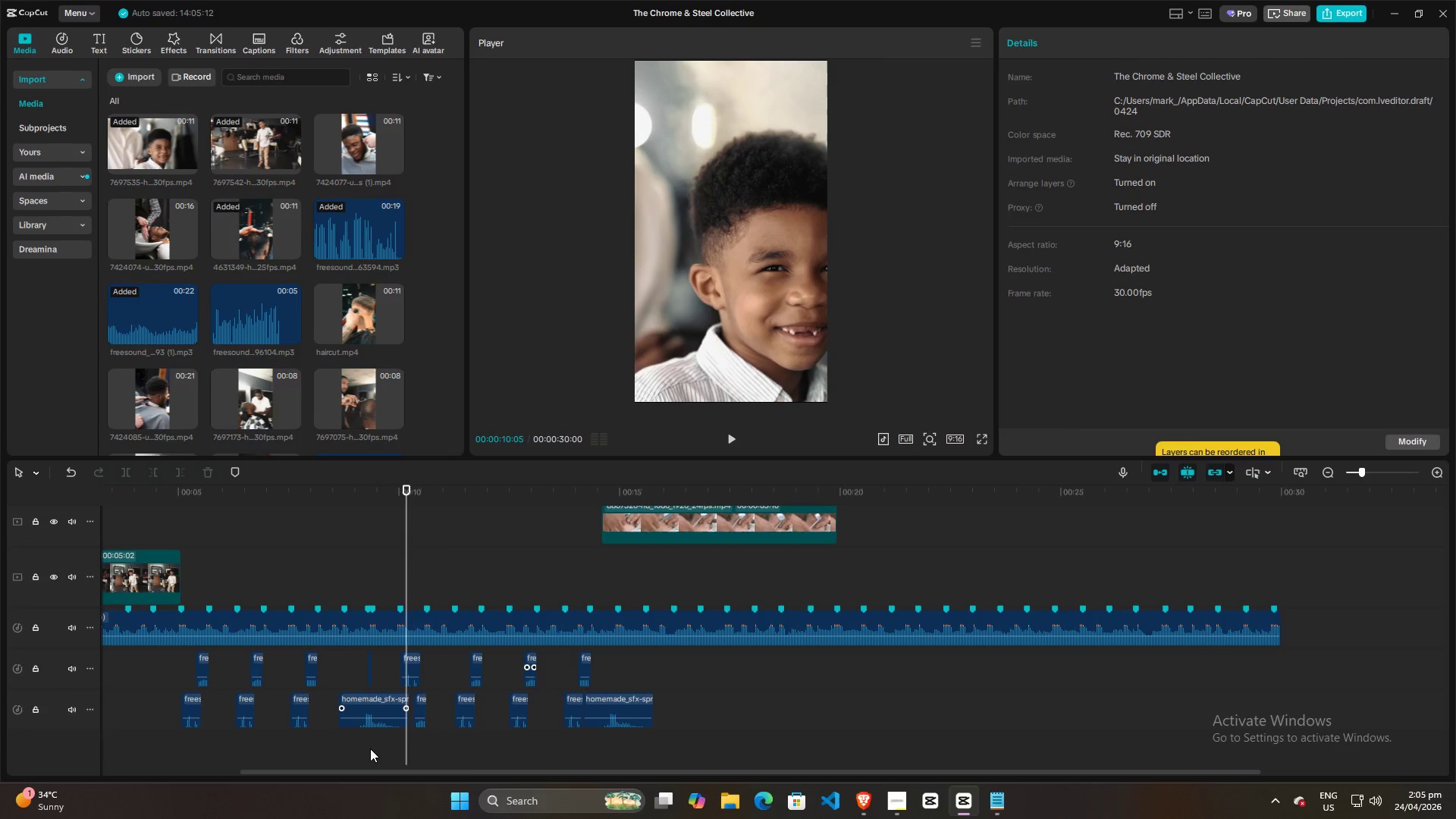 
key(Space)
 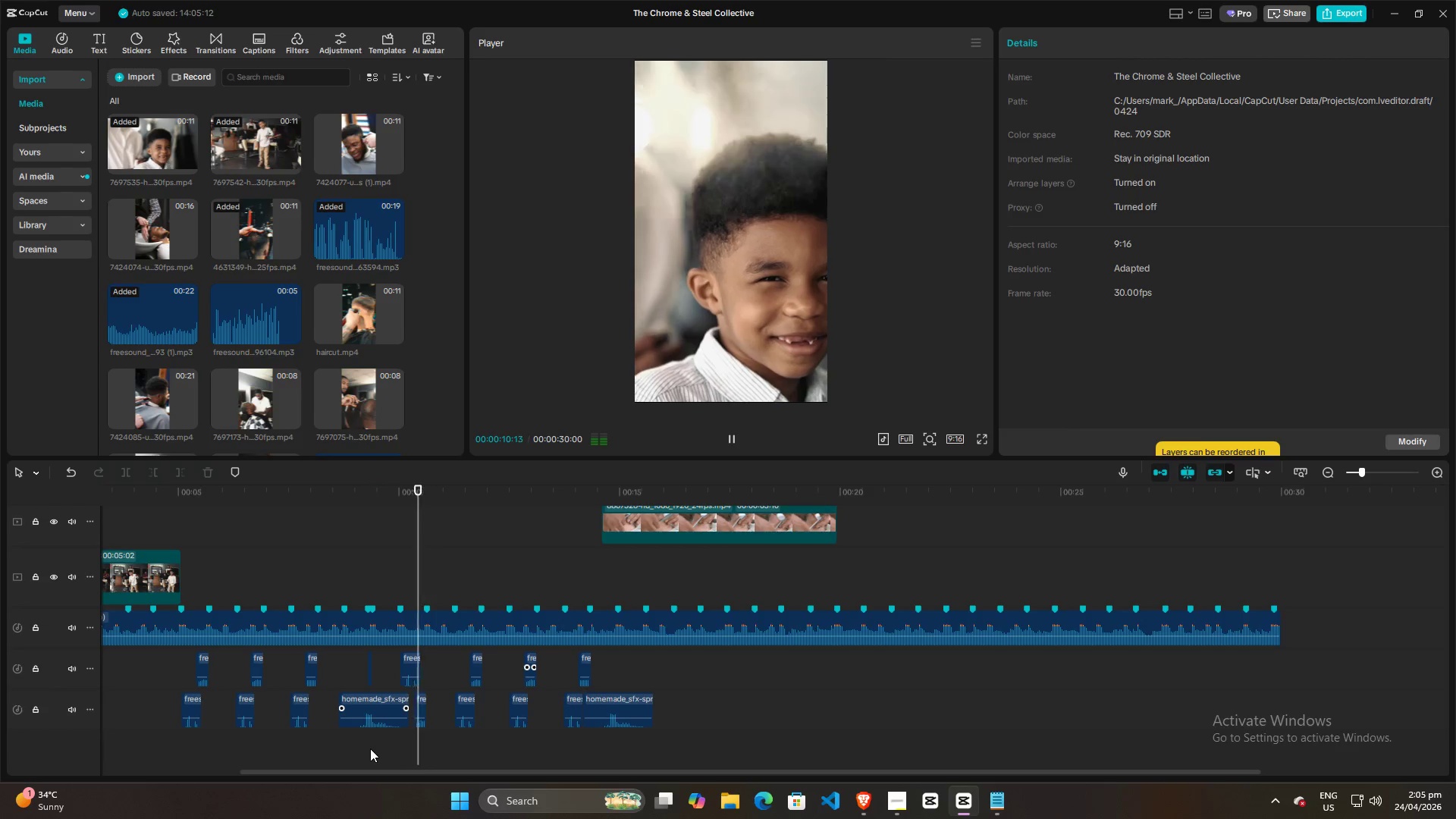 
left_click([362, 749])
 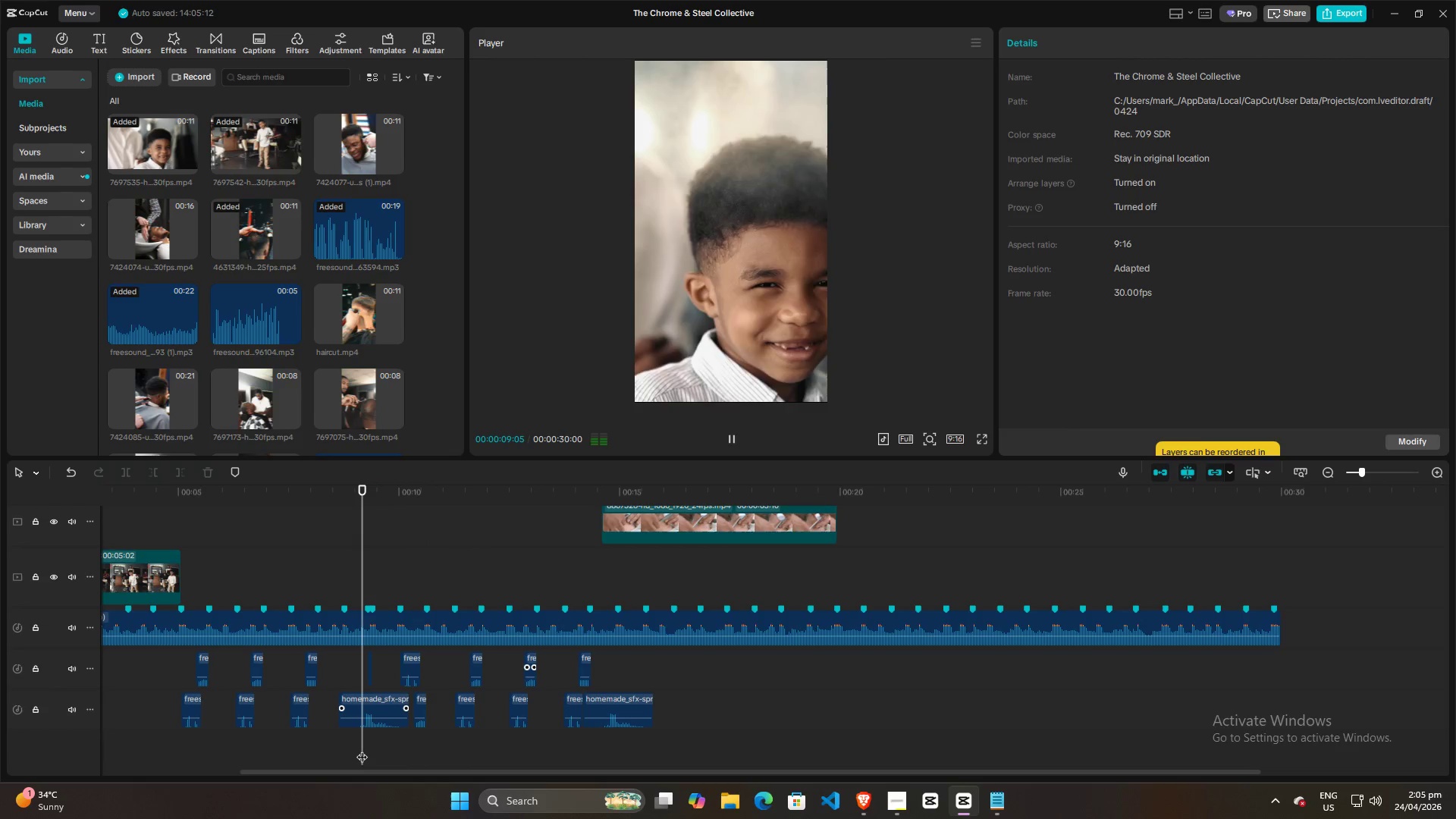 
key(Space)
 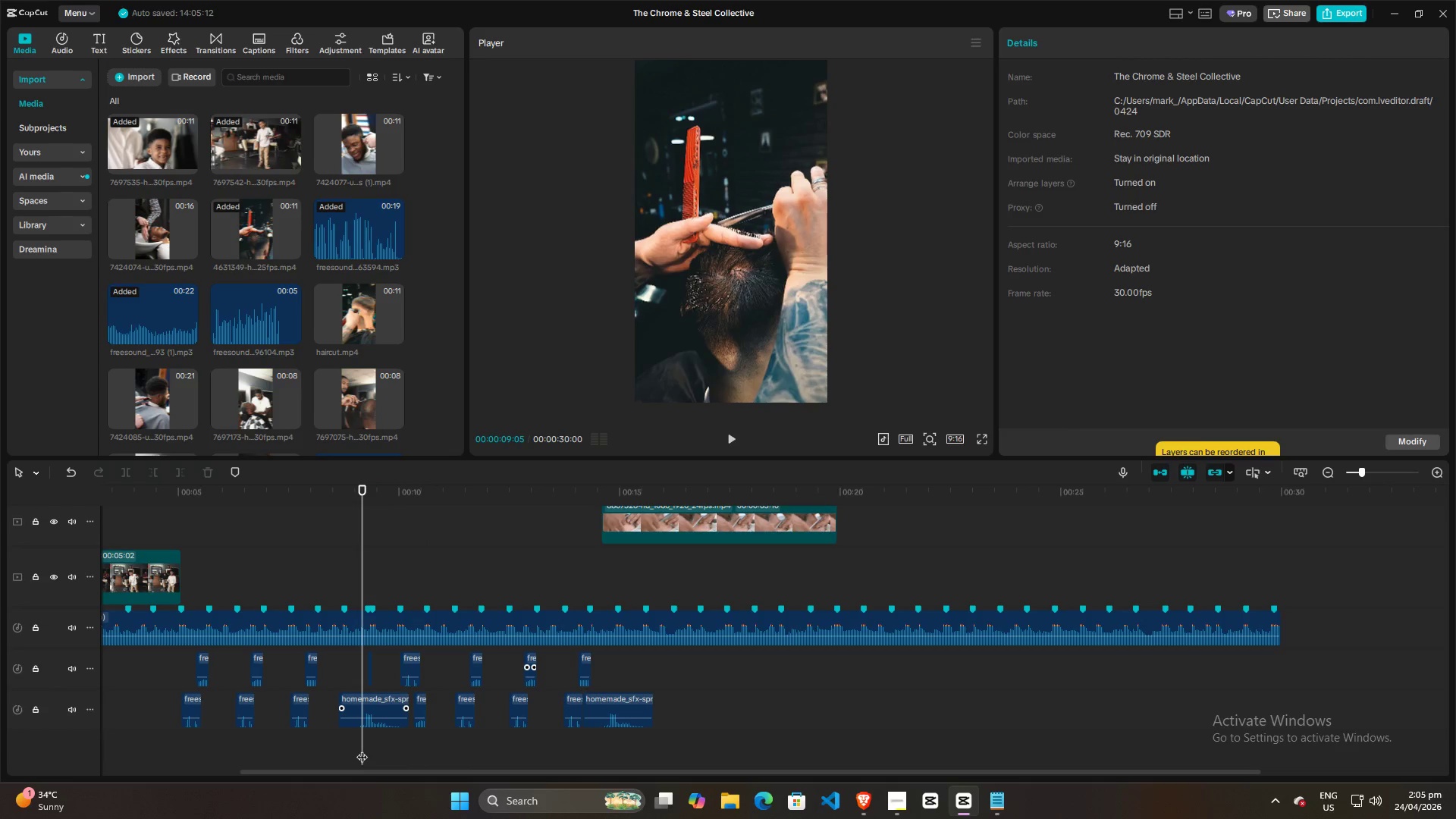 
key(Space)
 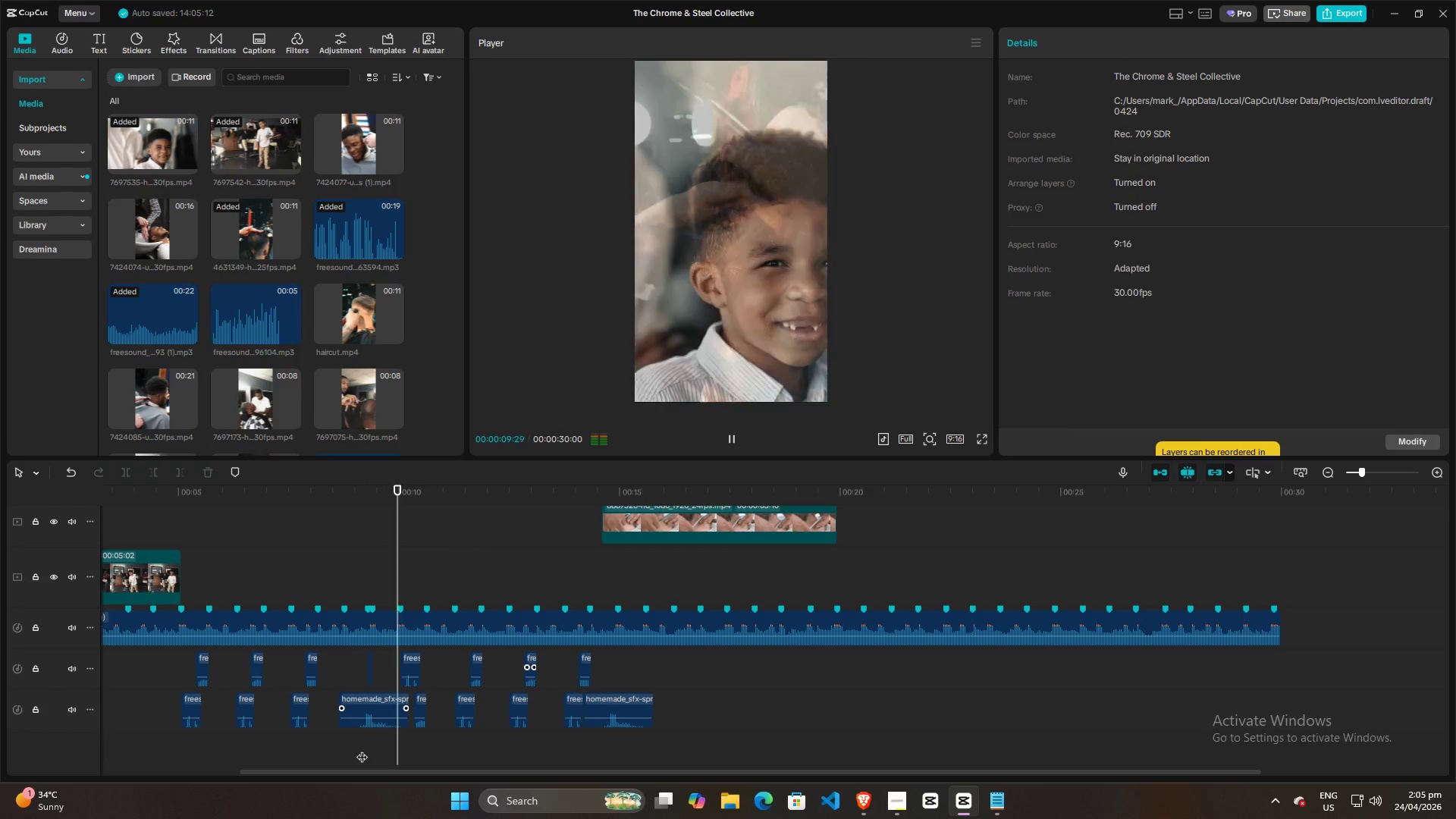 
key(Space)
 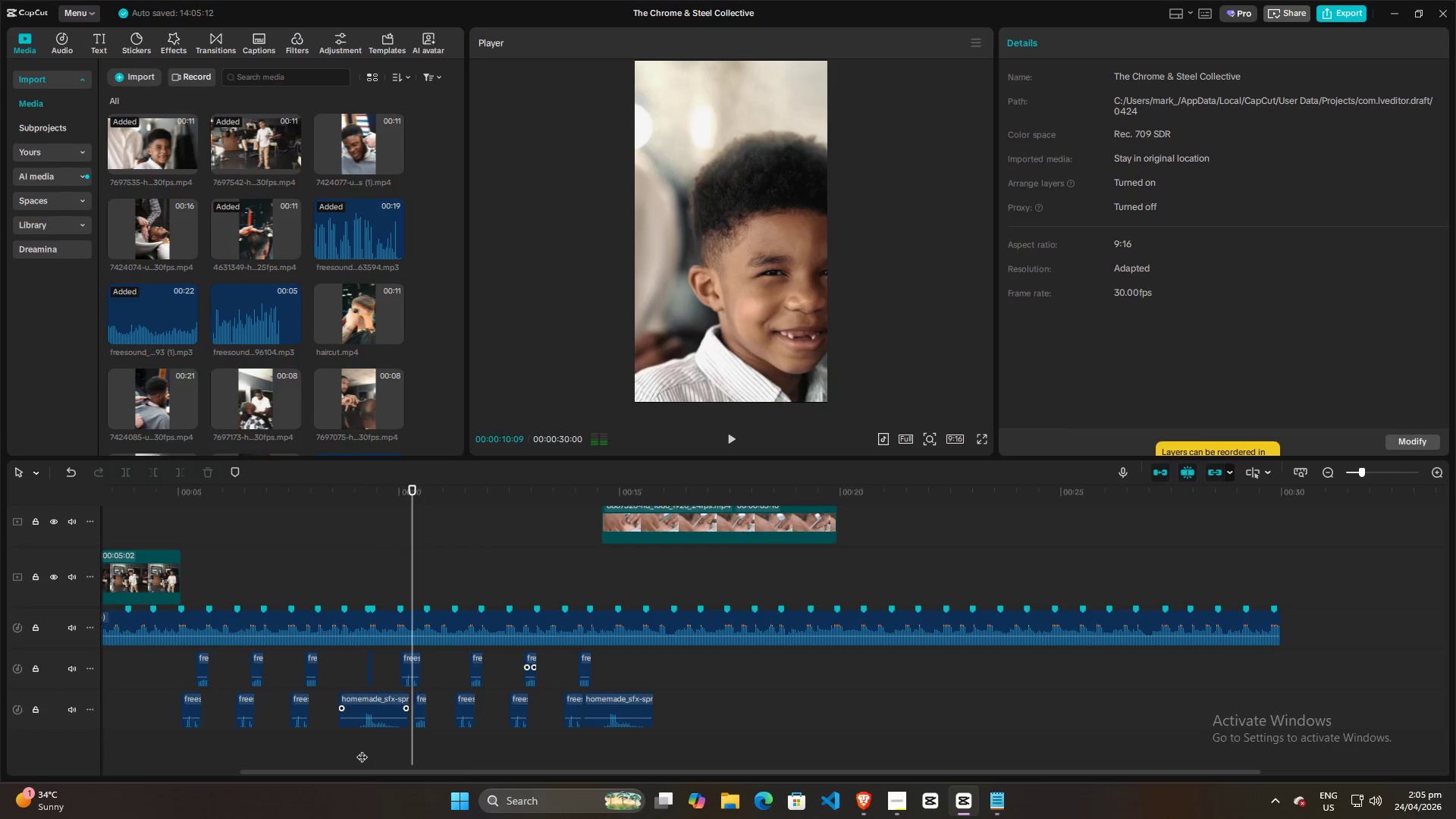 
left_click([362, 749])
 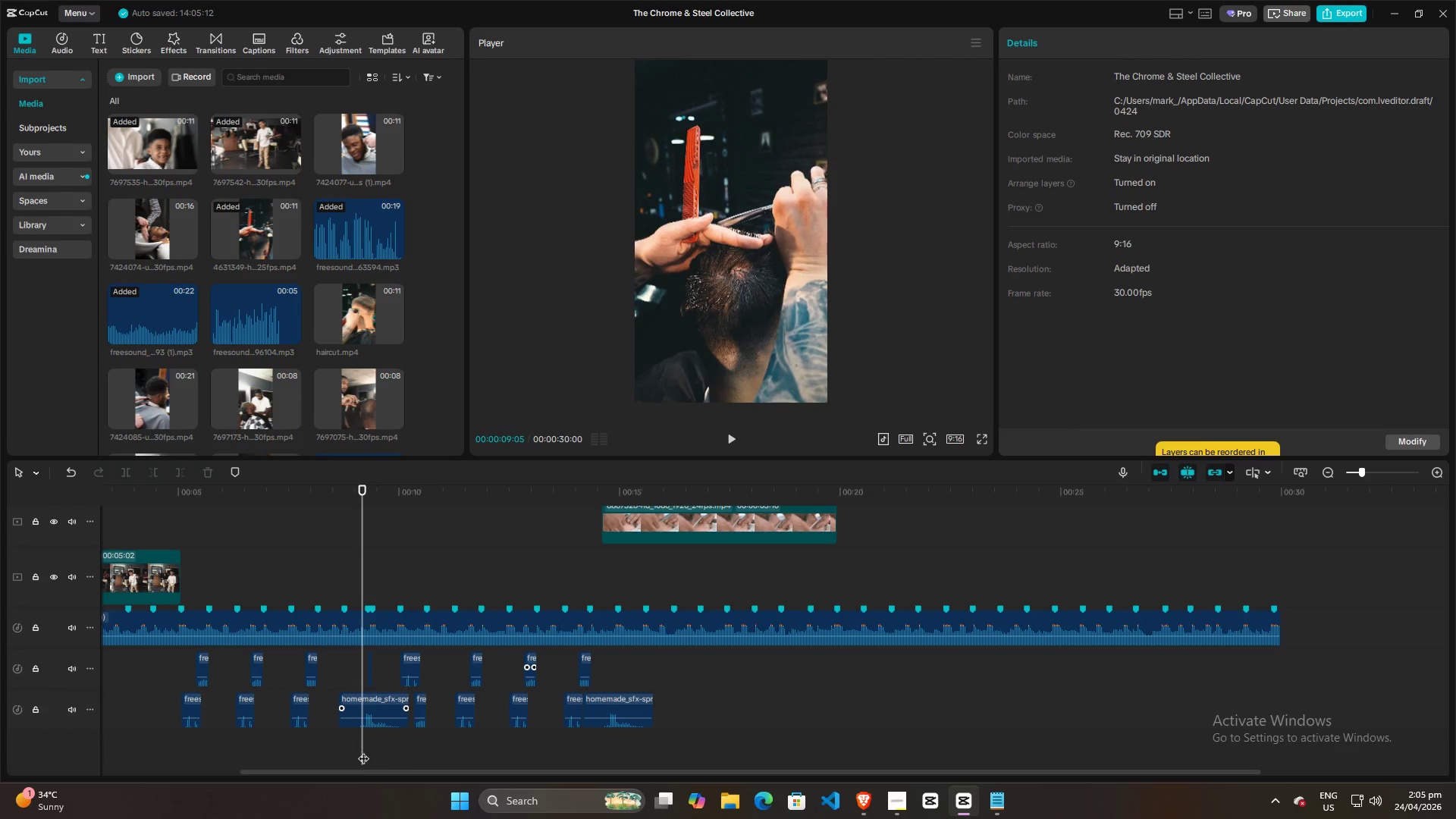 
left_click([363, 751])
 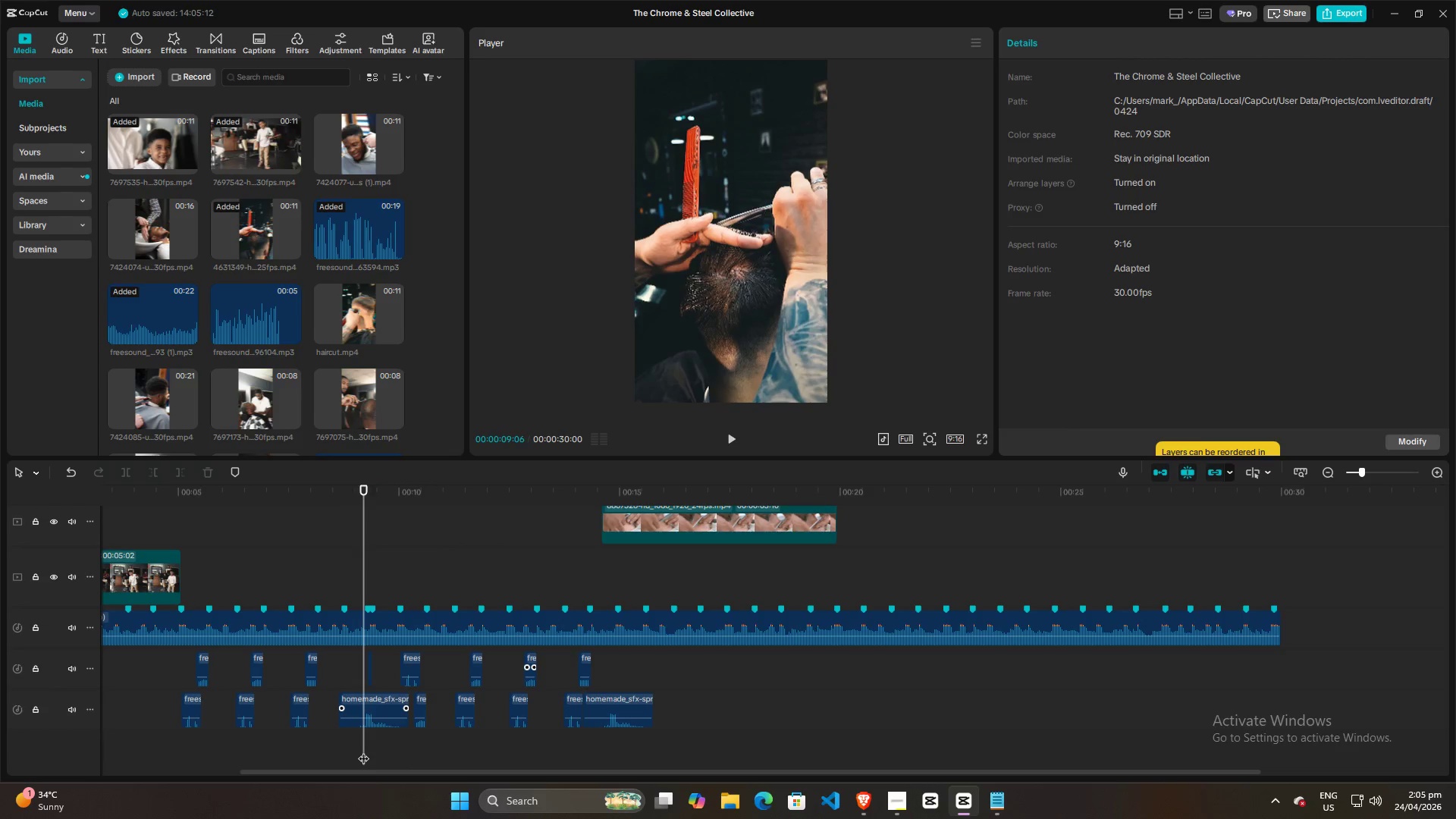 
key(Space)
 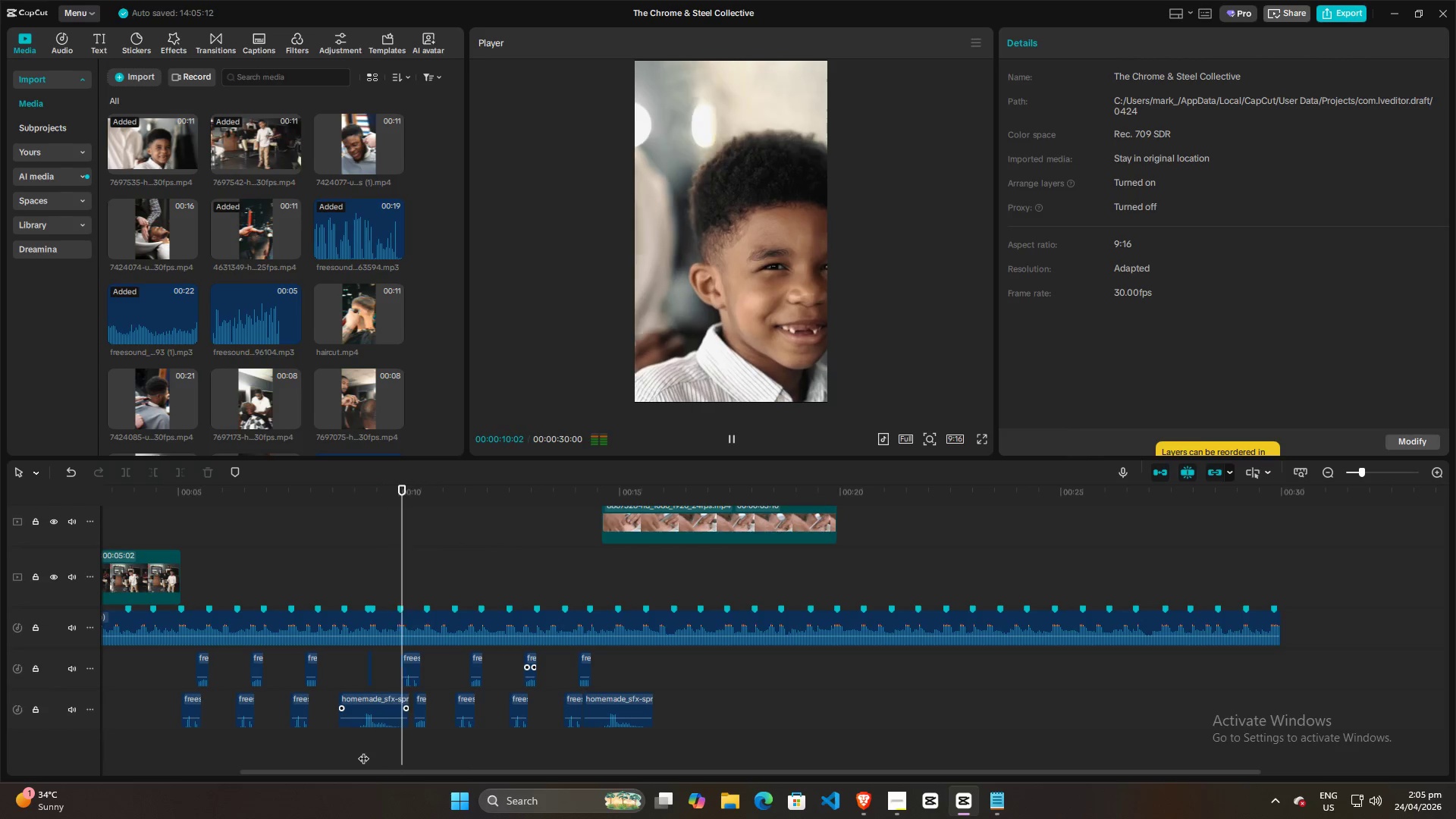 
key(Space)
 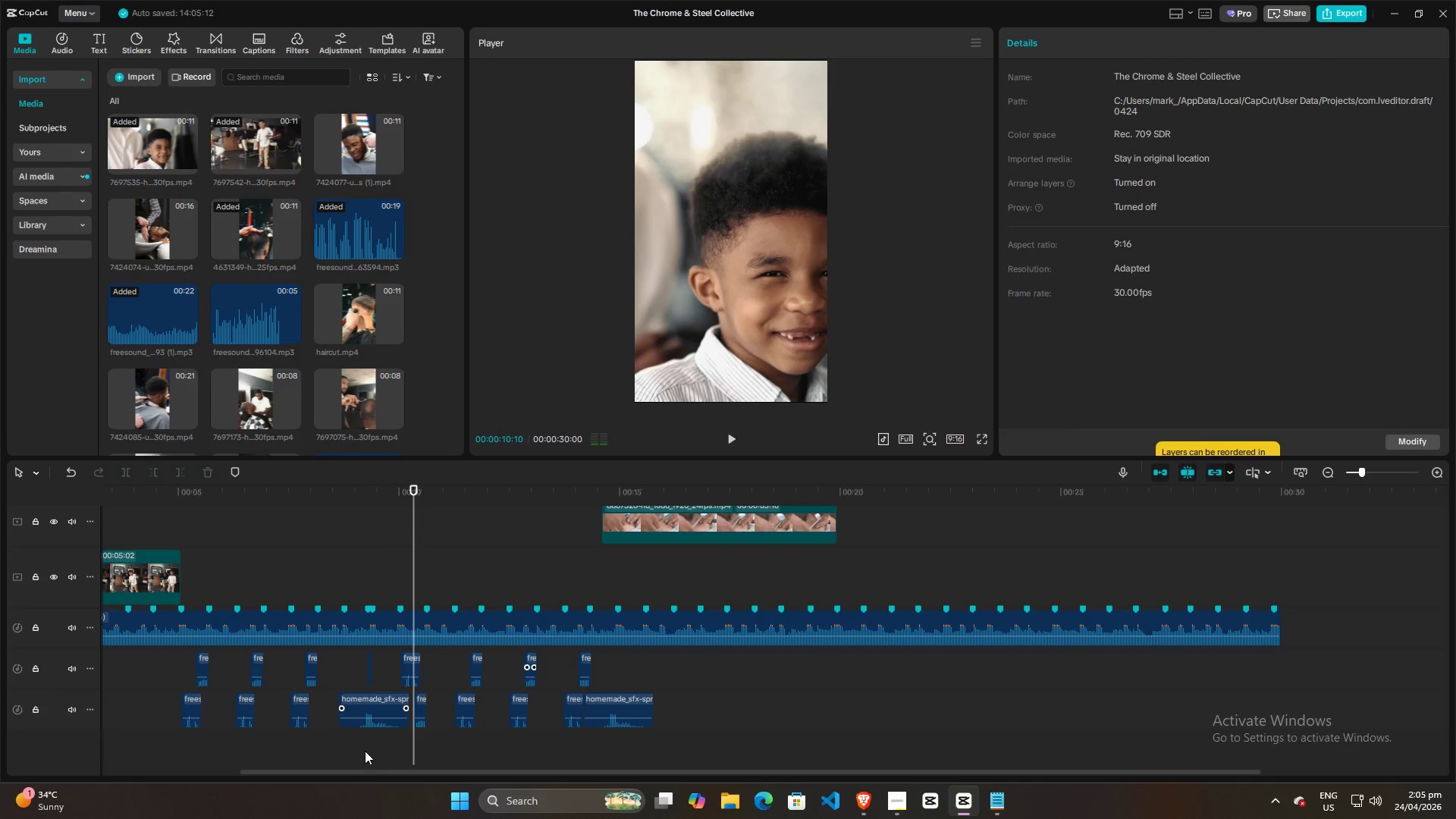 
hold_key(key=ControlLeft, duration=0.64)
scroll: coordinate [408, 614], scroll_direction: down, amount: 7.0
 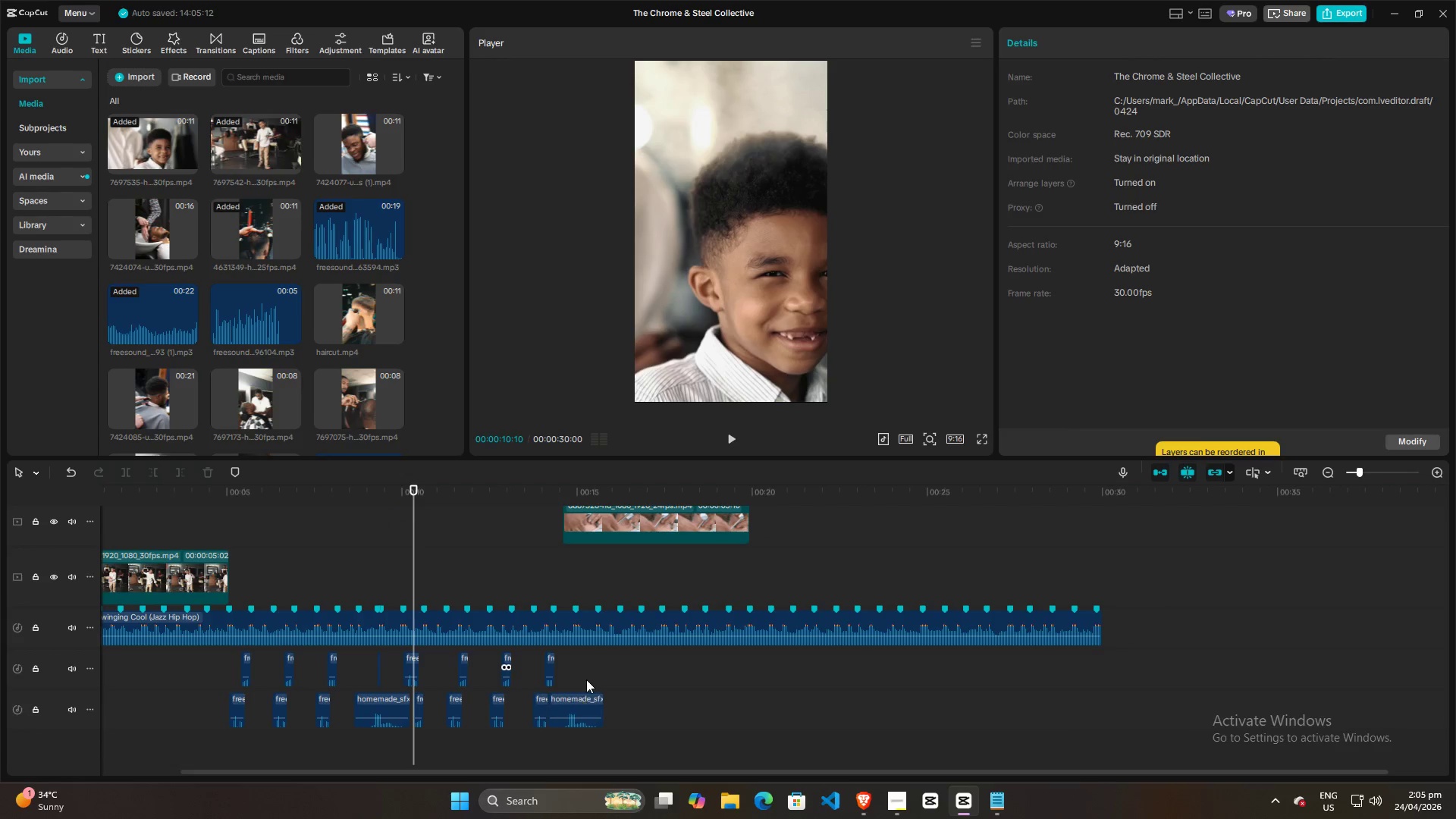 
left_click([589, 670])
 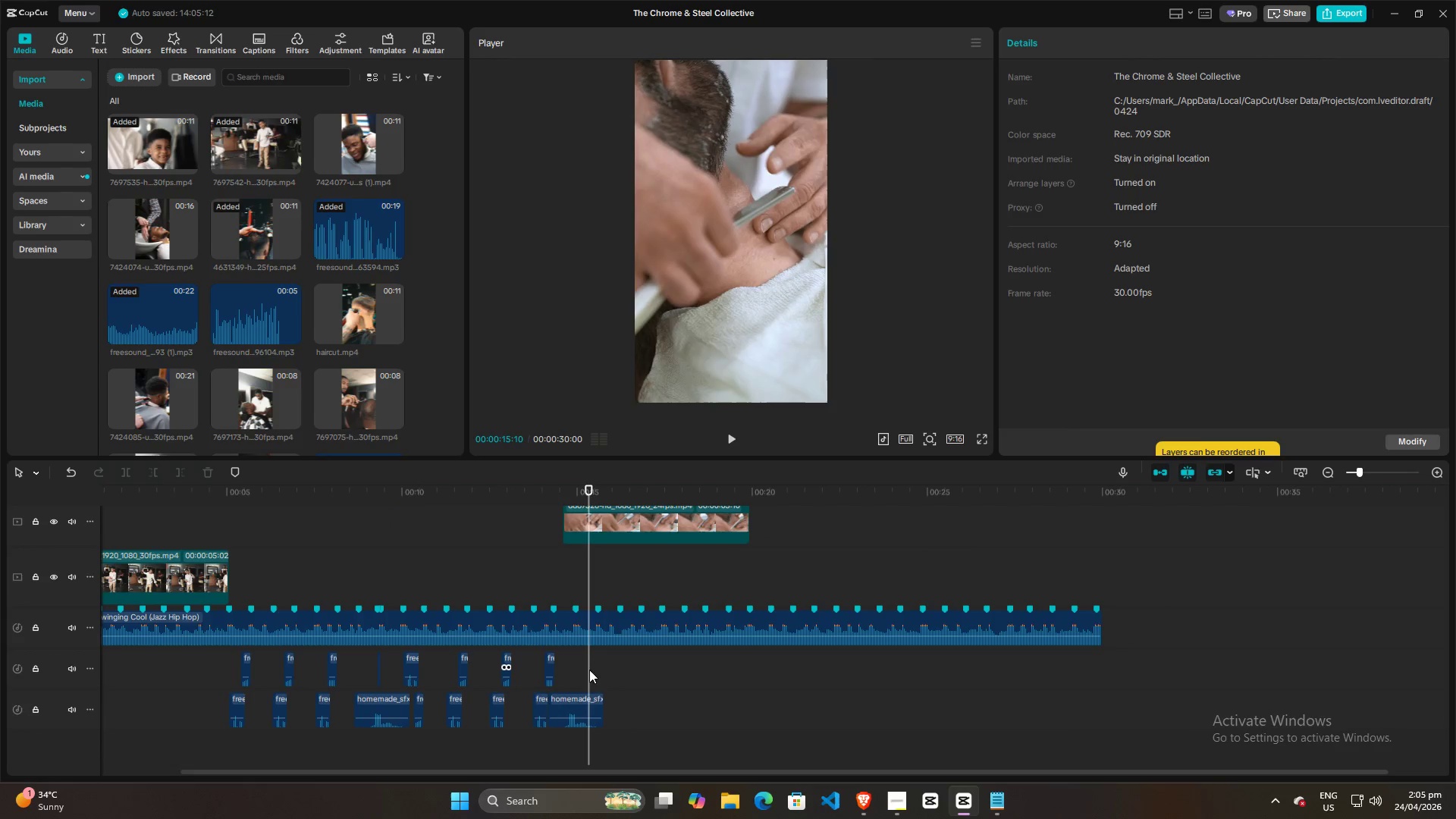 
left_click_drag(start_coordinate=[589, 670], to_coordinate=[566, 670])
 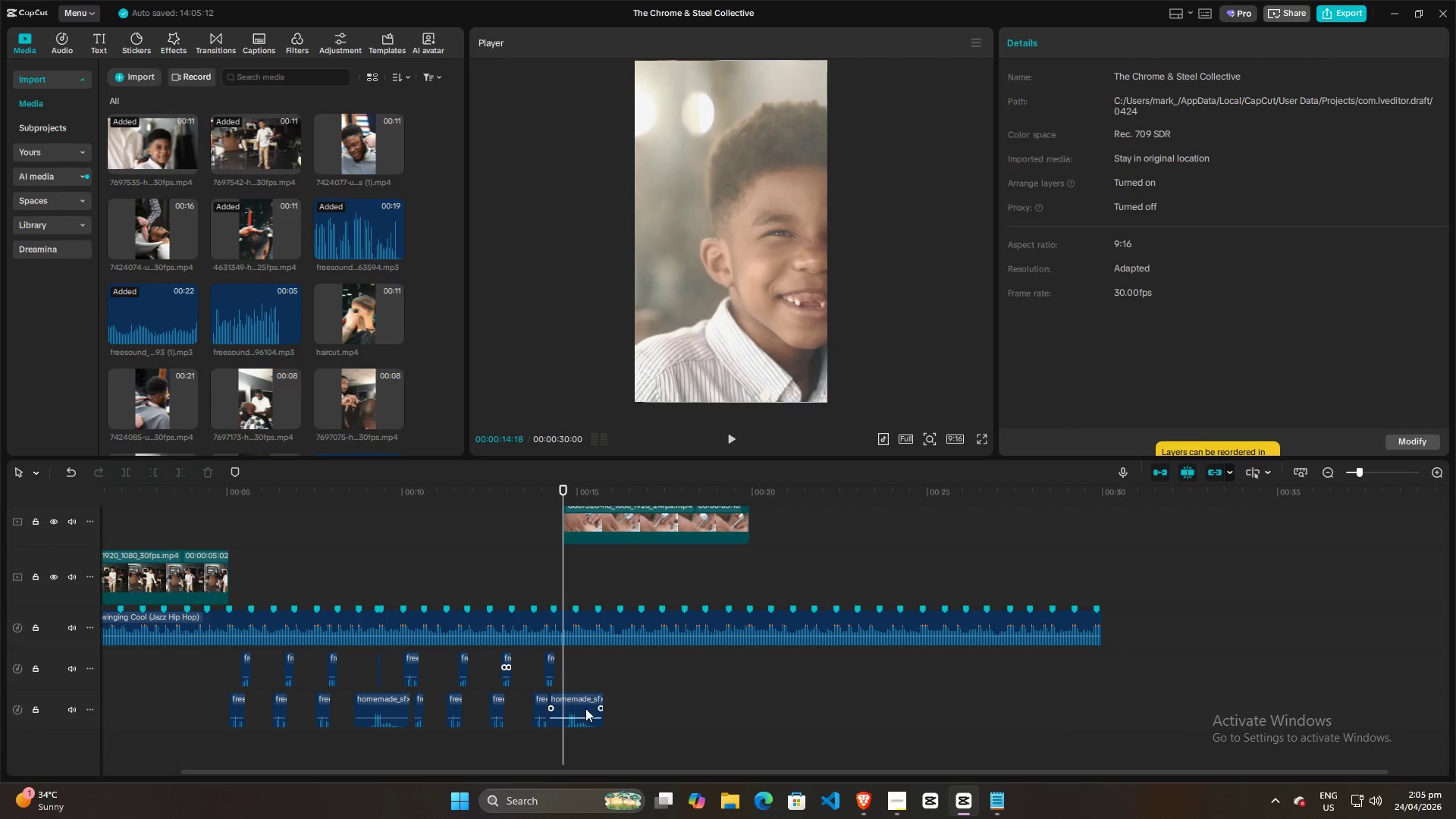 
hold_key(key=ControlLeft, duration=1.5)
hold_key(key=ControlLeft, duration=0.58)
scroll: coordinate [602, 717], scroll_direction: up, amount: 26.0
 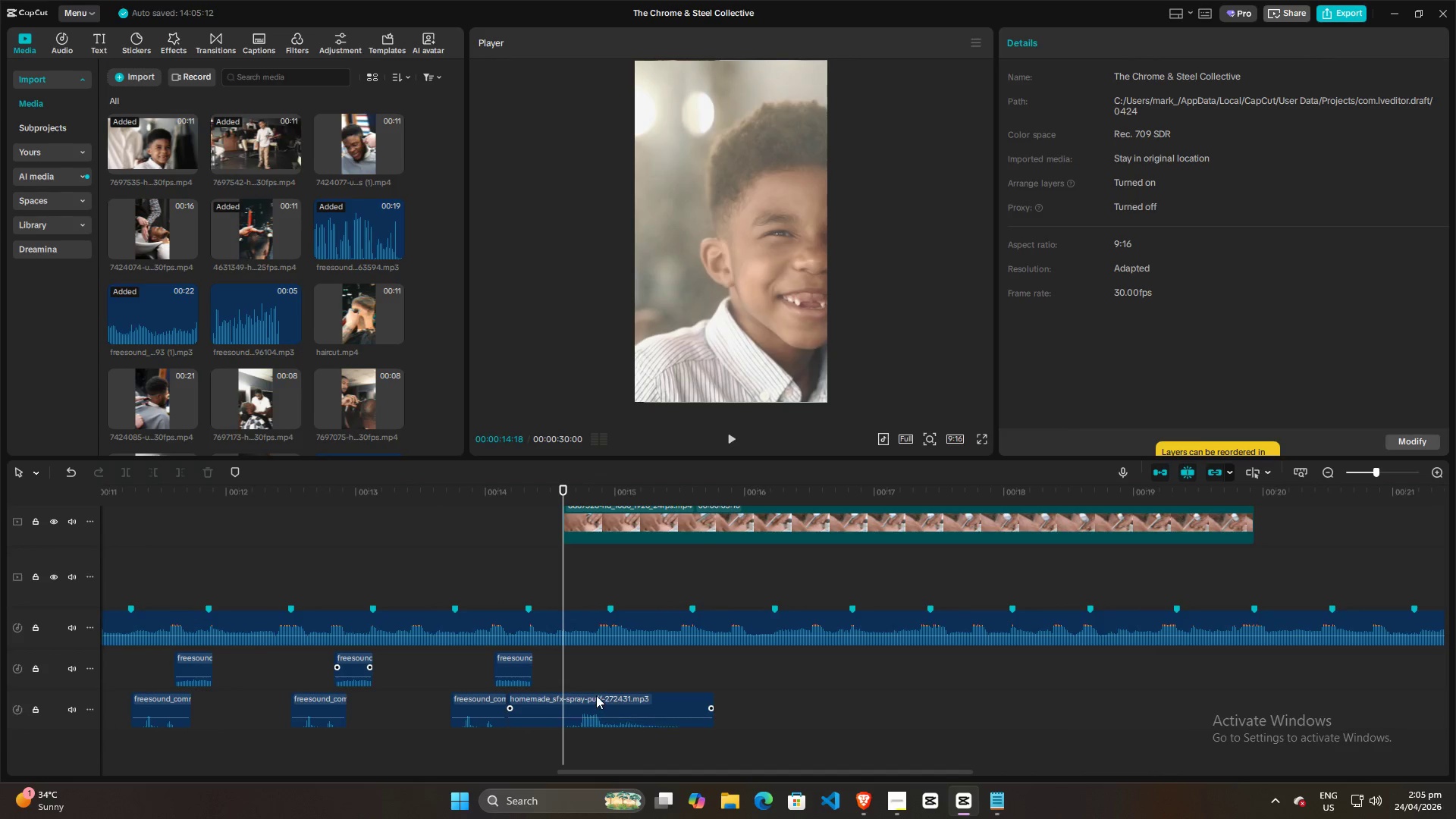 
hold_key(key=ControlLeft, duration=3.62)
 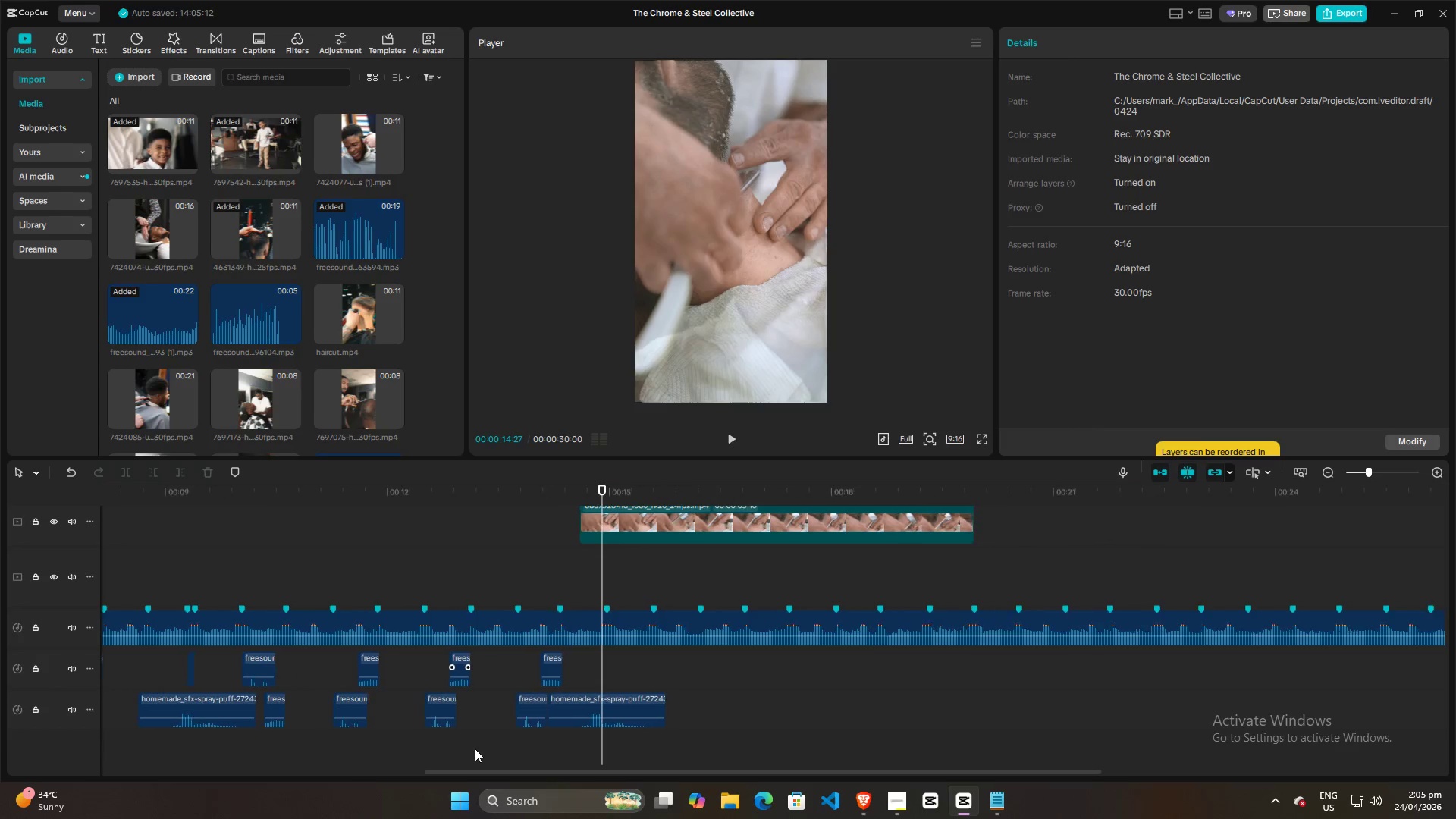 
key(Space)
 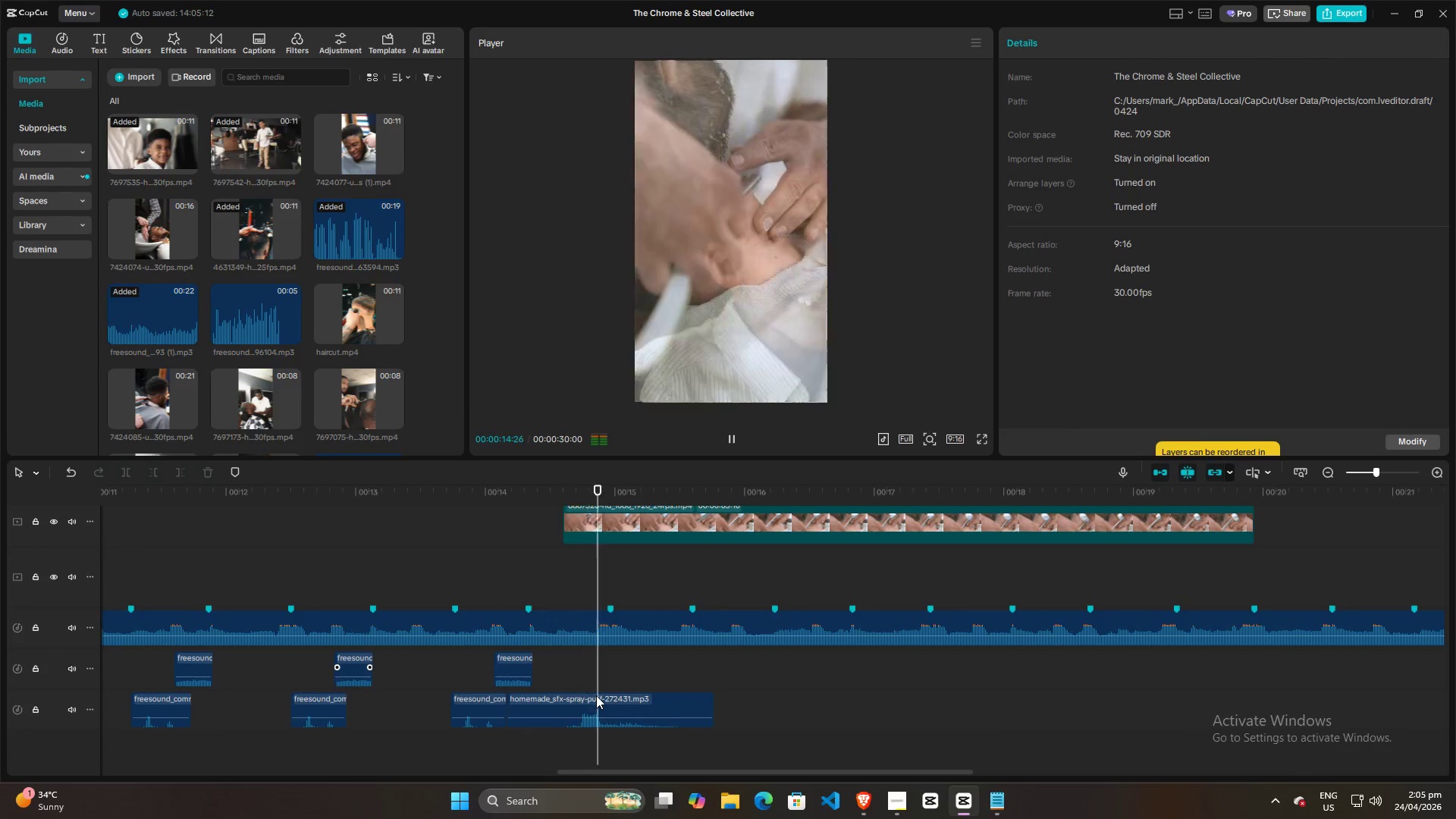 
key(Space)
 